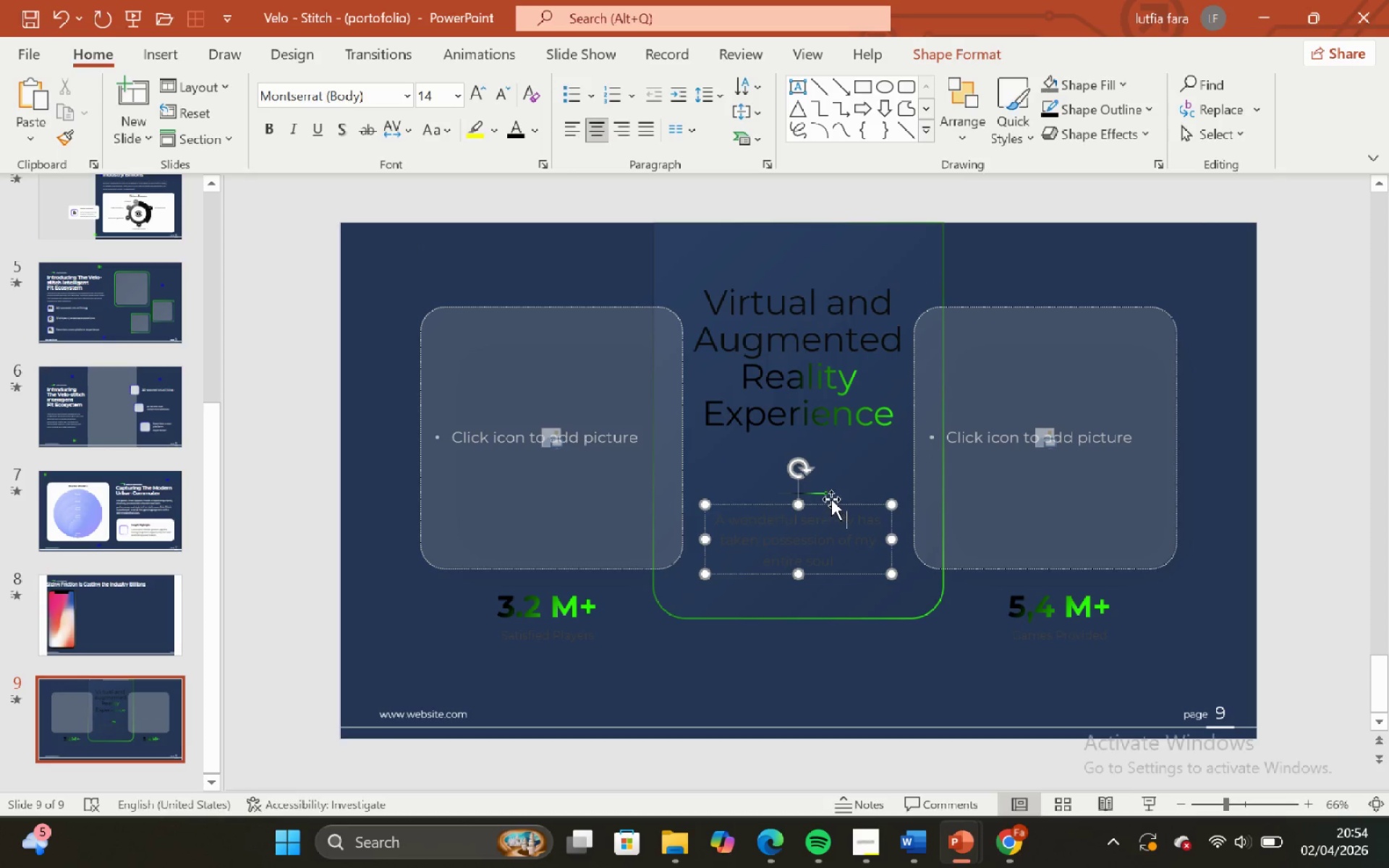 
hold_key(key=ShiftLeft, duration=0.48)
left_click([828, 491])
 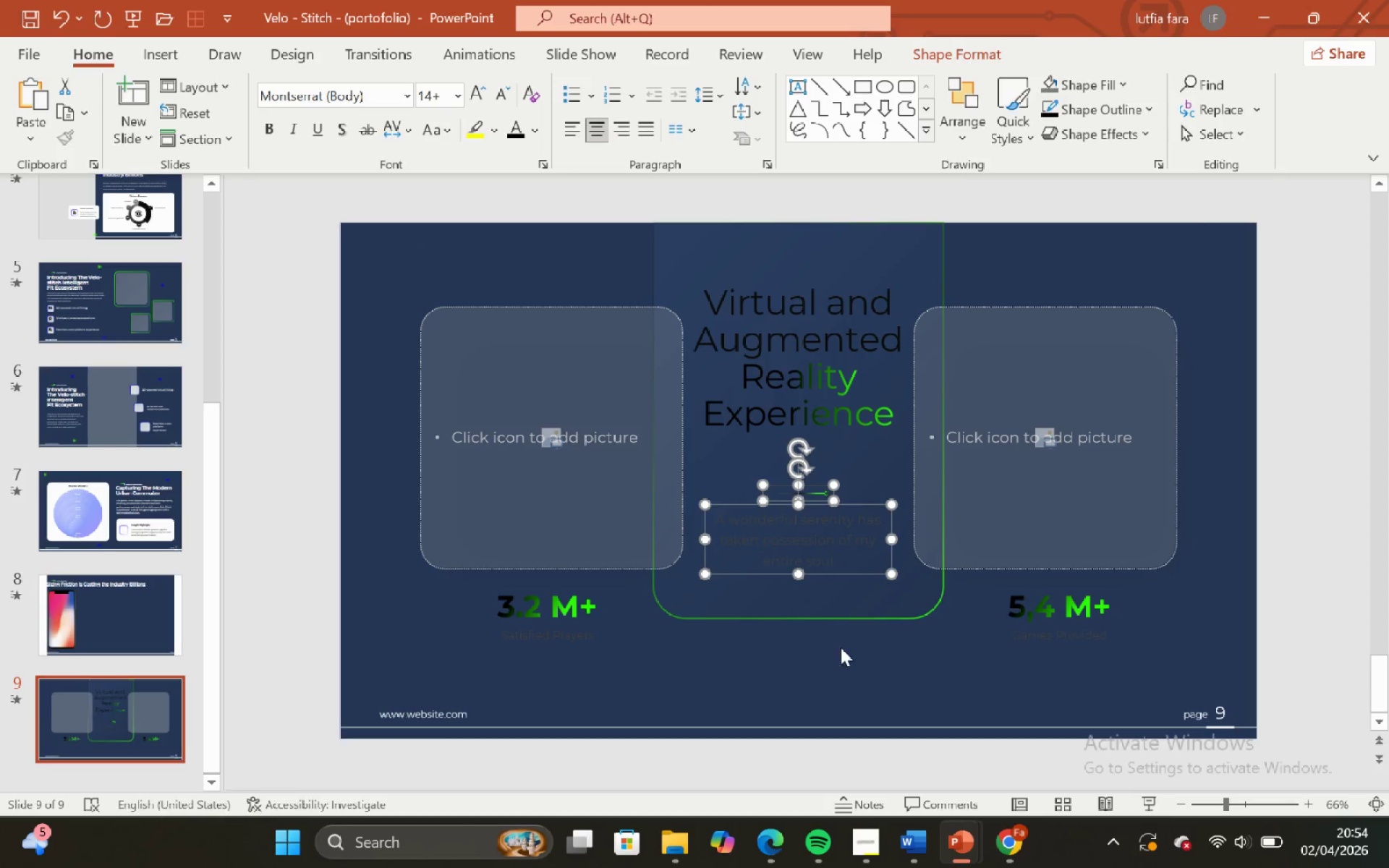 
left_click([861, 682])
 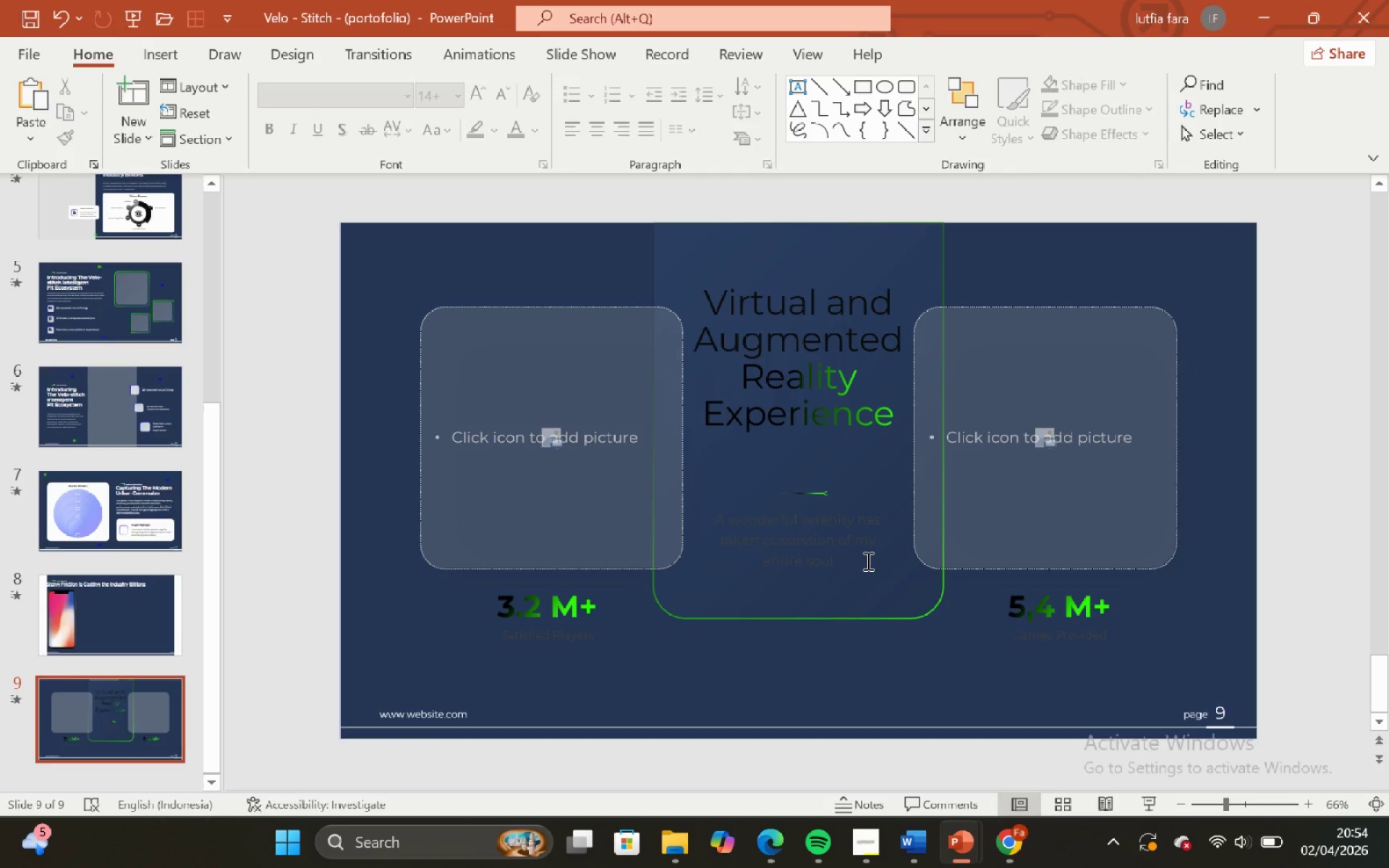 
left_click([867, 561])
 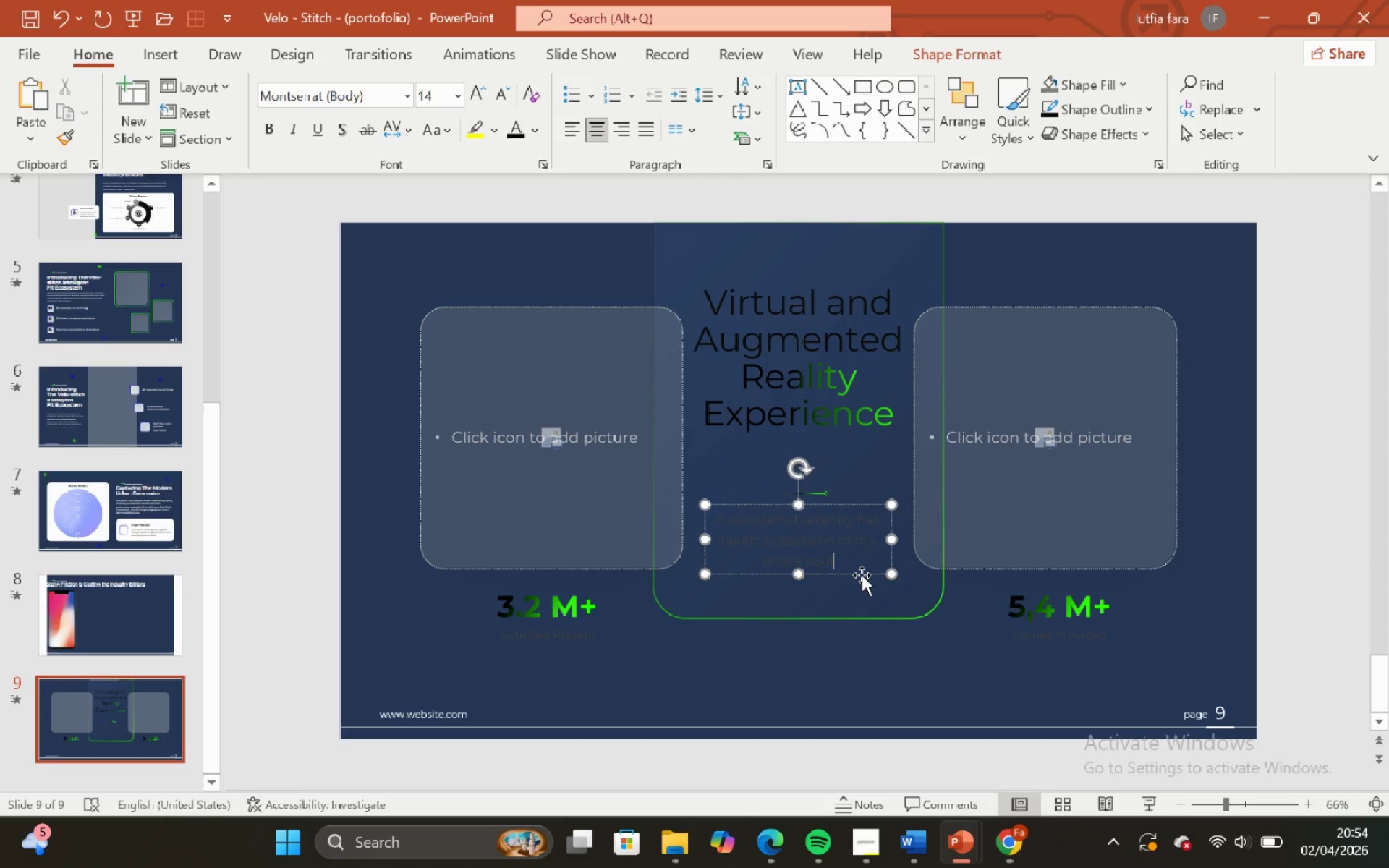 
left_click([862, 575])
 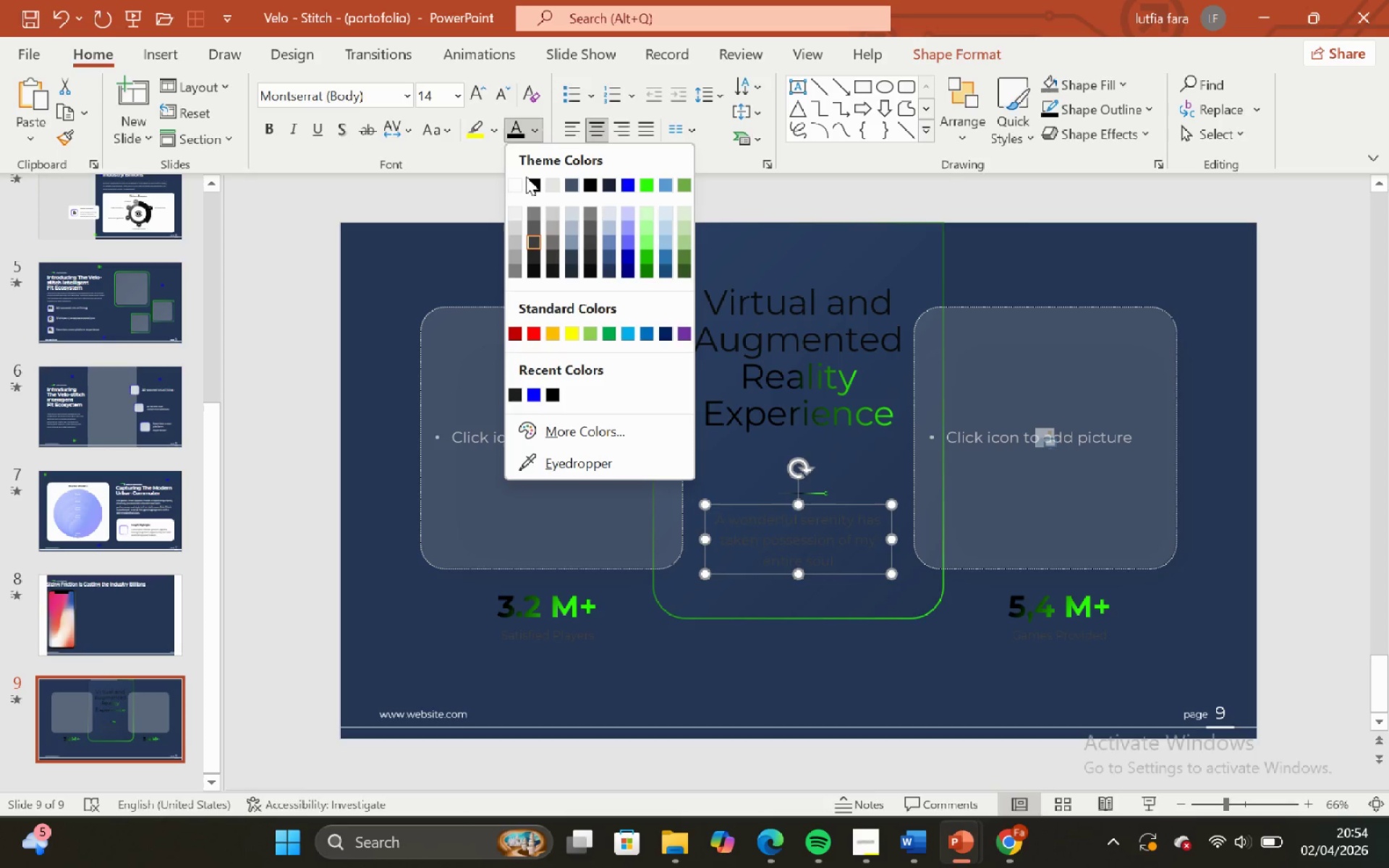 
left_click([517, 184])
 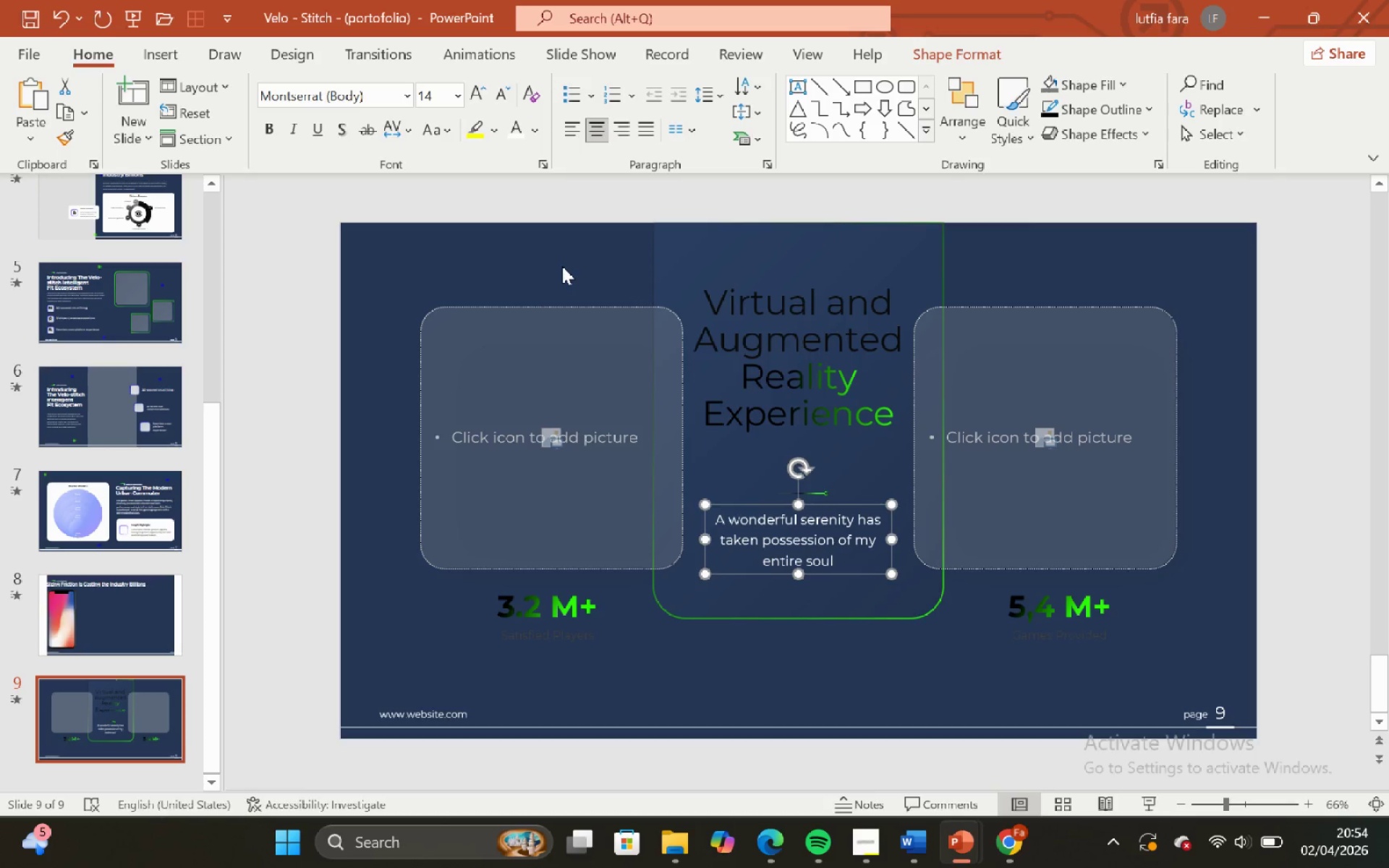 
scroll: coordinate [562, 276], scroll_direction: down, amount: 2.0
 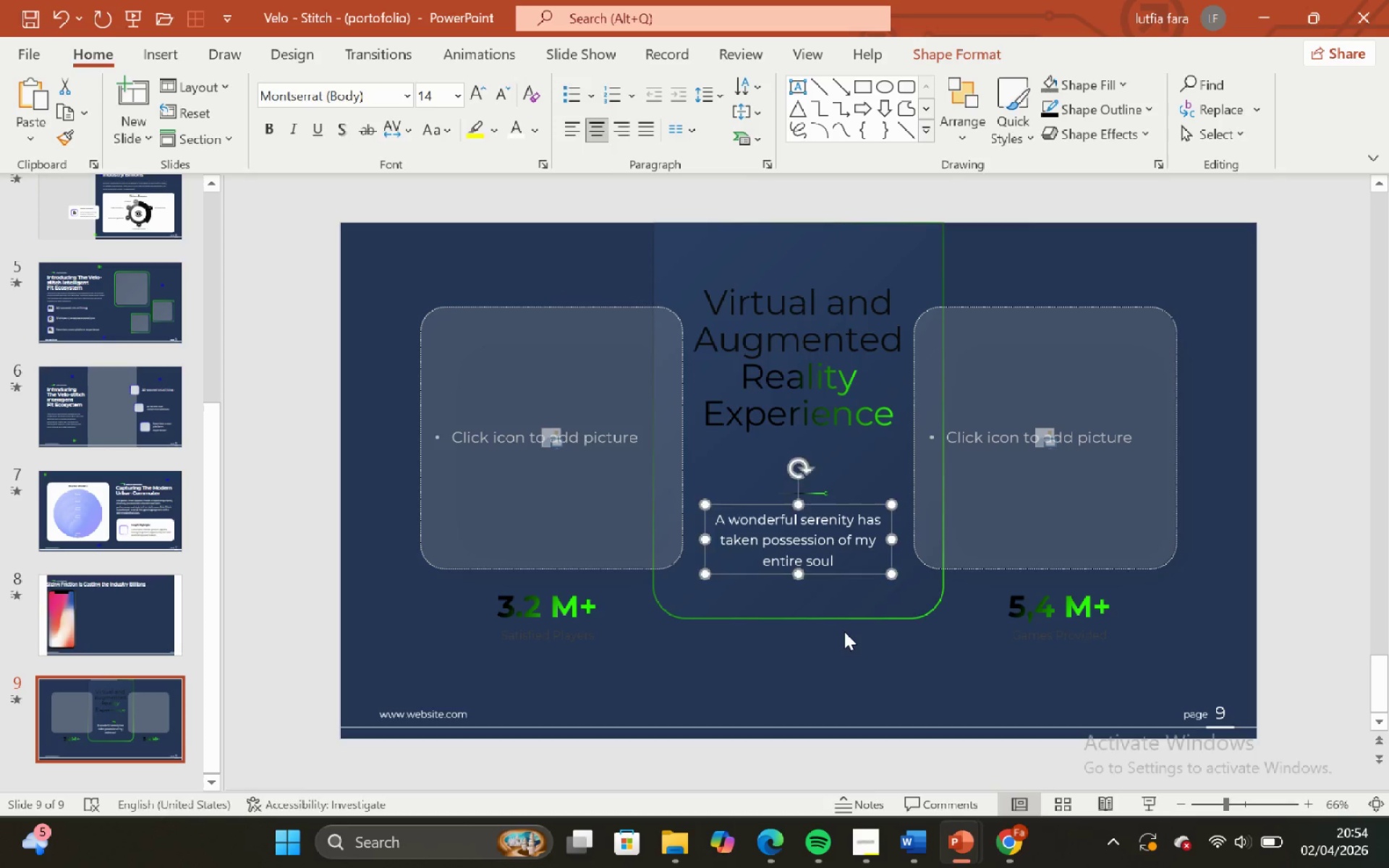 
double_click([872, 553])
 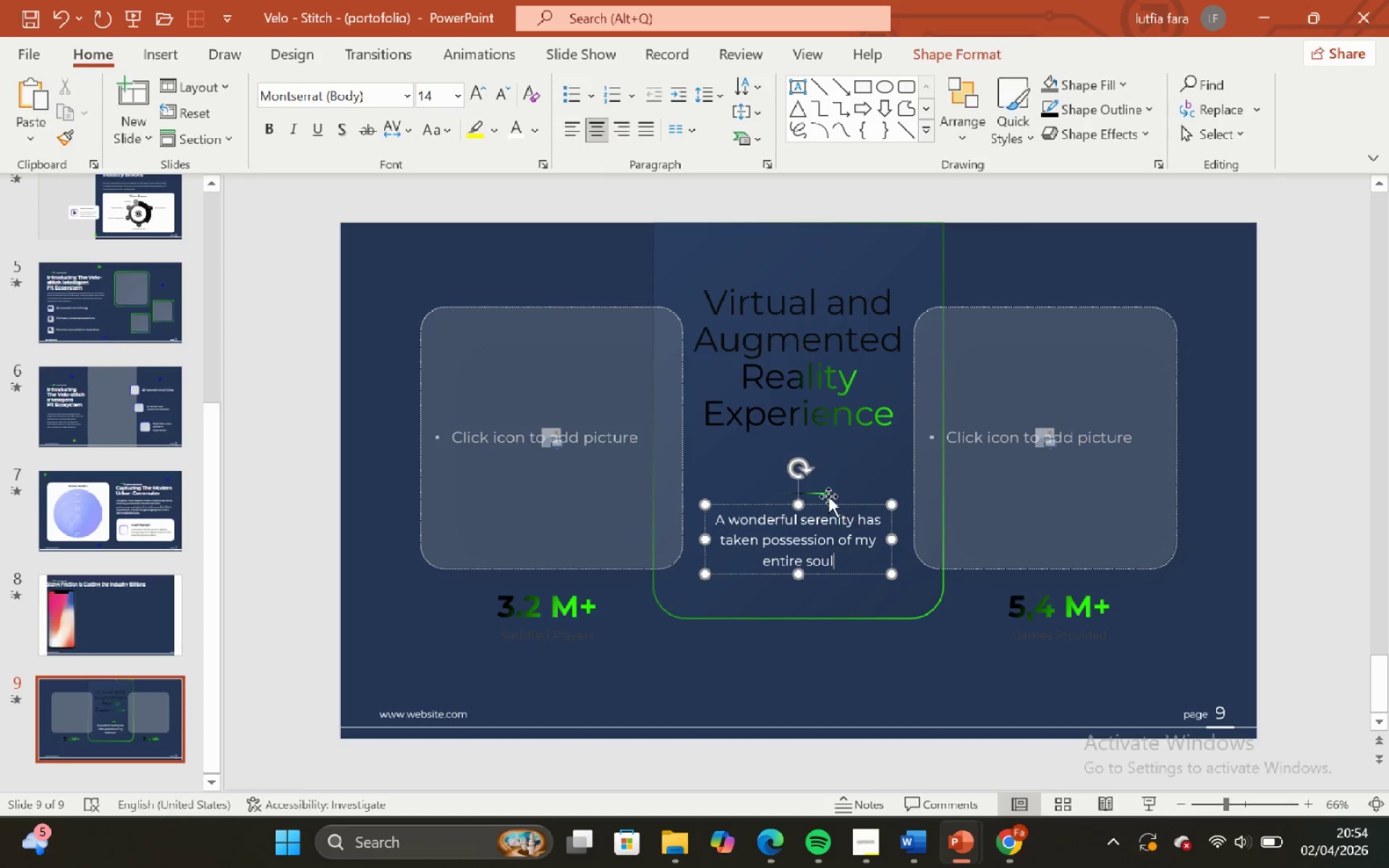 
left_click([825, 495])
 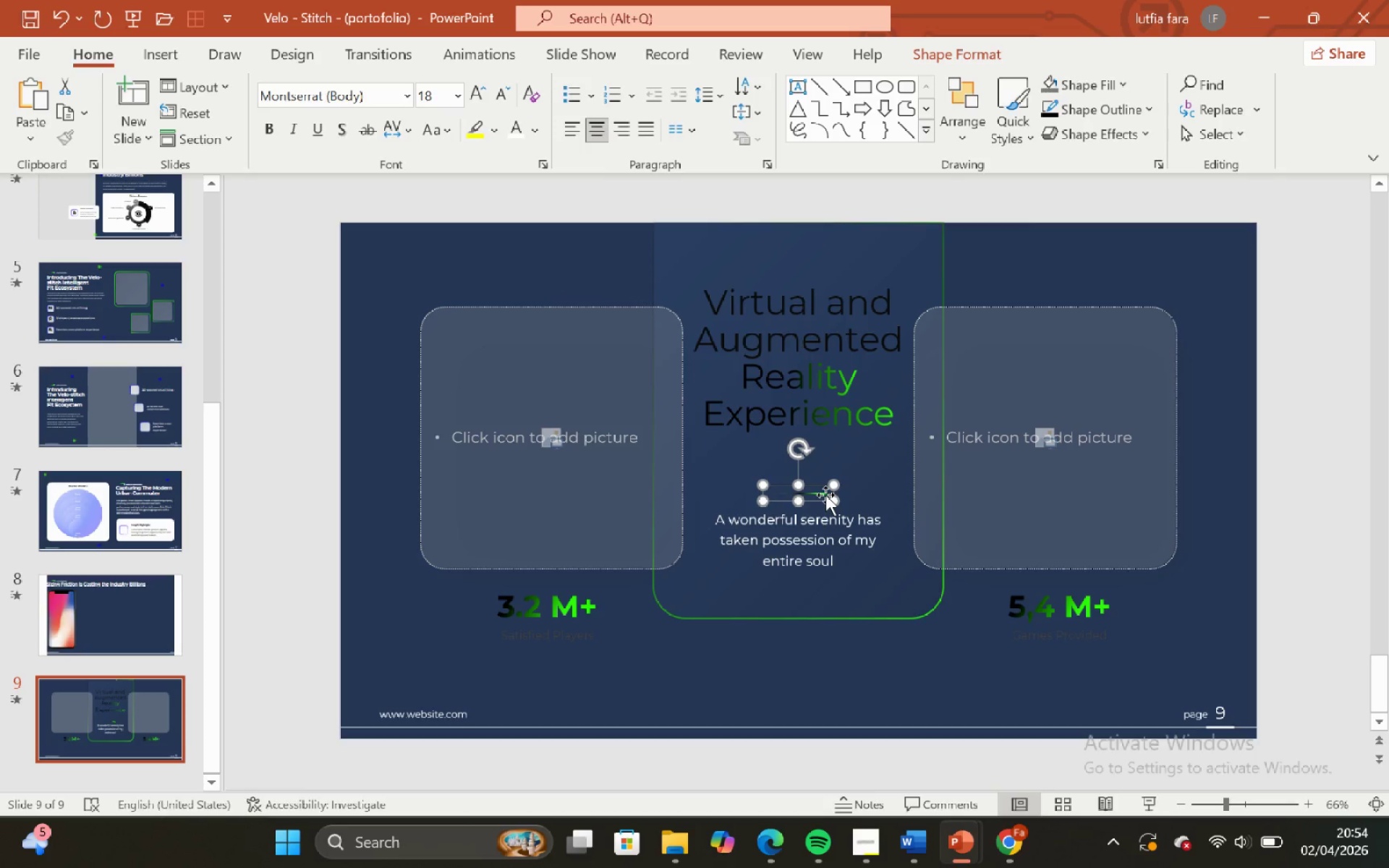 
key(Backspace)
 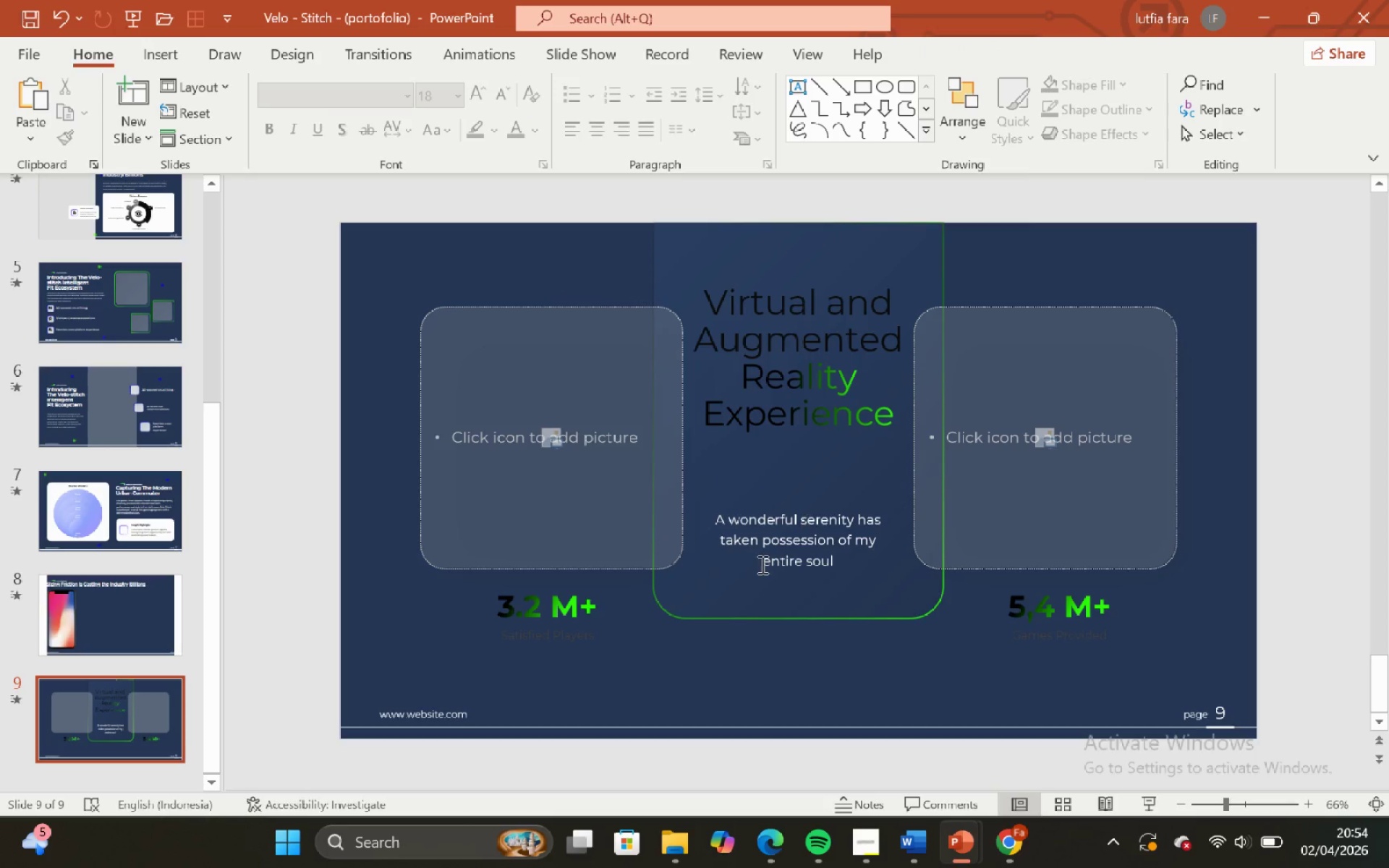 
scroll: coordinate [731, 600], scroll_direction: down, amount: 4.0
 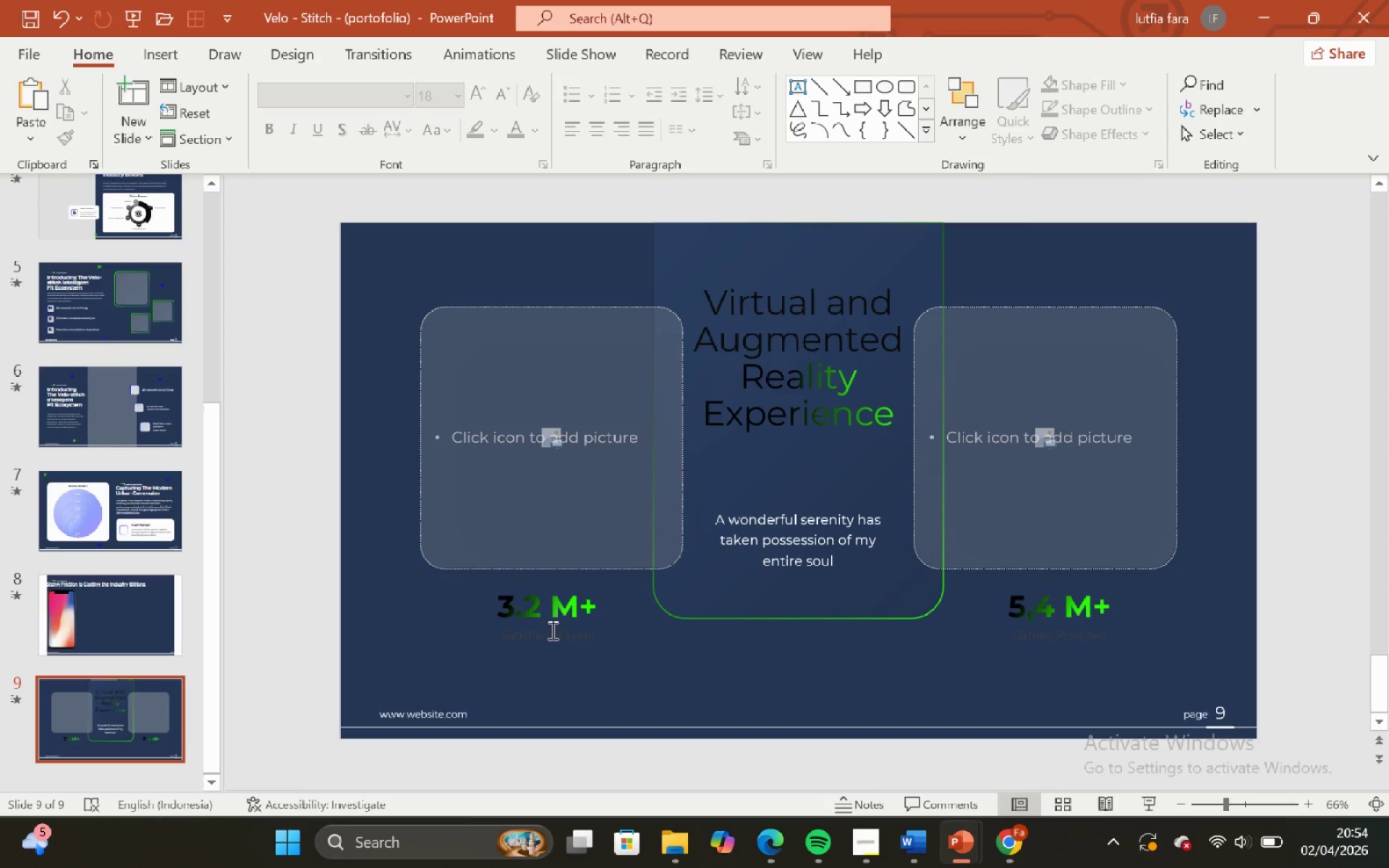 
left_click([106, 629])
 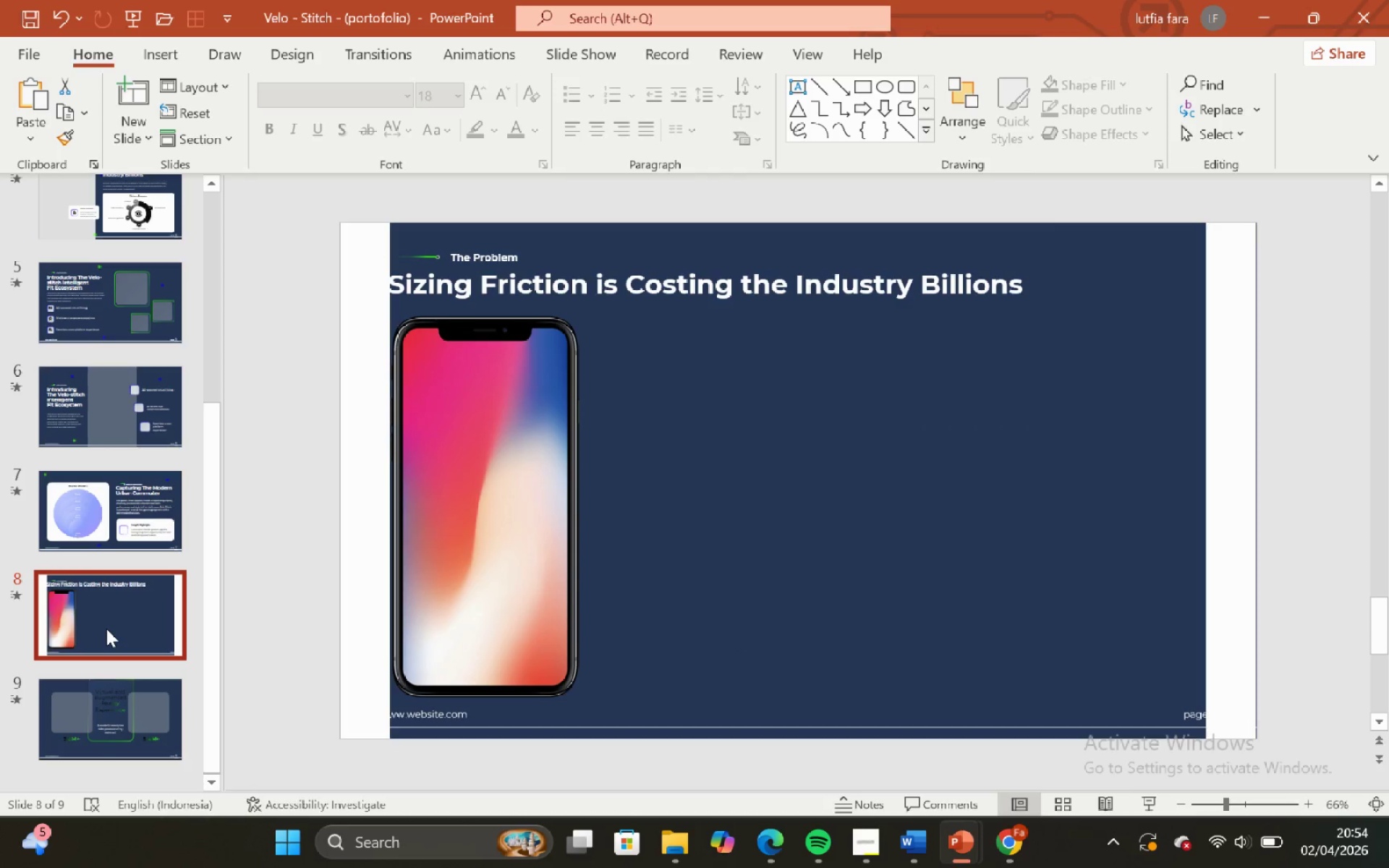 
scroll: coordinate [105, 624], scroll_direction: up, amount: 13.0
 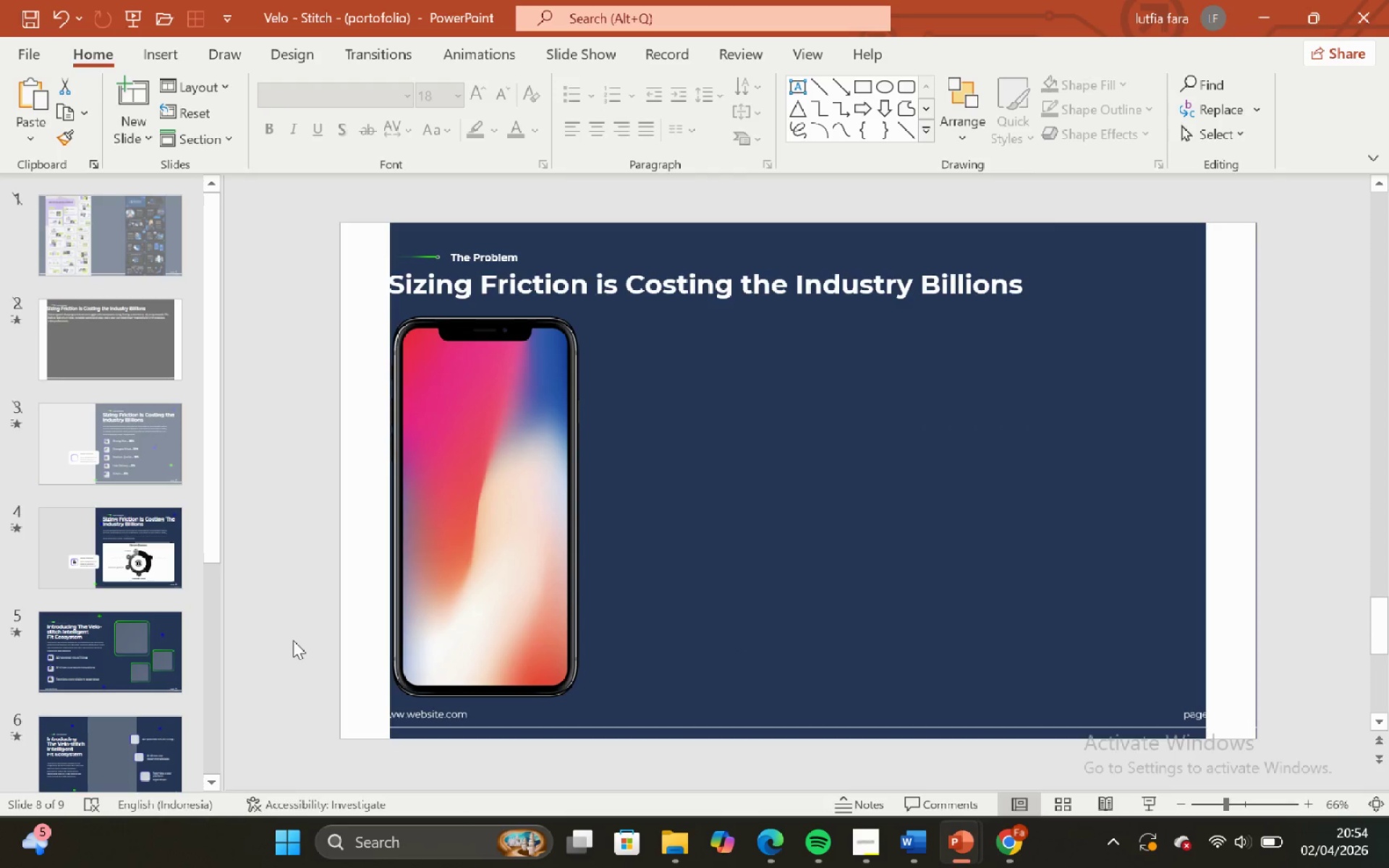 
scroll: coordinate [356, 639], scroll_direction: down, amount: 10.0
 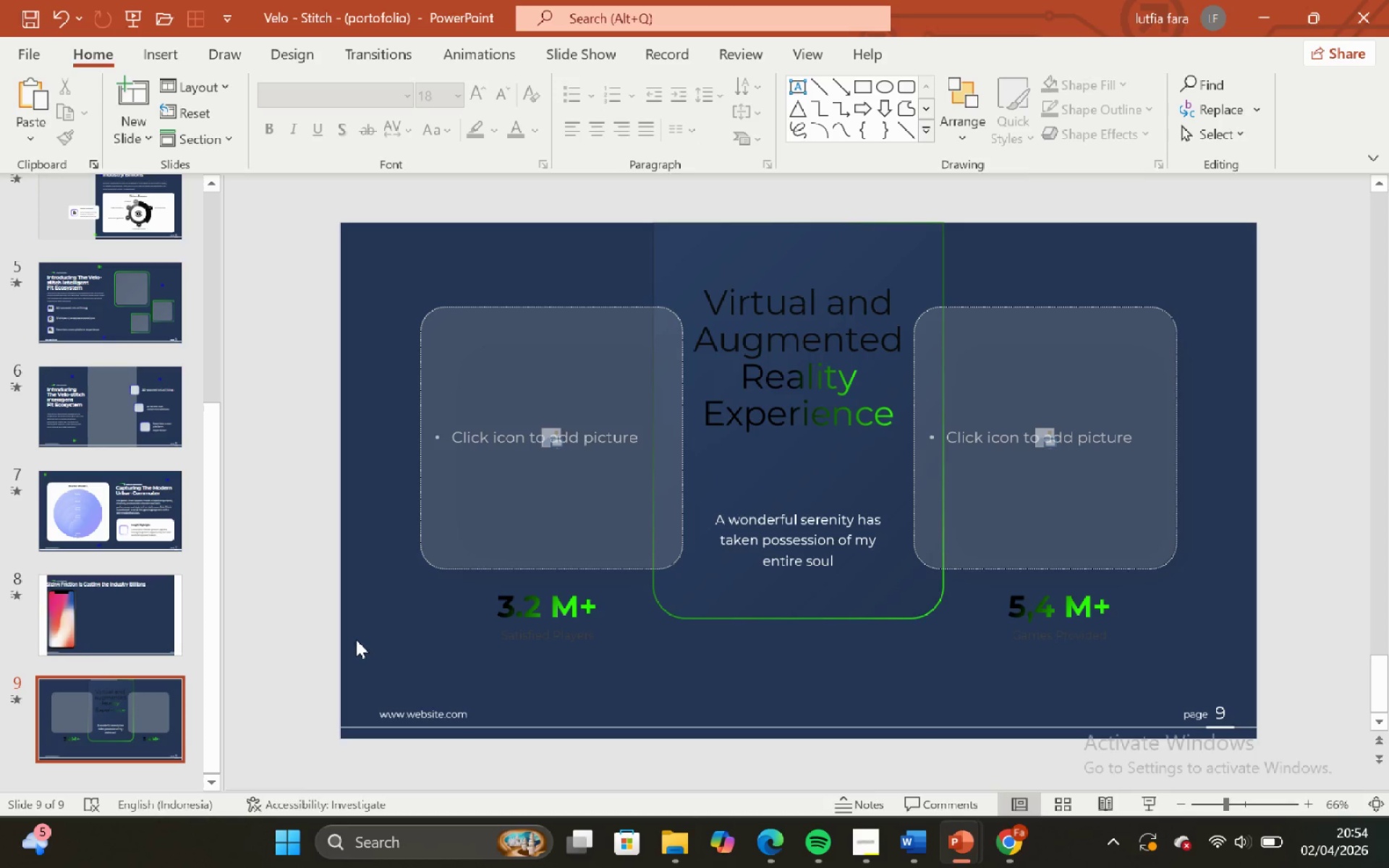 
left_click([430, 566])
 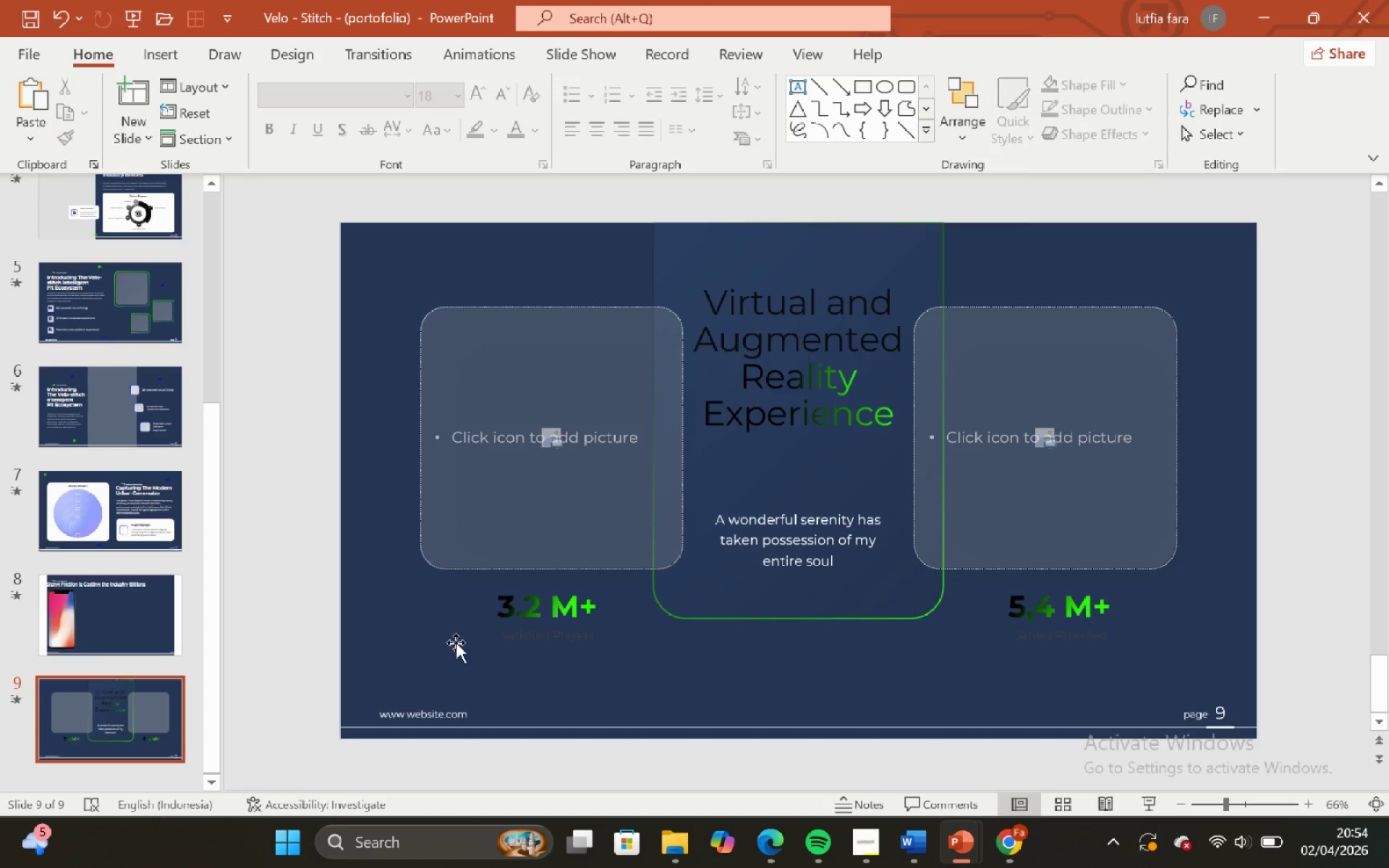 
double_click([482, 635])
 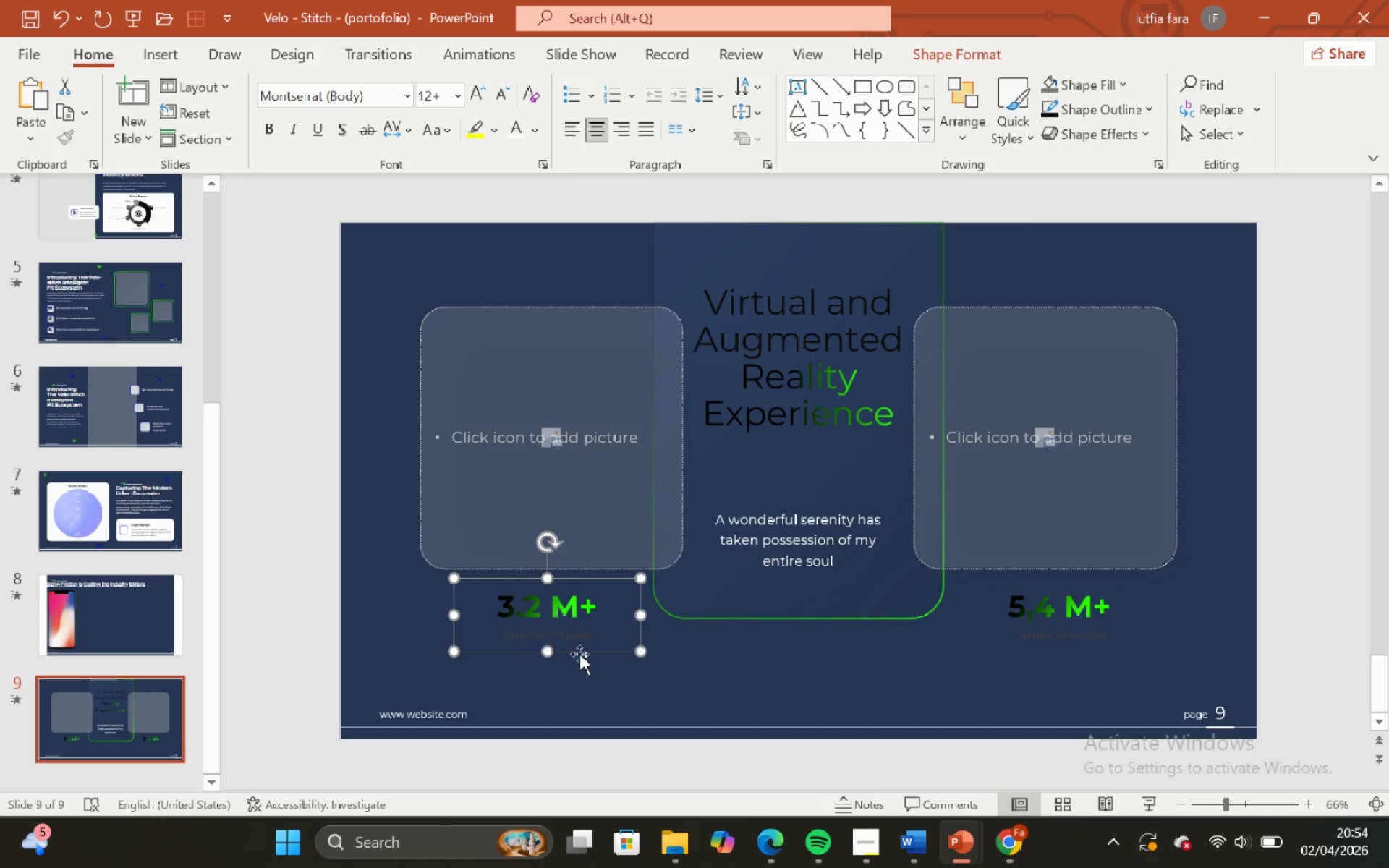 
hold_key(key=ShiftLeft, duration=0.83)
left_click([1045, 619])
 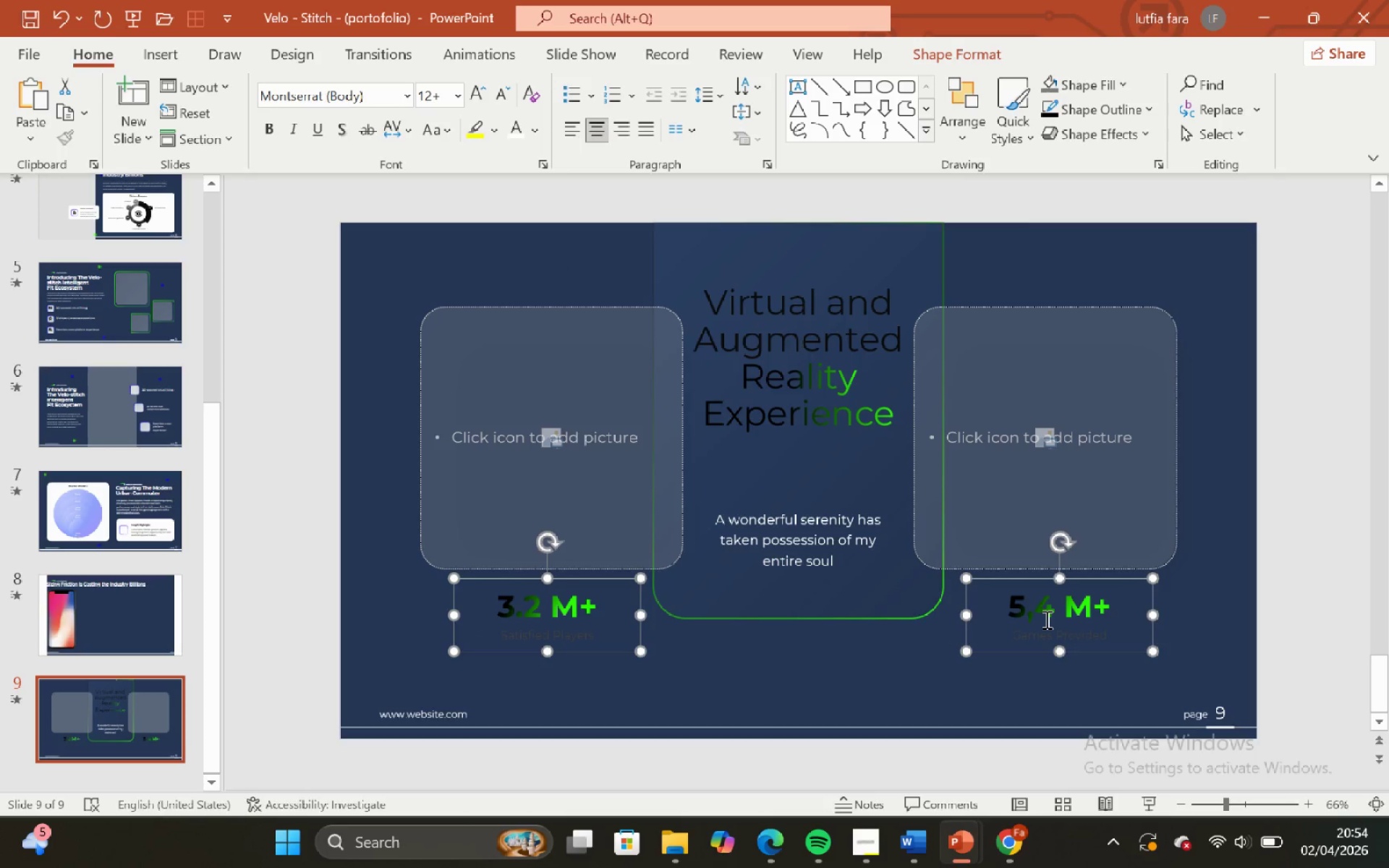 
hold_key(key=Backspace, duration=6.08)
 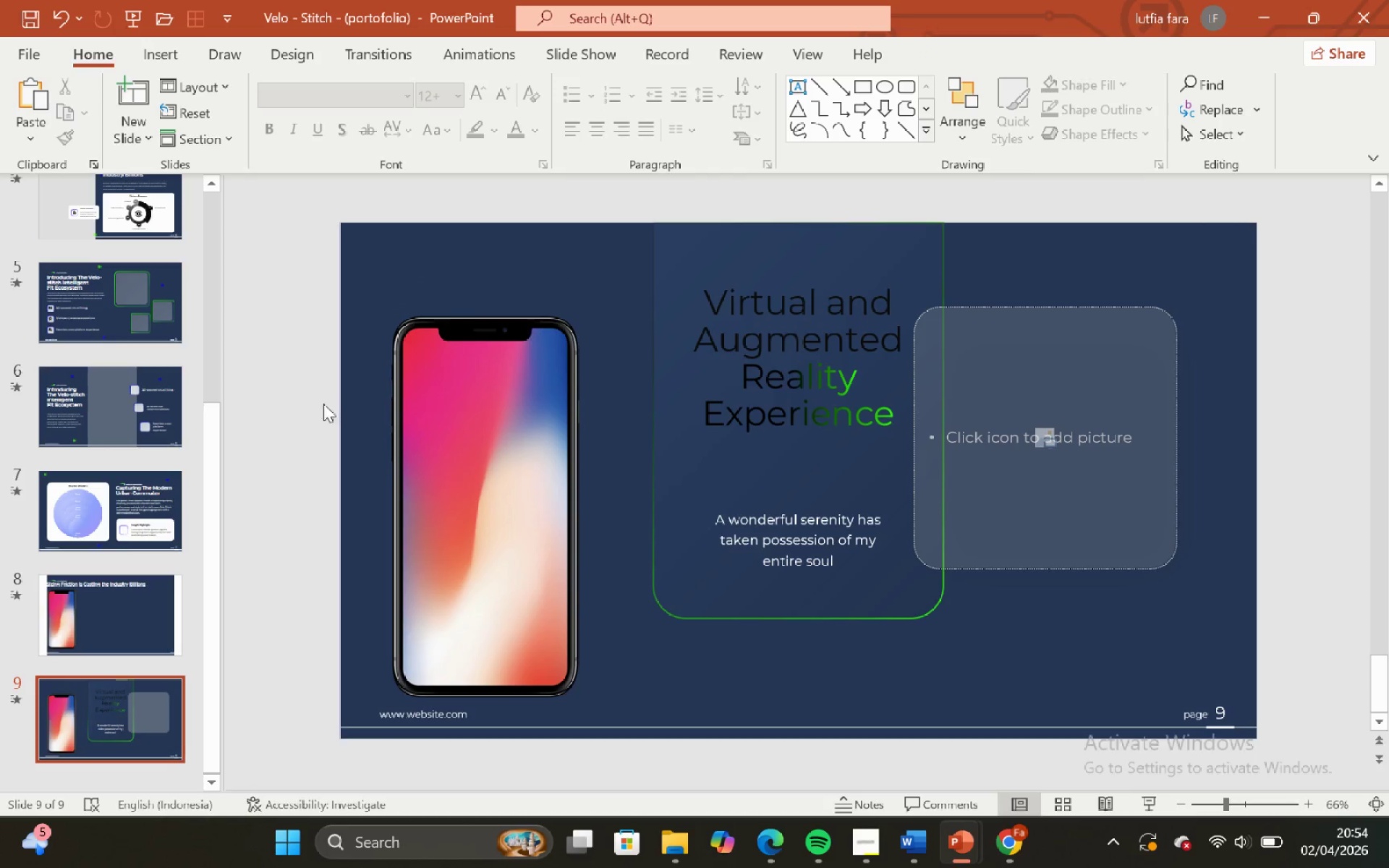 
left_click([117, 609])
 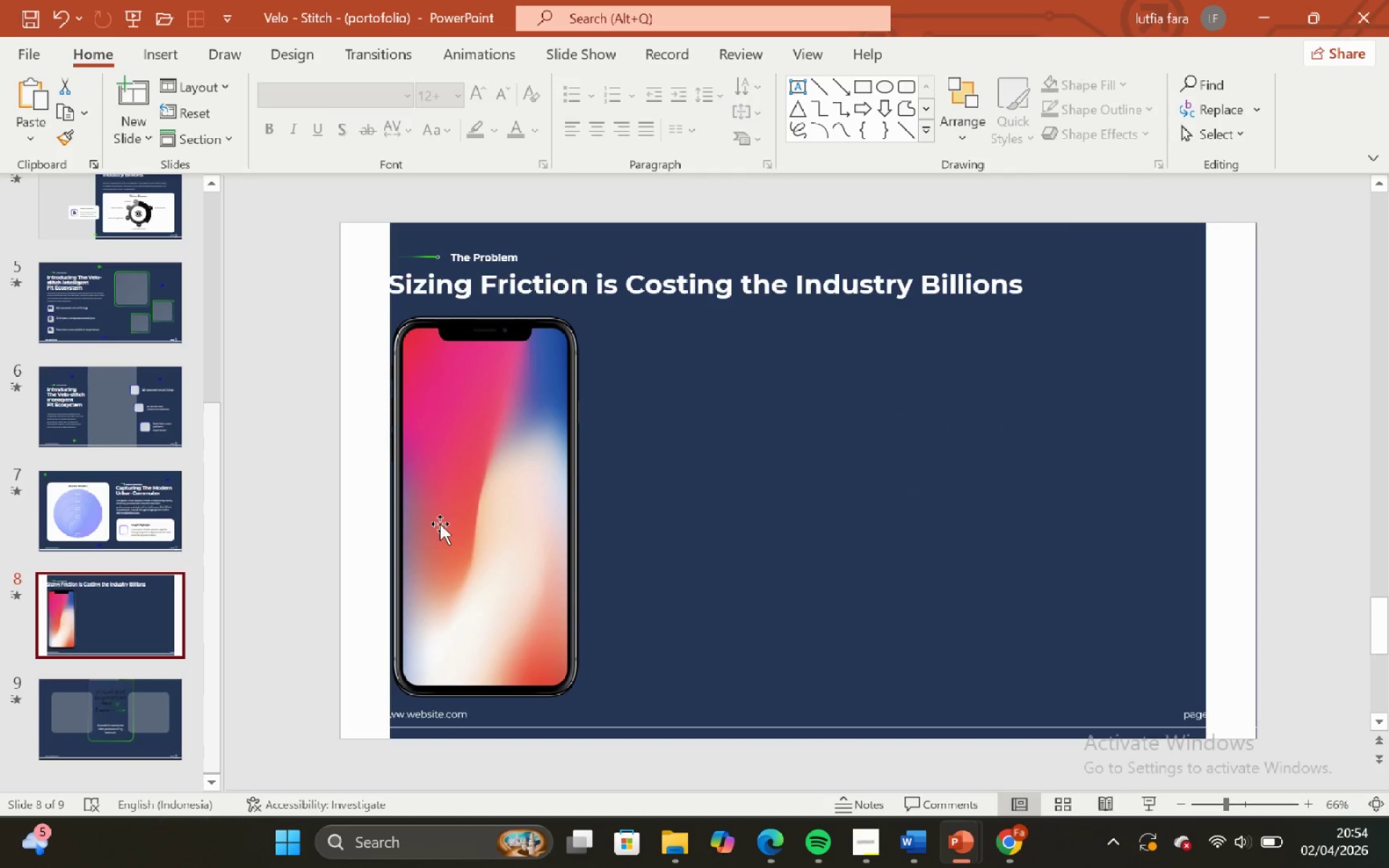 
left_click([481, 506])
 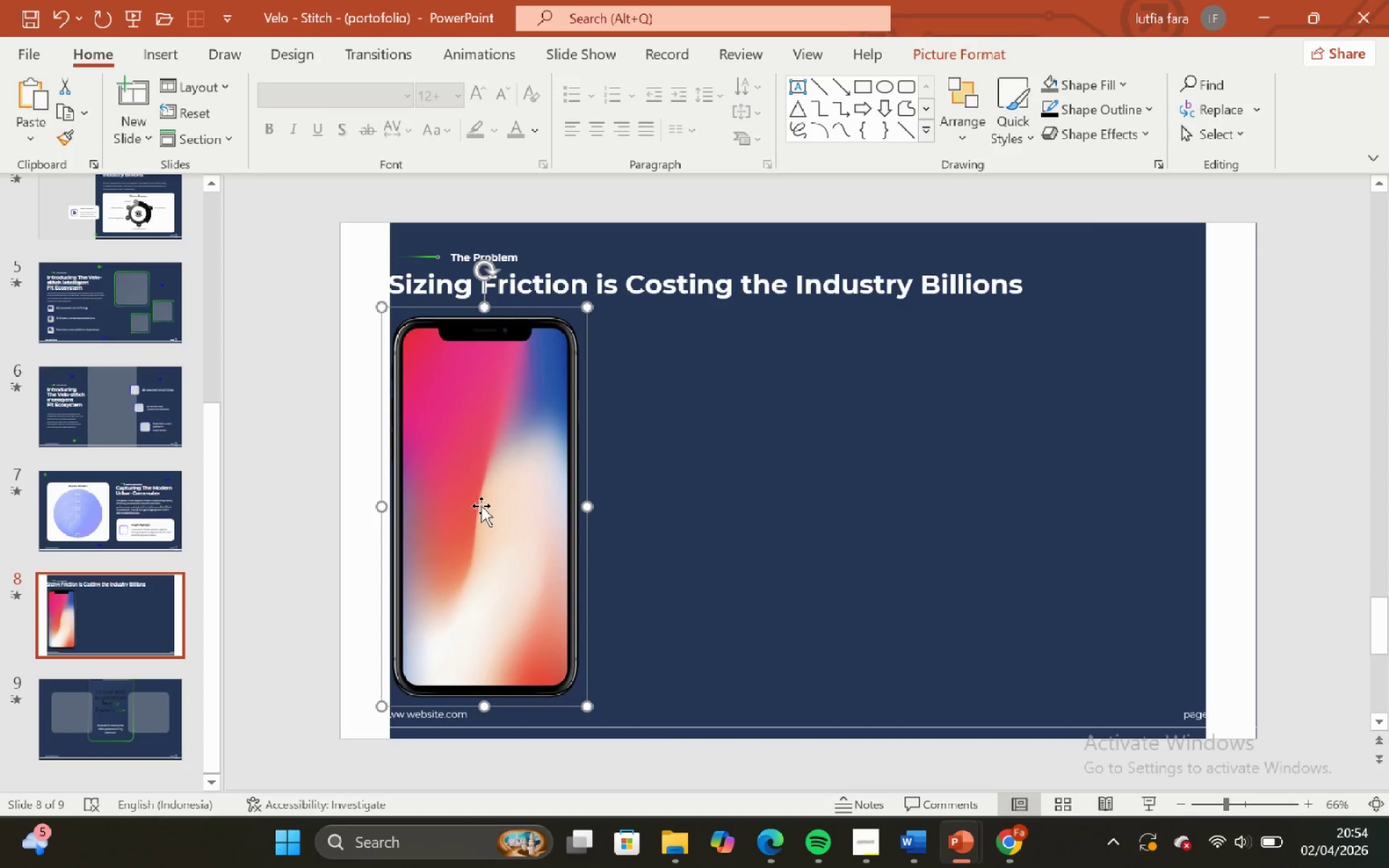 
key(Control+C)
 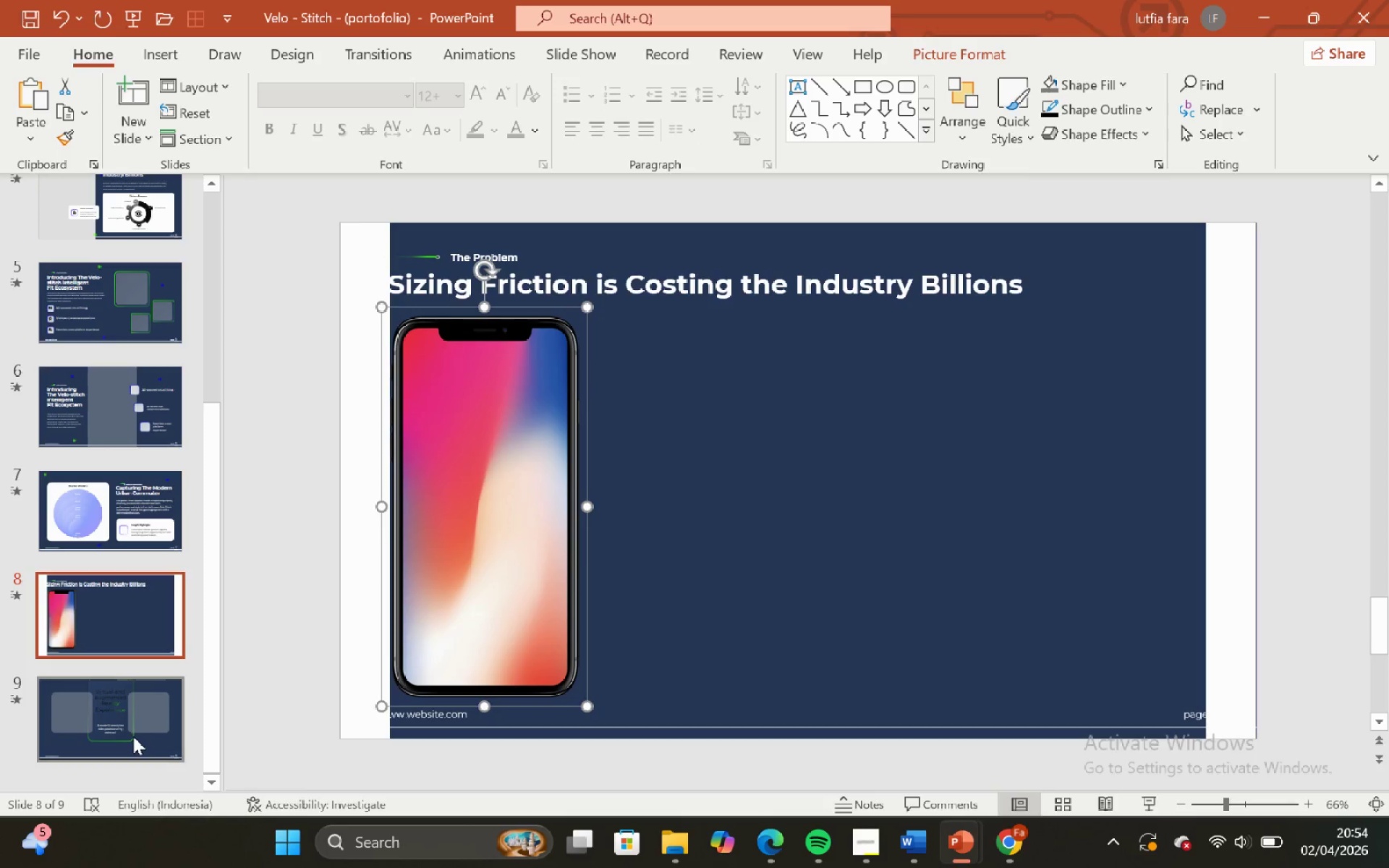 
left_click([133, 736])
 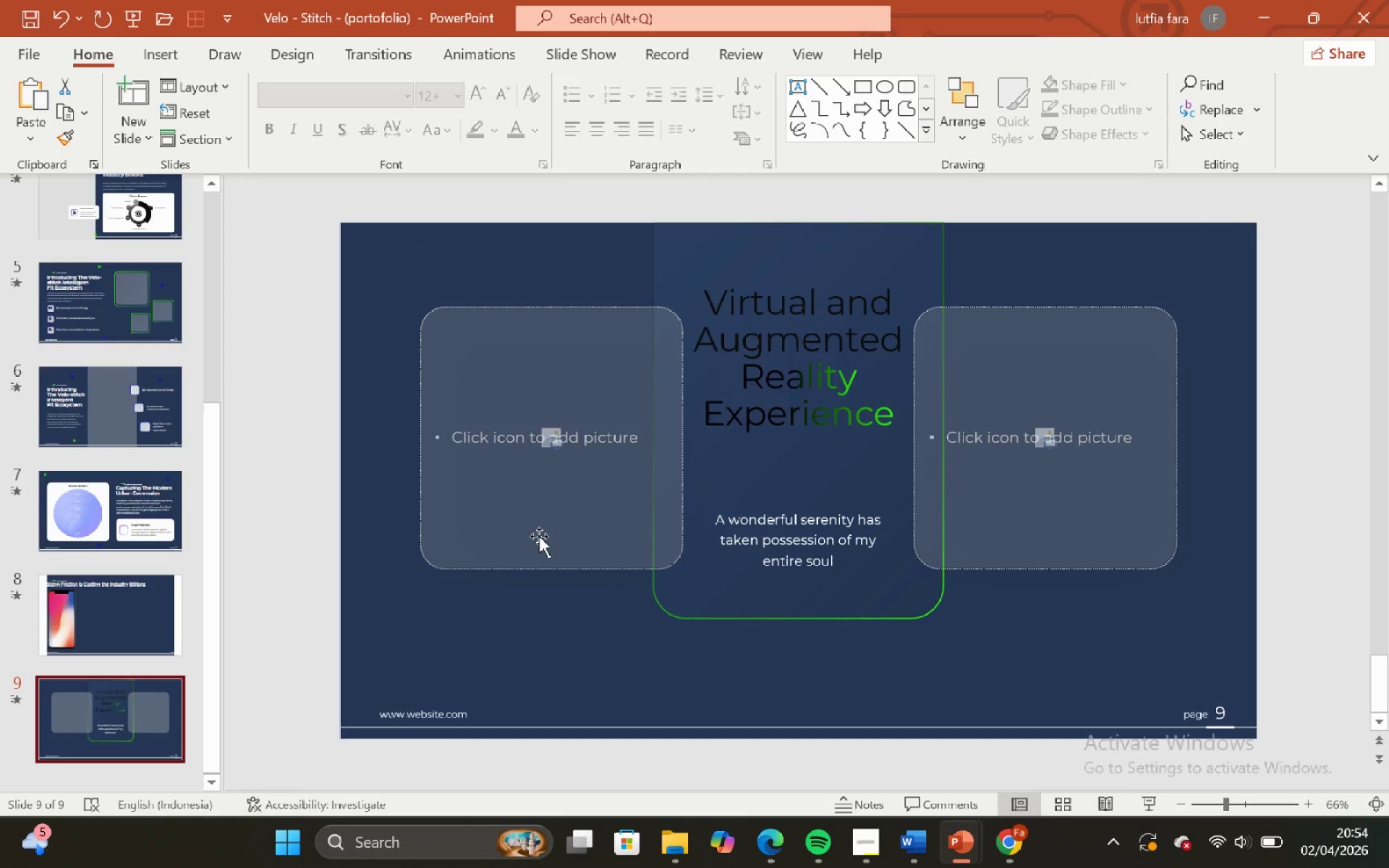 
key(Control+V)
 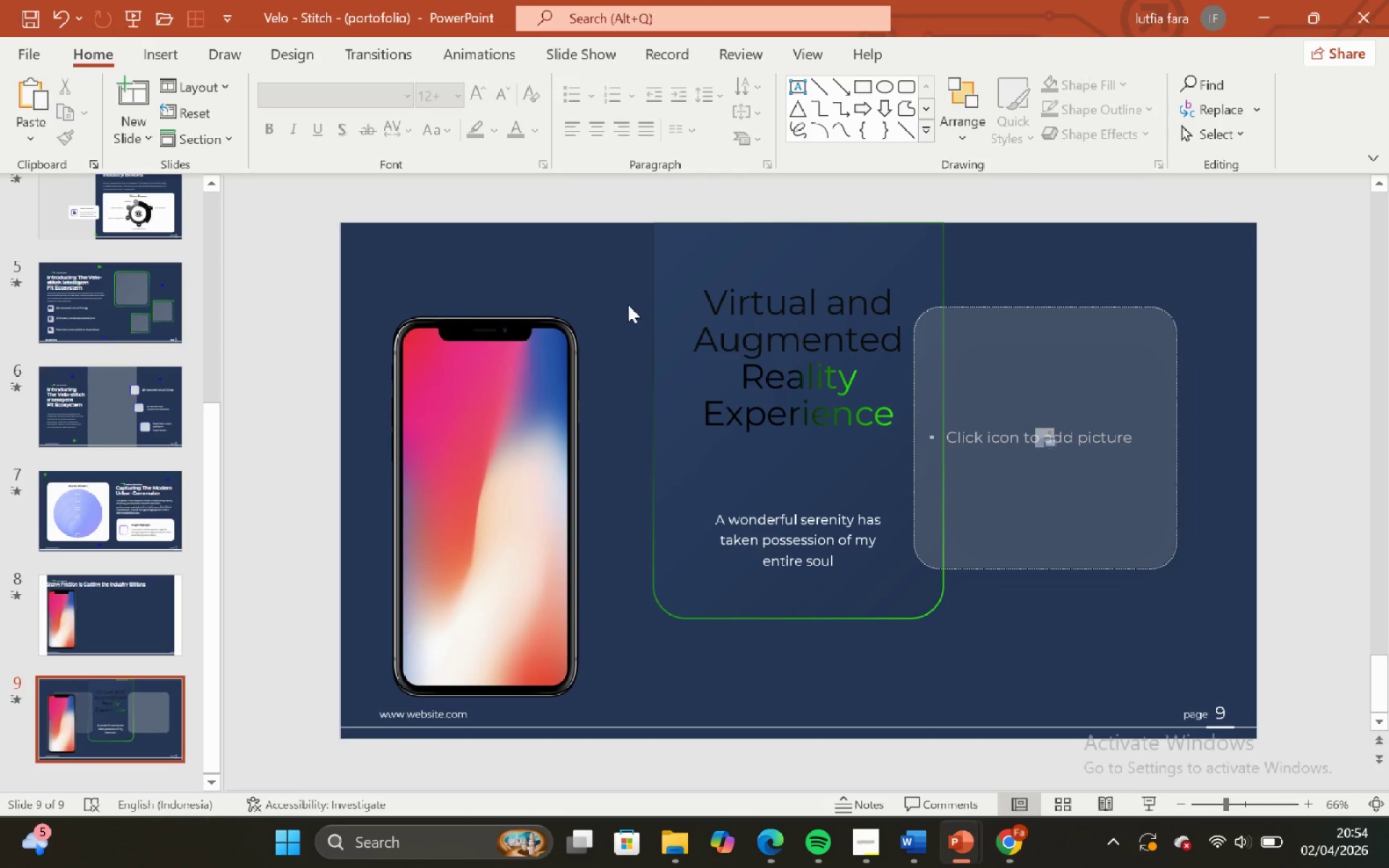 
left_click([47, 644])
 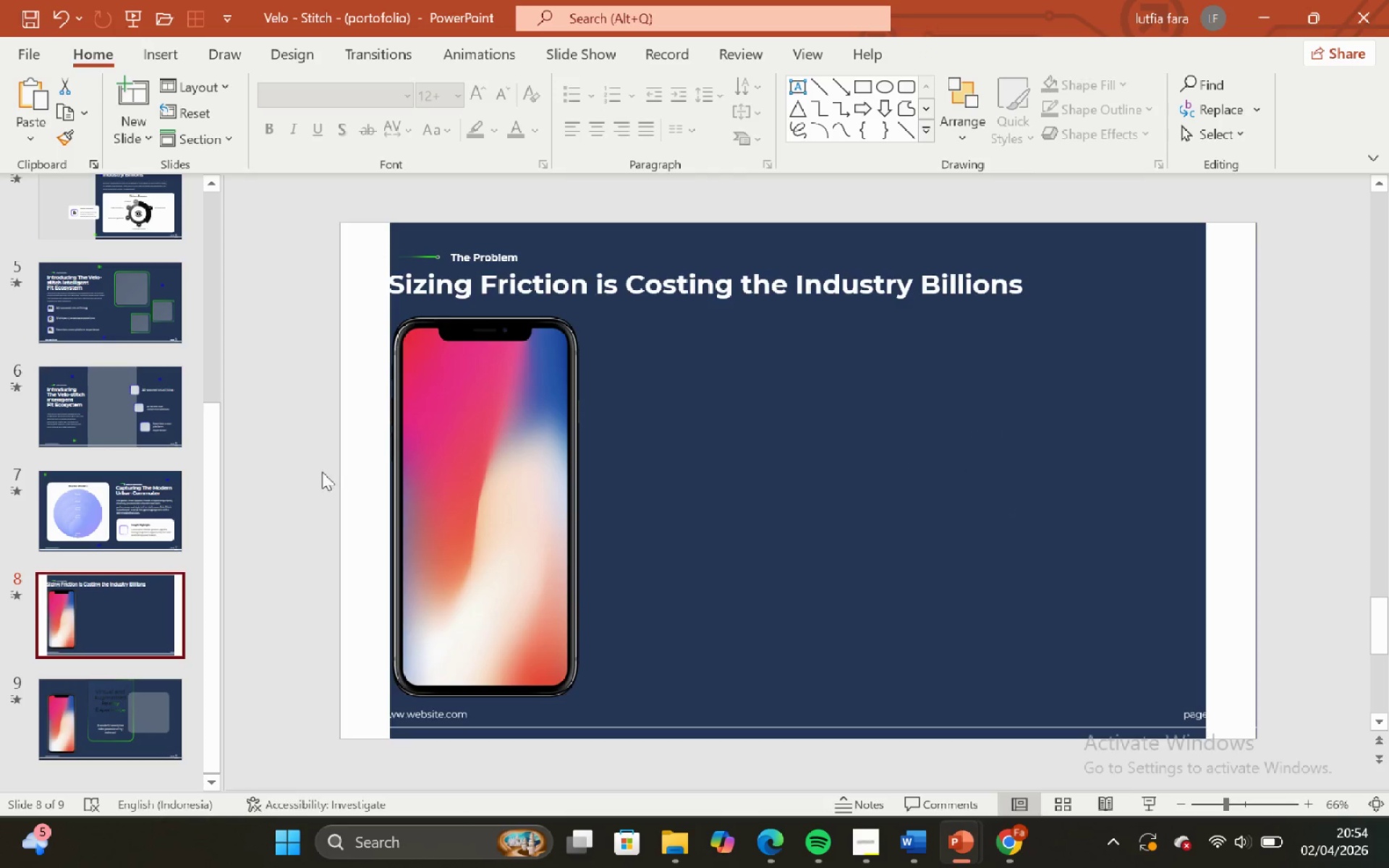 
left_click([328, 463])
 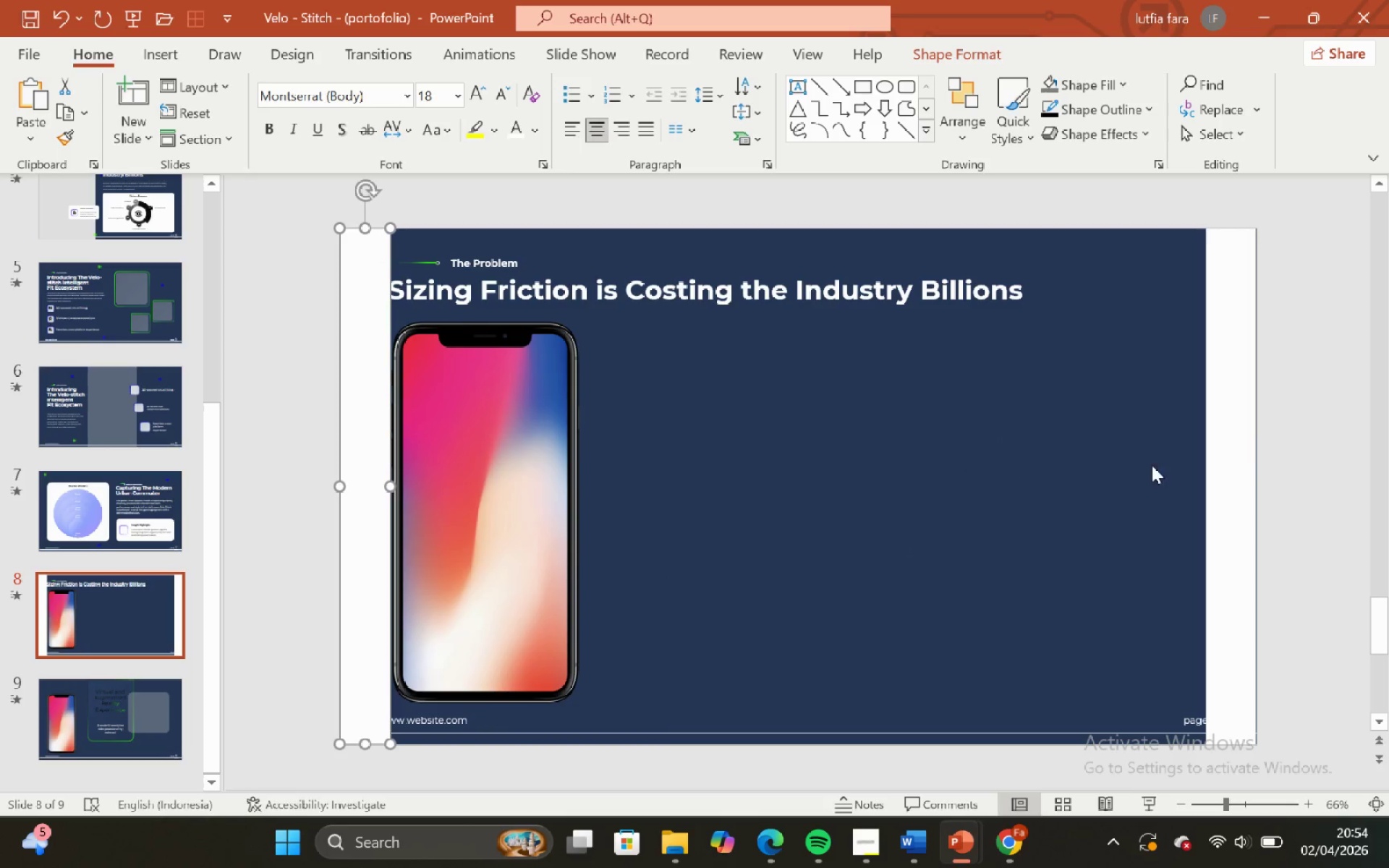 
hold_key(key=ShiftLeft, duration=0.38)
left_click([1240, 424])
 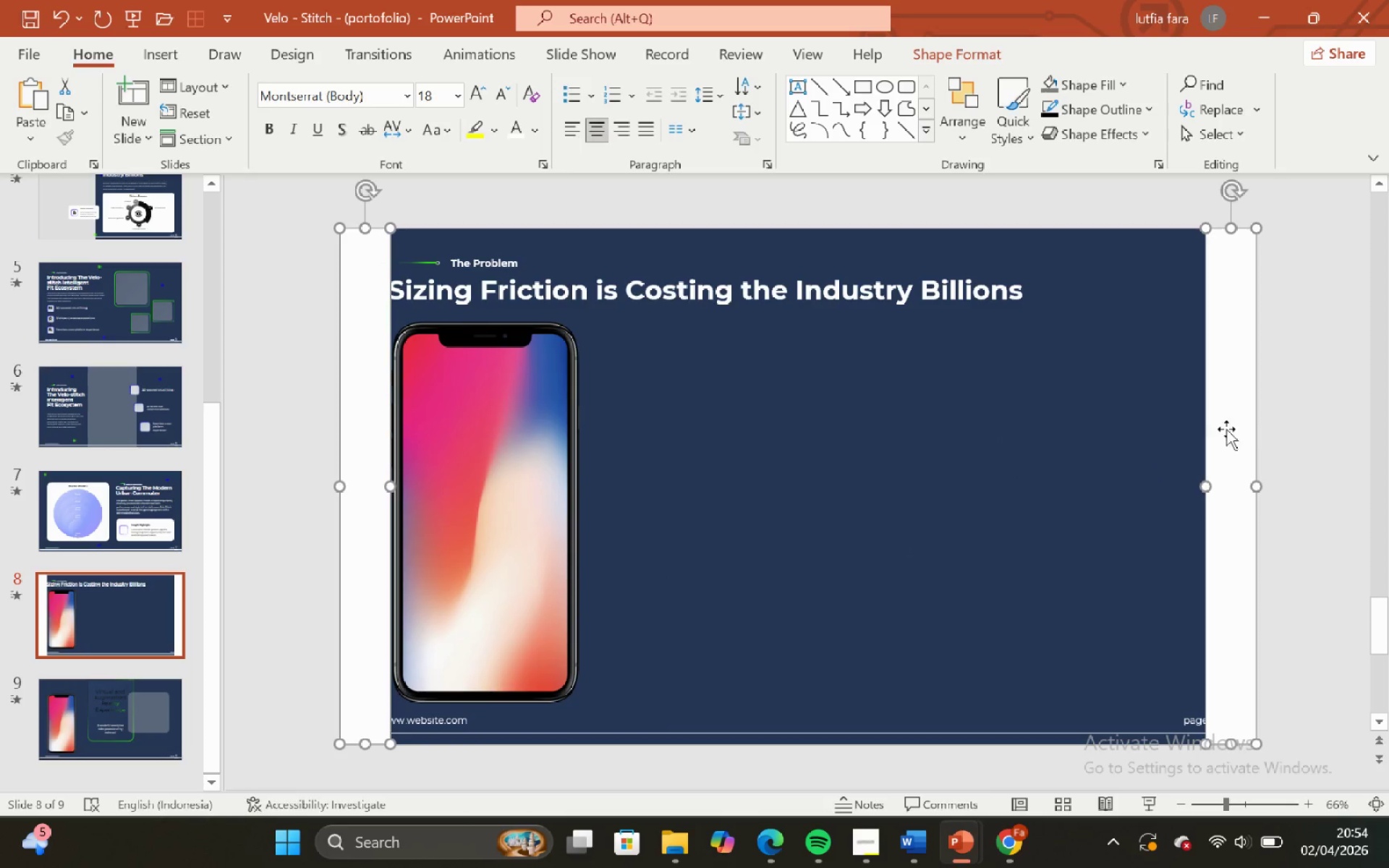 
key(Control+C)
 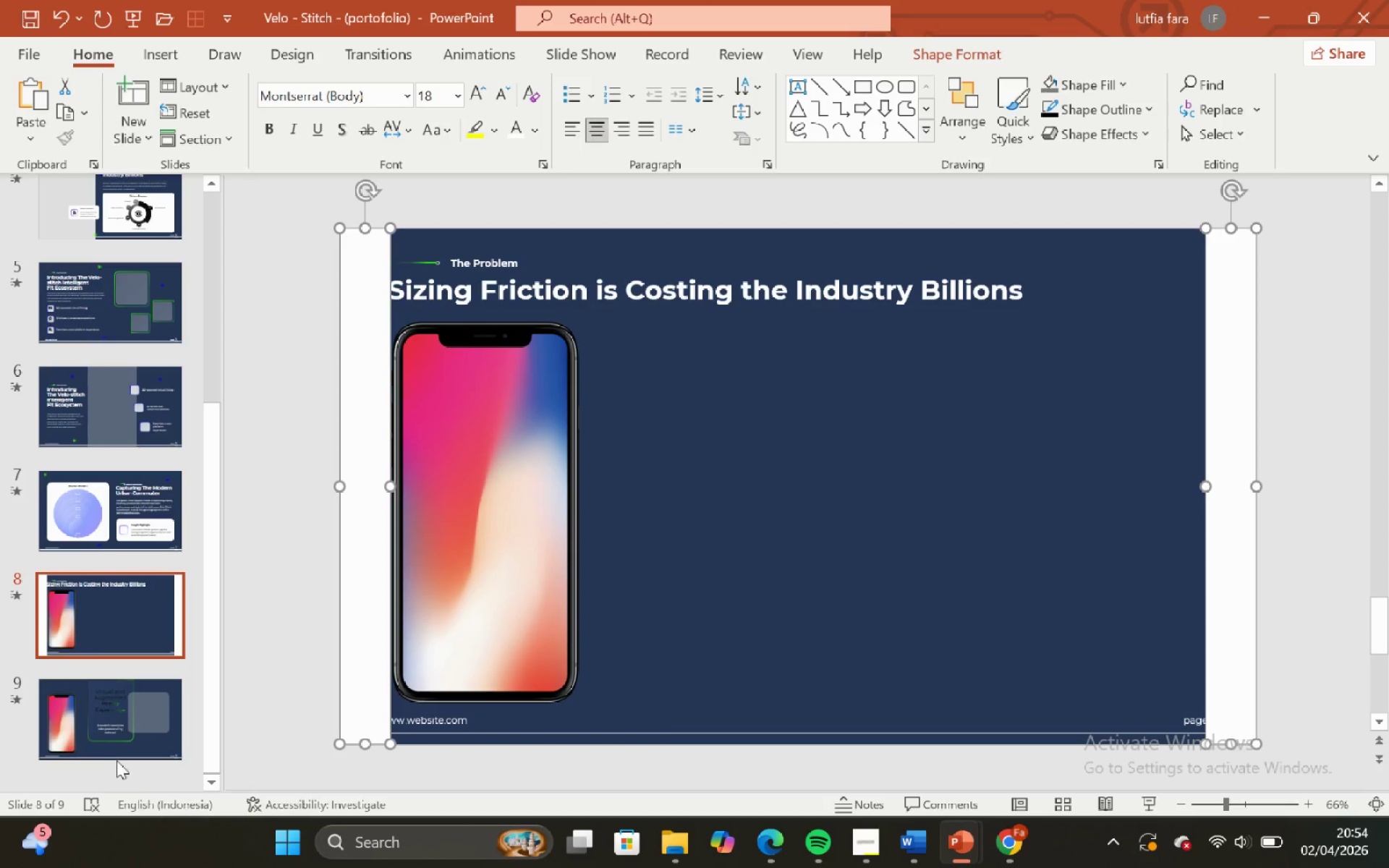 
left_click([111, 726])
 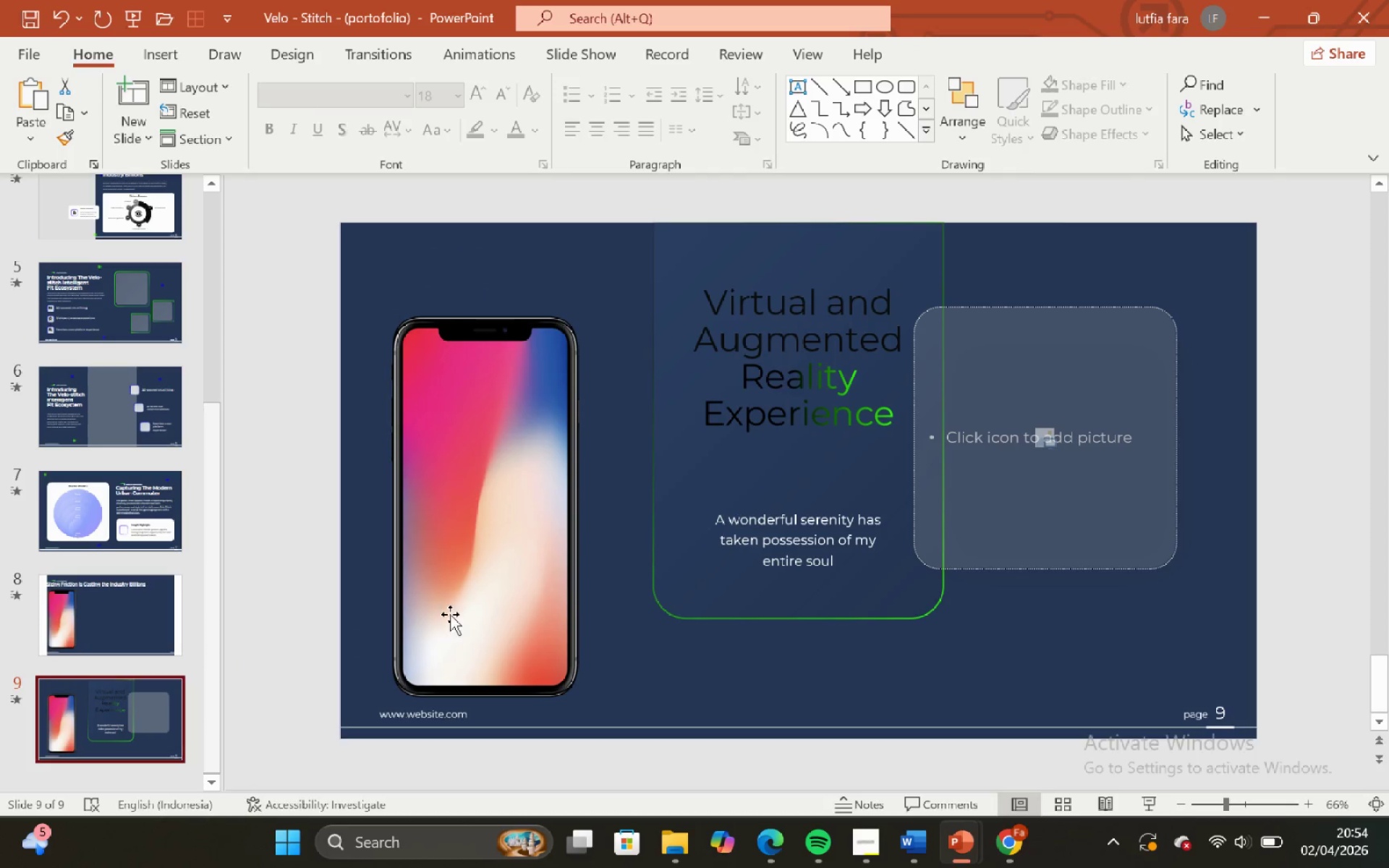 
key(Control+V)
 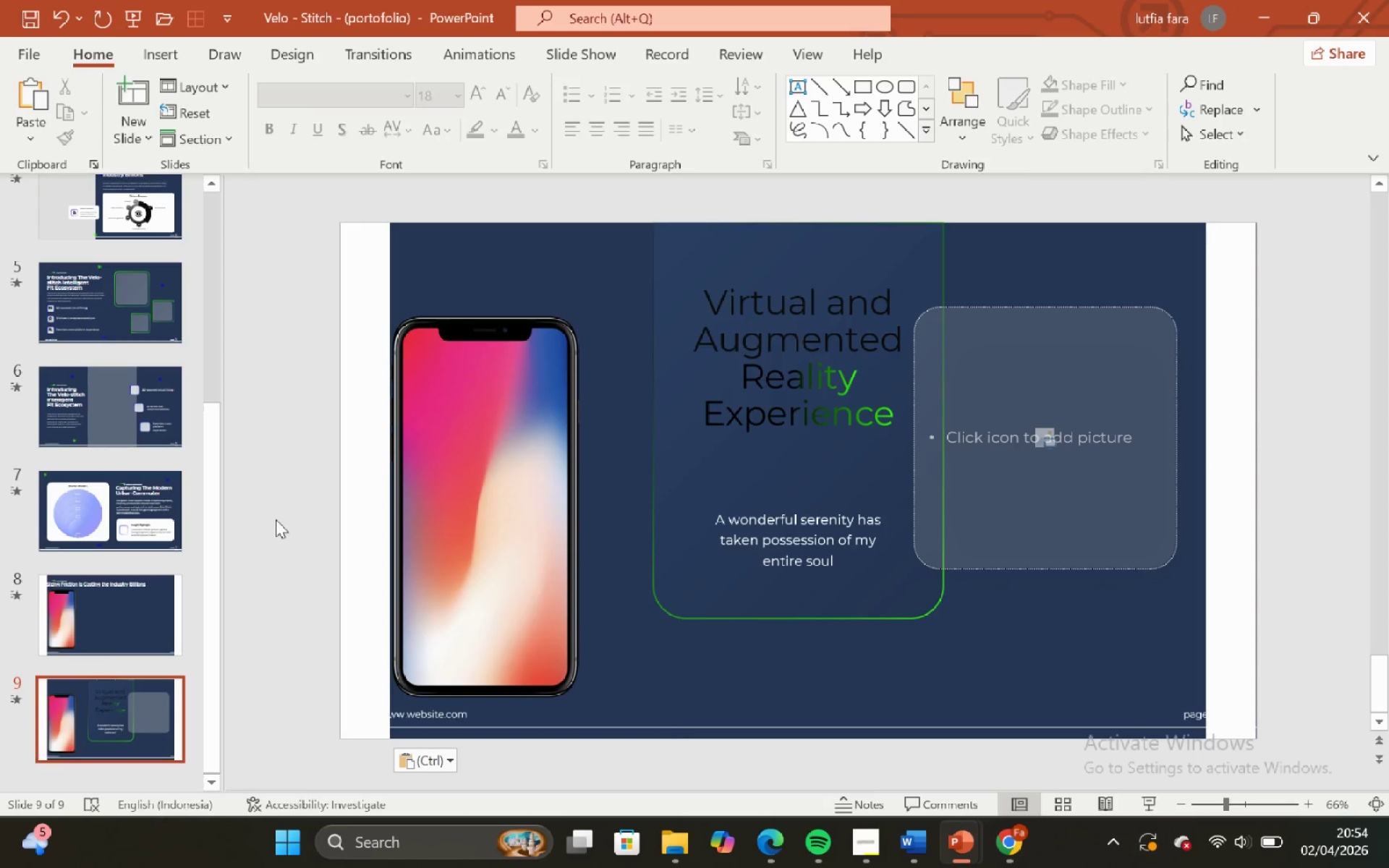 
double_click([459, 519])
 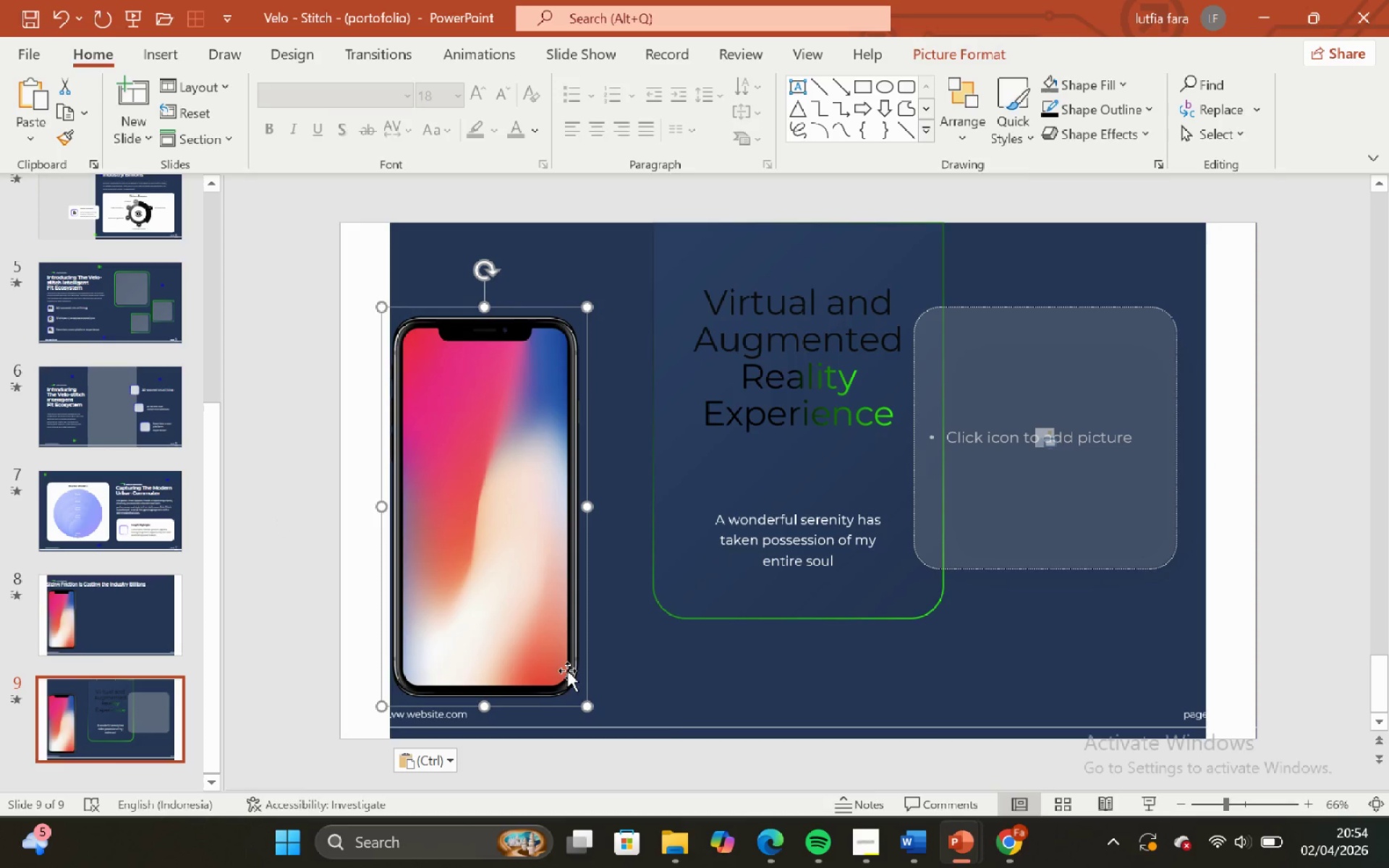 
hold_key(key=ShiftLeft, duration=1.5)
left_click_drag(start_coordinate=[567, 671], to_coordinate=[569, 661])
 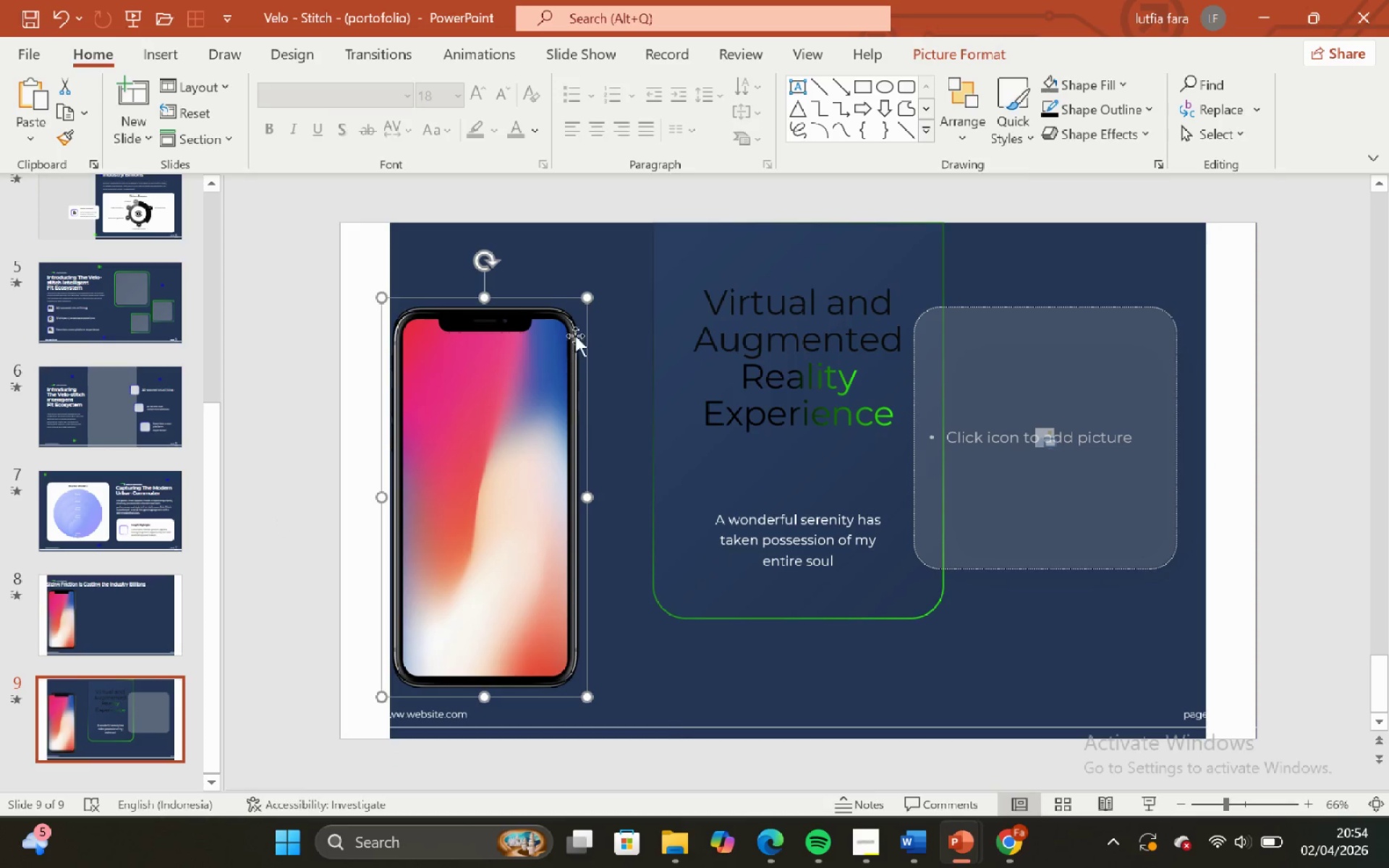 
hold_key(key=ShiftLeft, duration=0.75)
 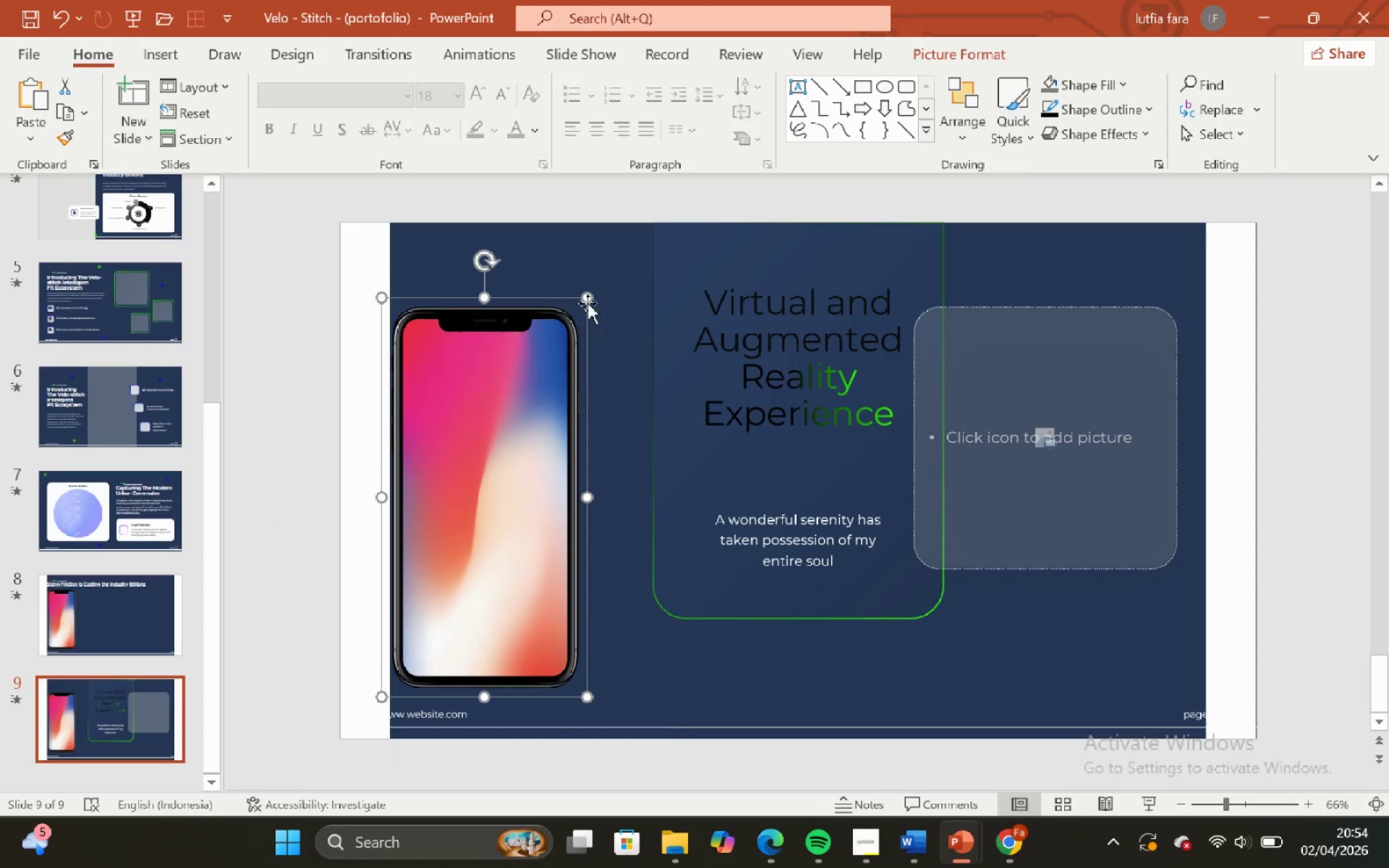 
hold_key(key=ShiftLeft, duration=1.5)
left_click_drag(start_coordinate=[589, 295], to_coordinate=[586, 360])
 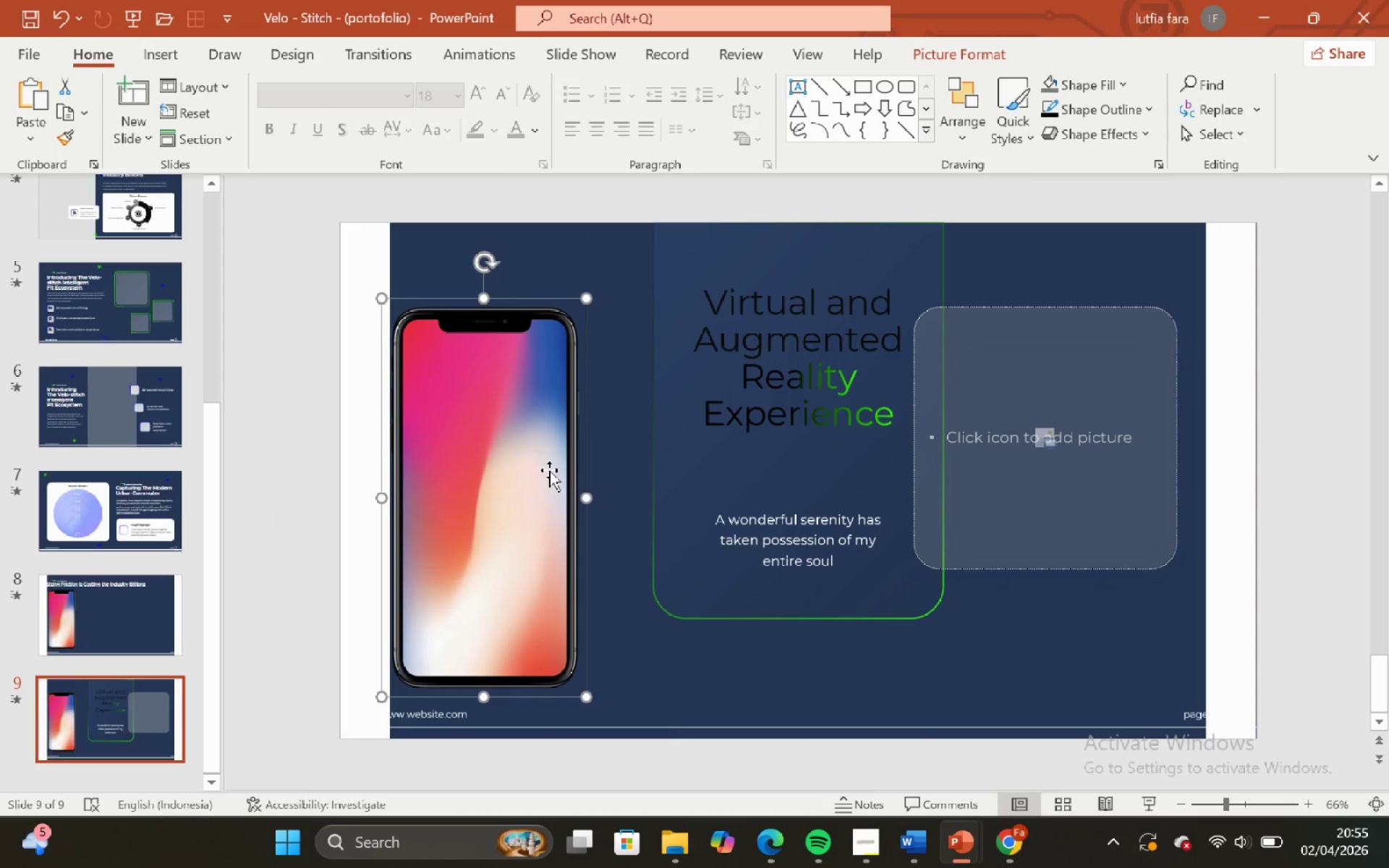 
hold_key(key=ShiftLeft, duration=1.5)
 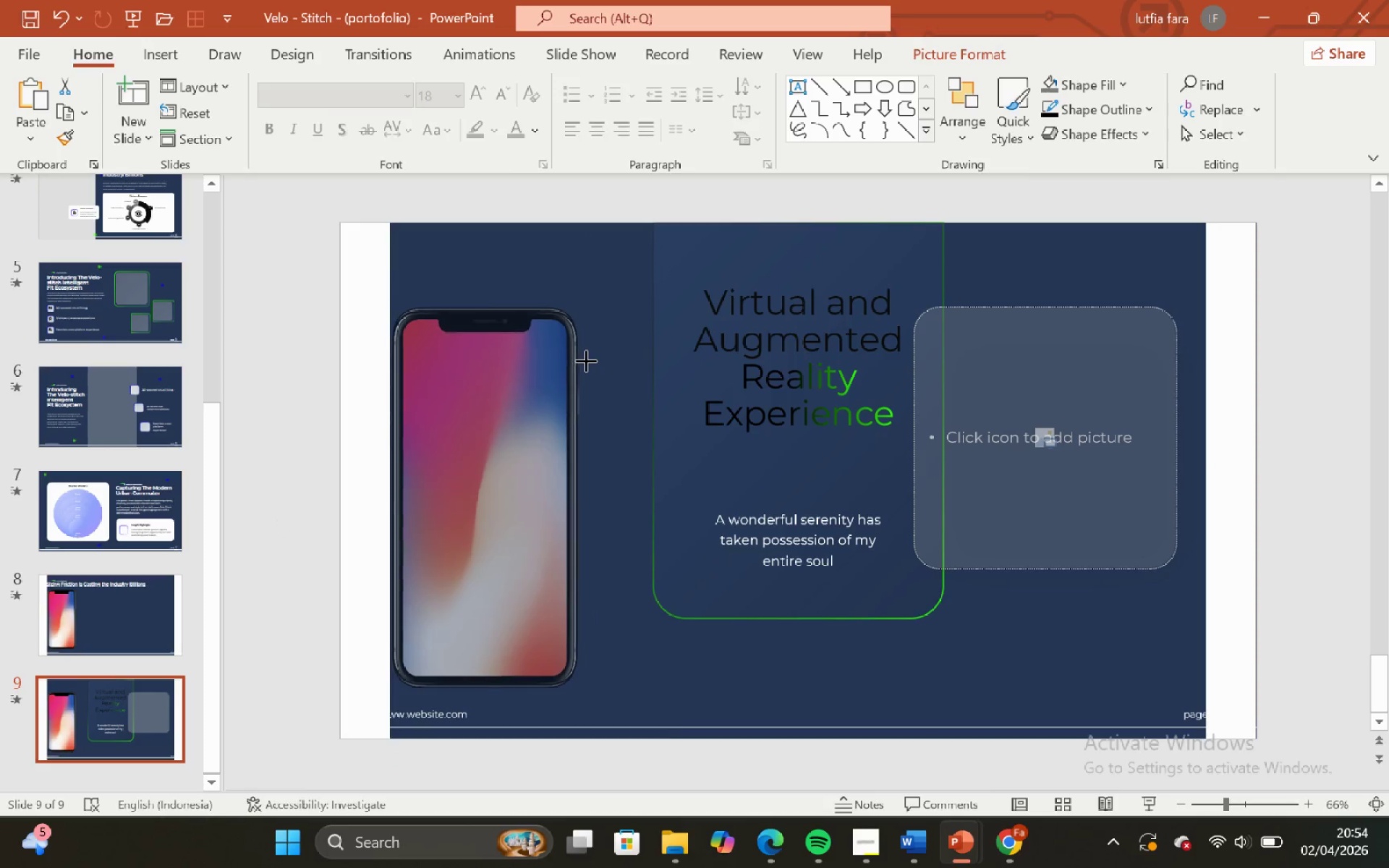 
key(Shift+ShiftLeft)
 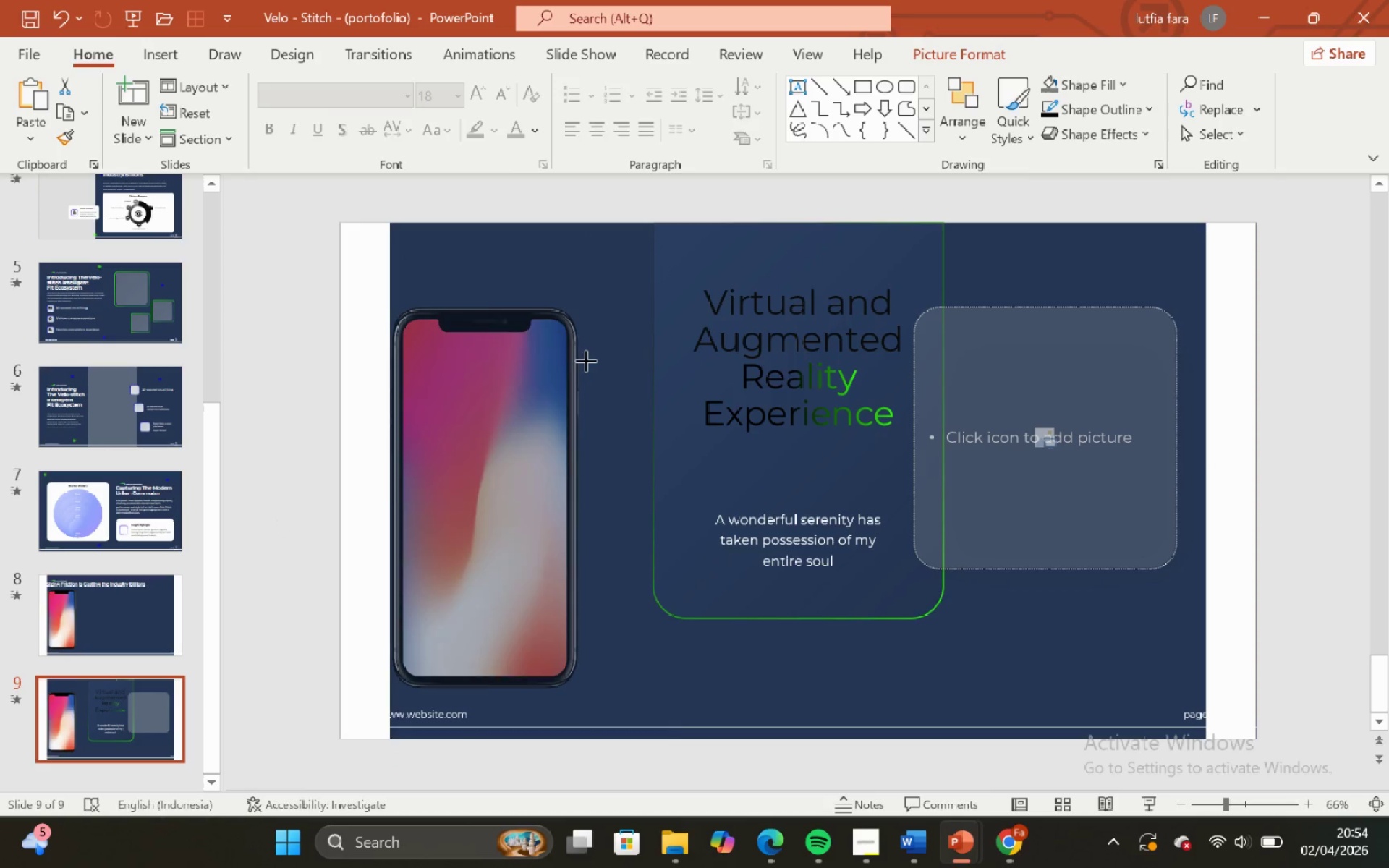 
key(Shift+ShiftLeft)
 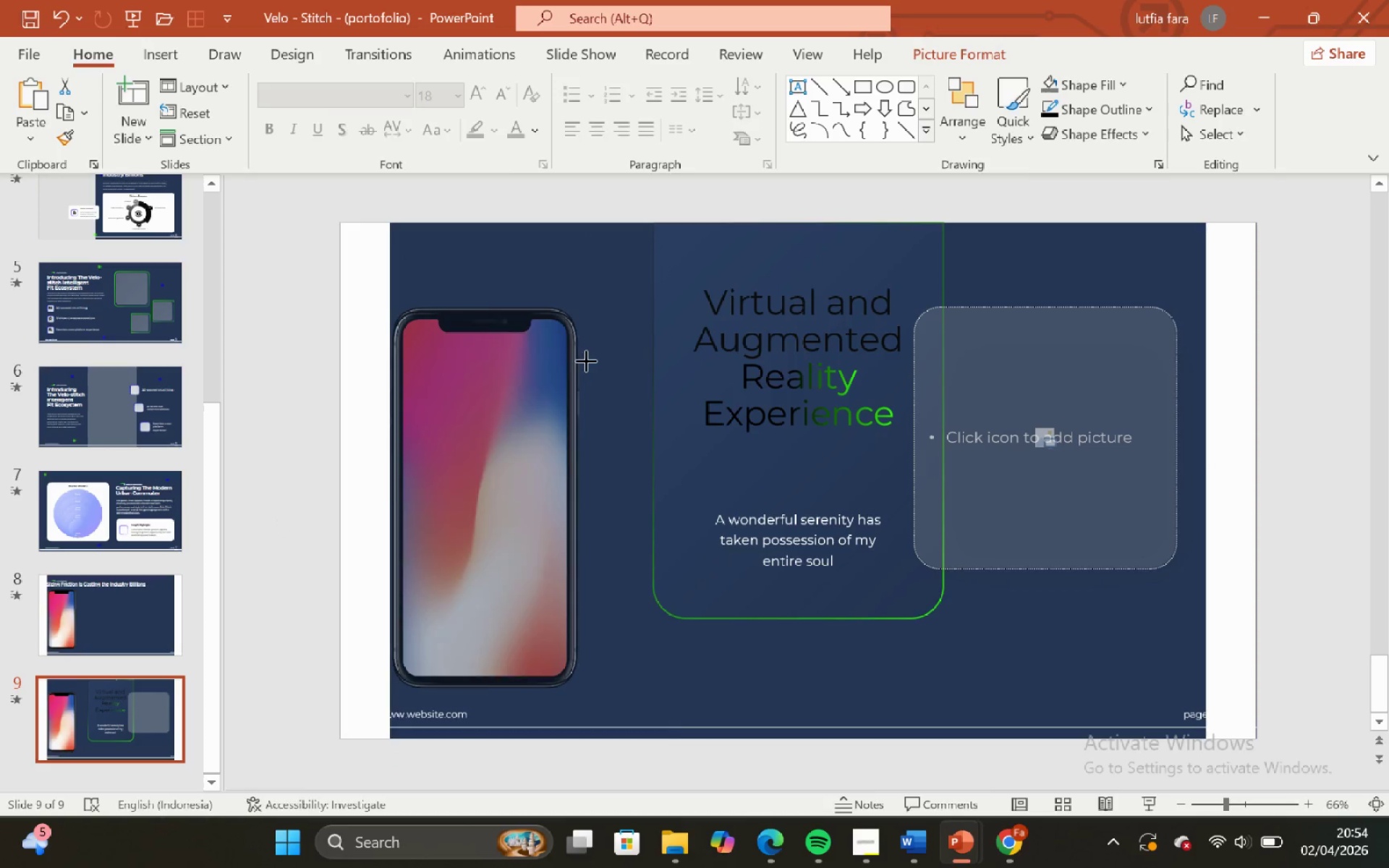 
key(Shift+ShiftLeft)
 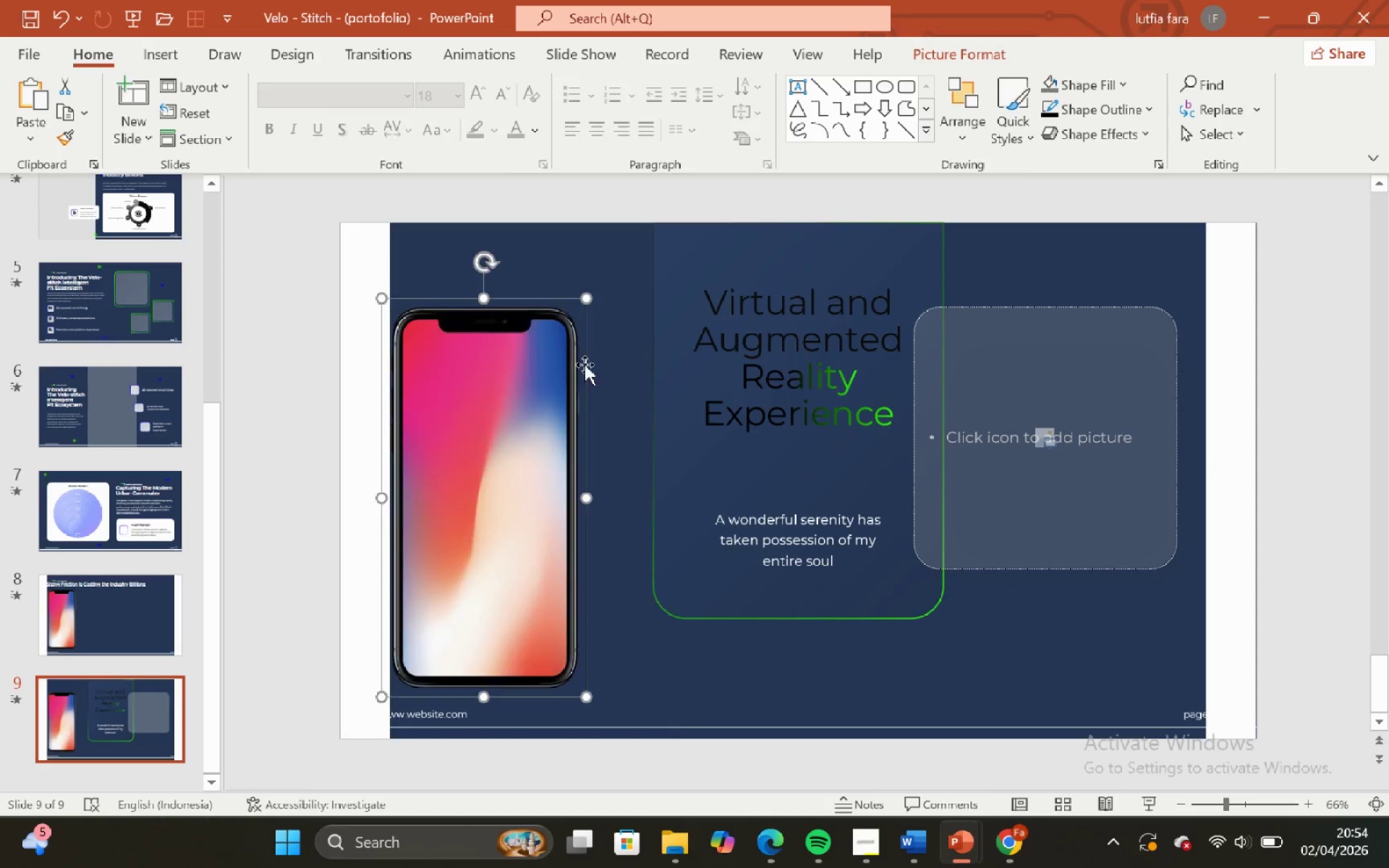 
key(Shift+ShiftLeft)
 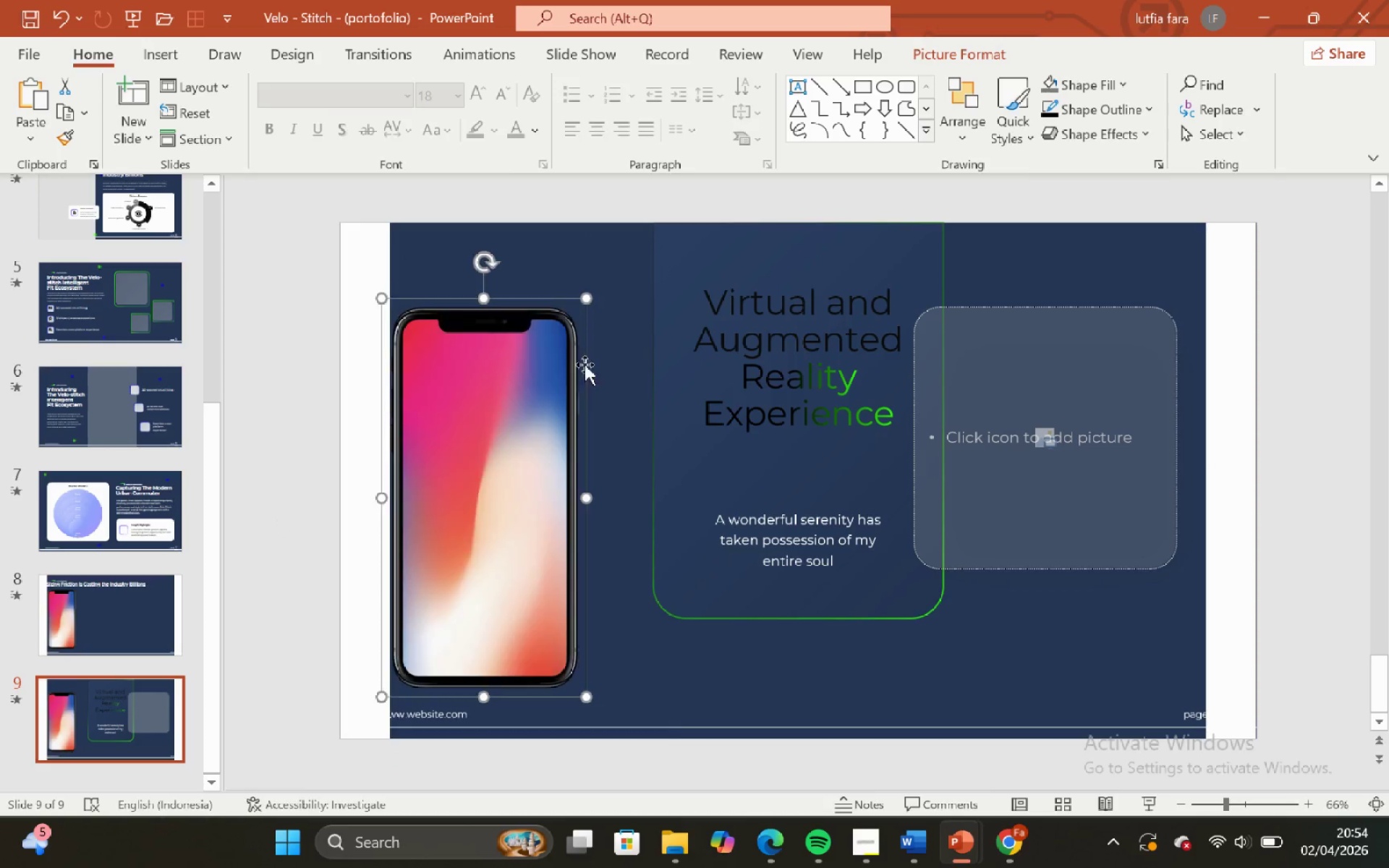 
key(Shift+ShiftLeft)
 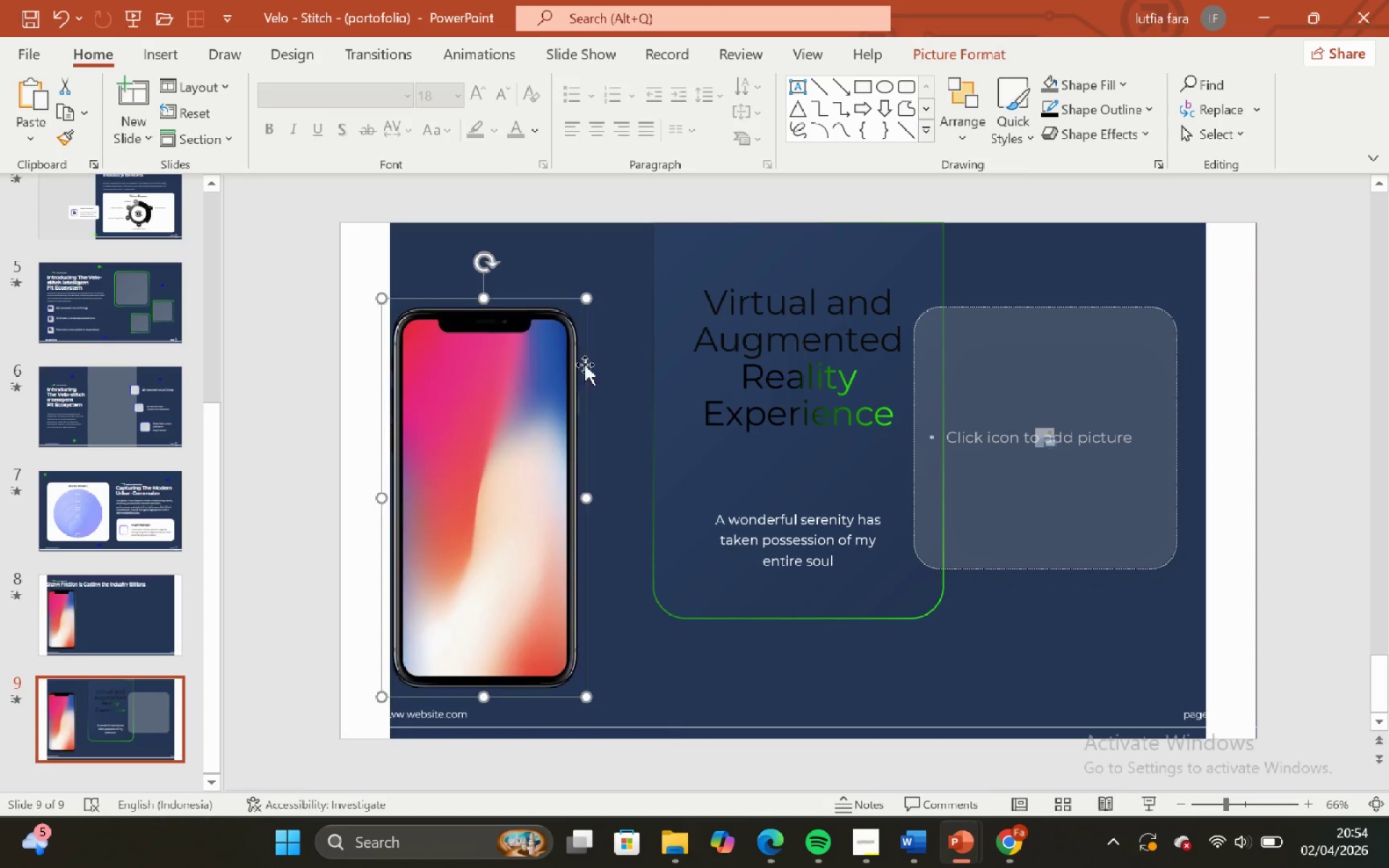 
key(Shift+ShiftLeft)
 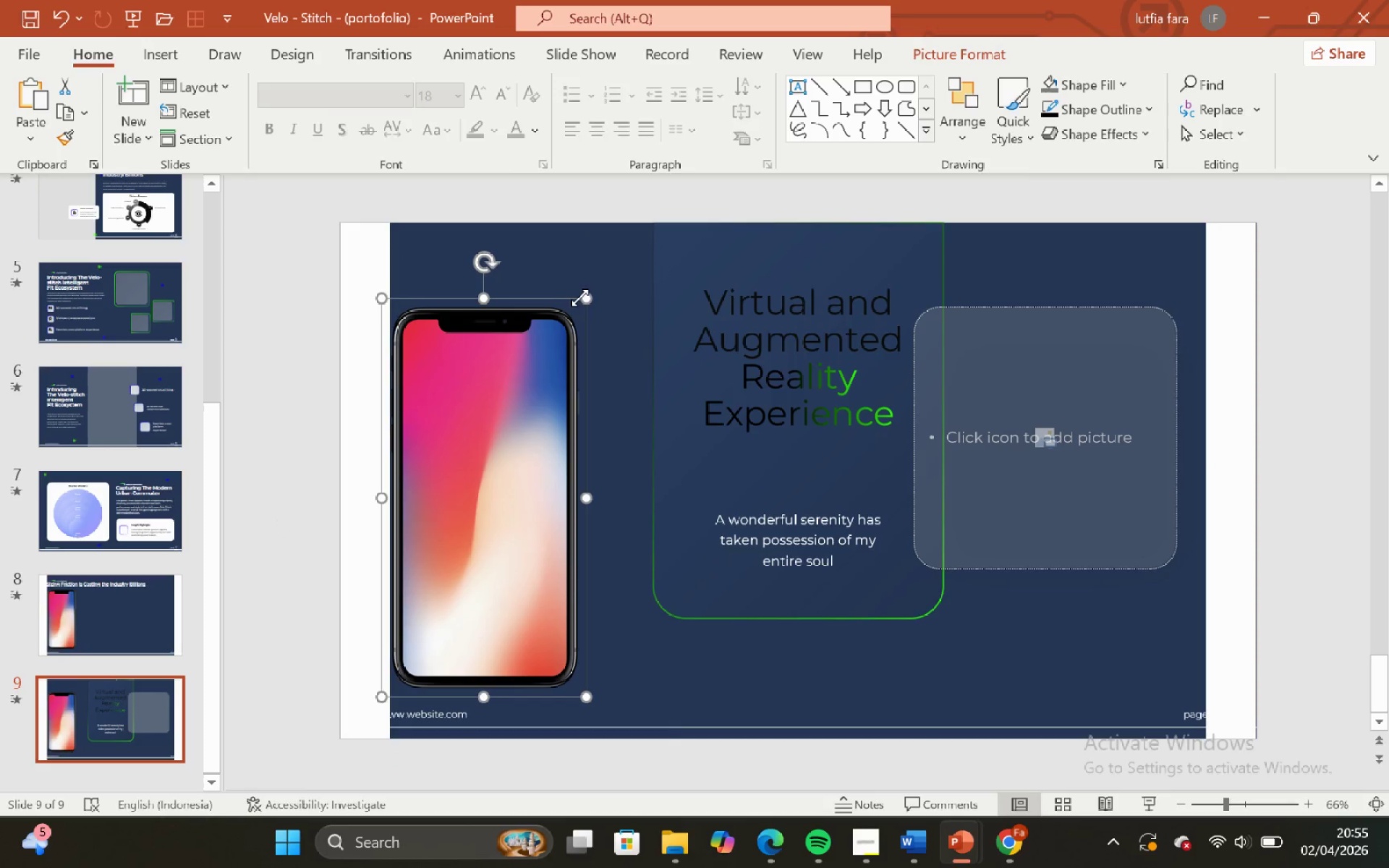 
hold_key(key=ShiftLeft, duration=0.8)
left_click_drag(start_coordinate=[582, 297], to_coordinate=[592, 296])
 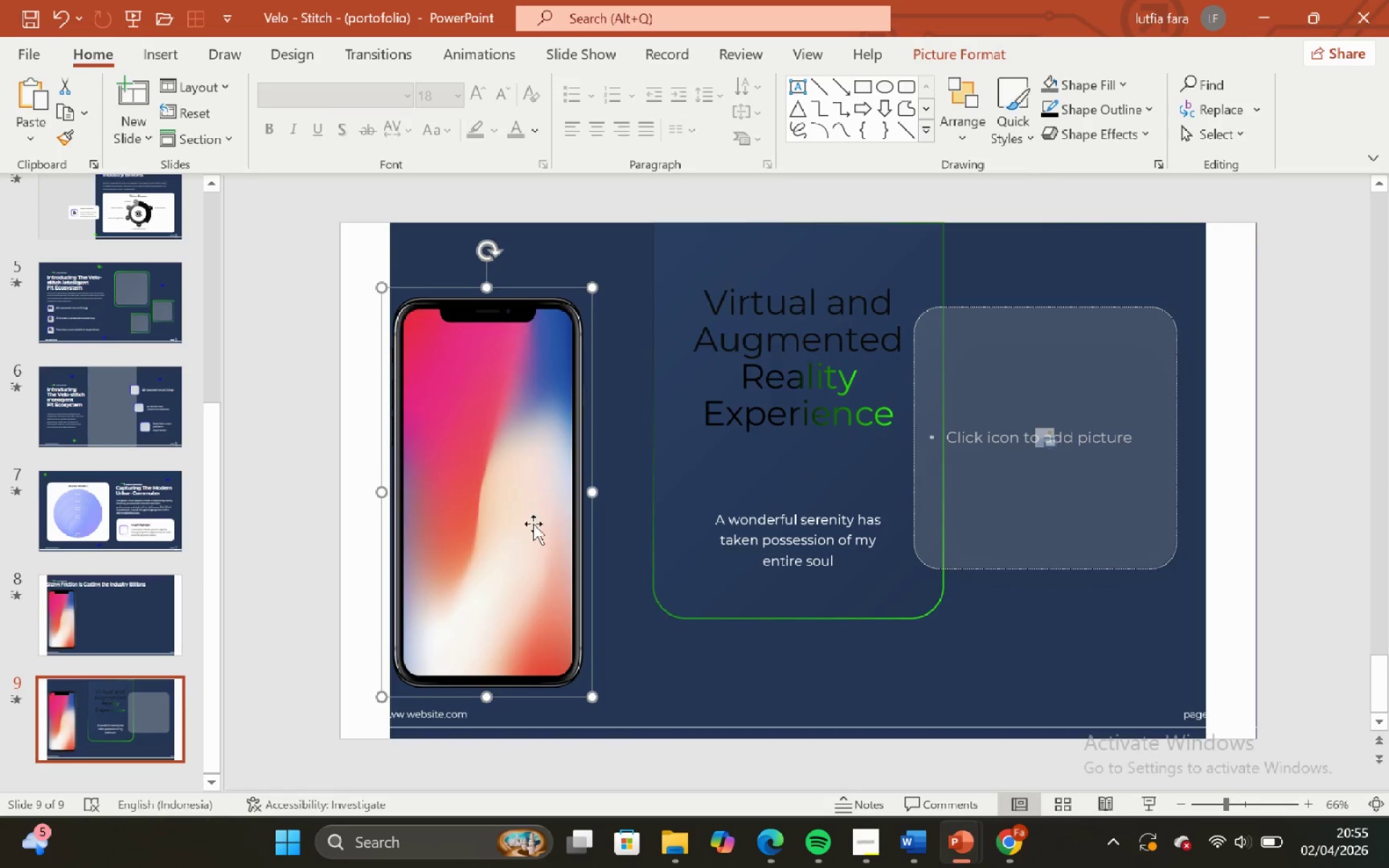 
hold_key(key=ControlLeft, duration=0.94)
hold_key(key=ShiftLeft, duration=0.86)
left_click_drag(start_coordinate=[554, 566], to_coordinate=[684, 585])
 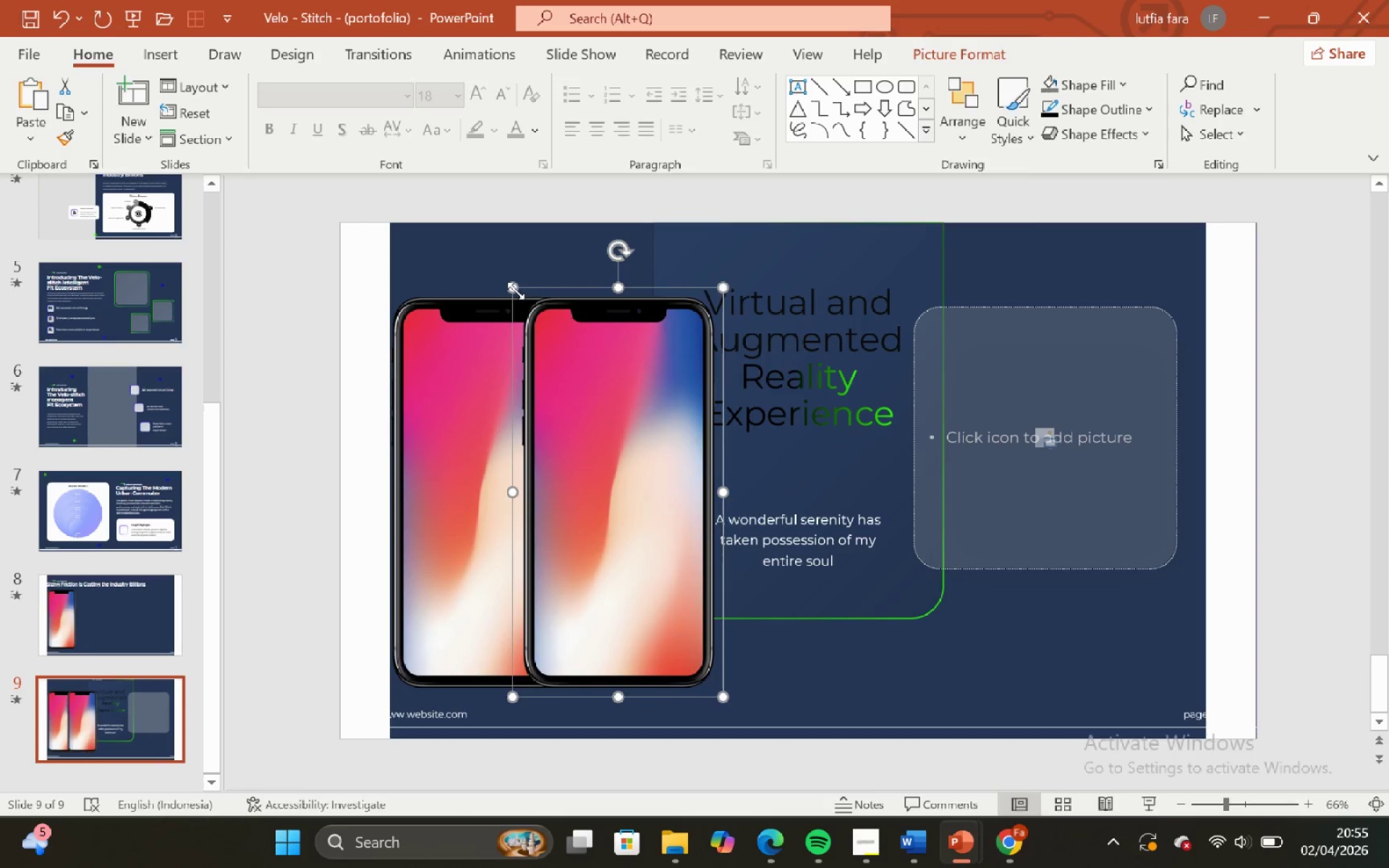 
left_click_drag(start_coordinate=[516, 291], to_coordinate=[597, 425])
 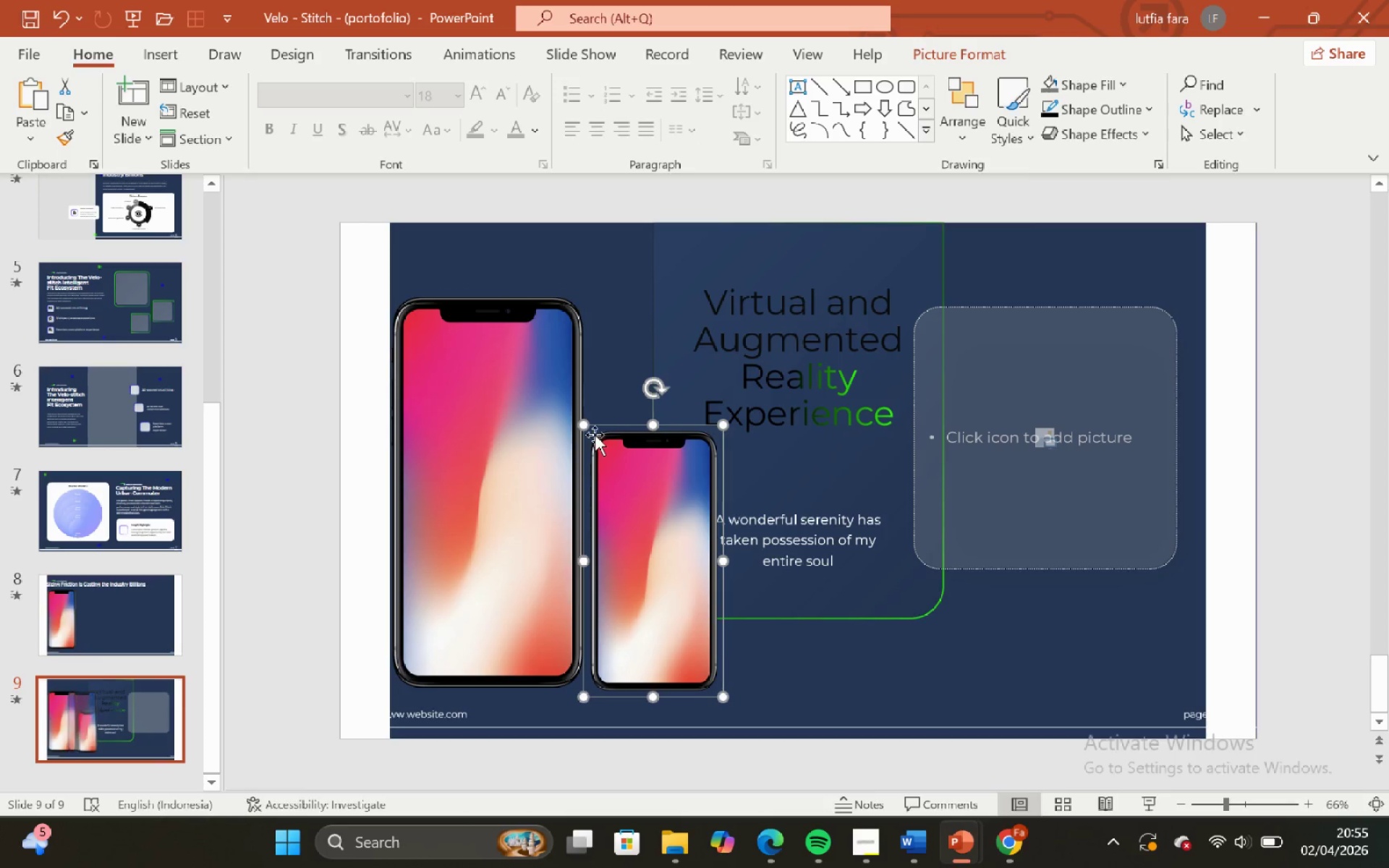 
hold_key(key=ShiftLeft, duration=1.5)
 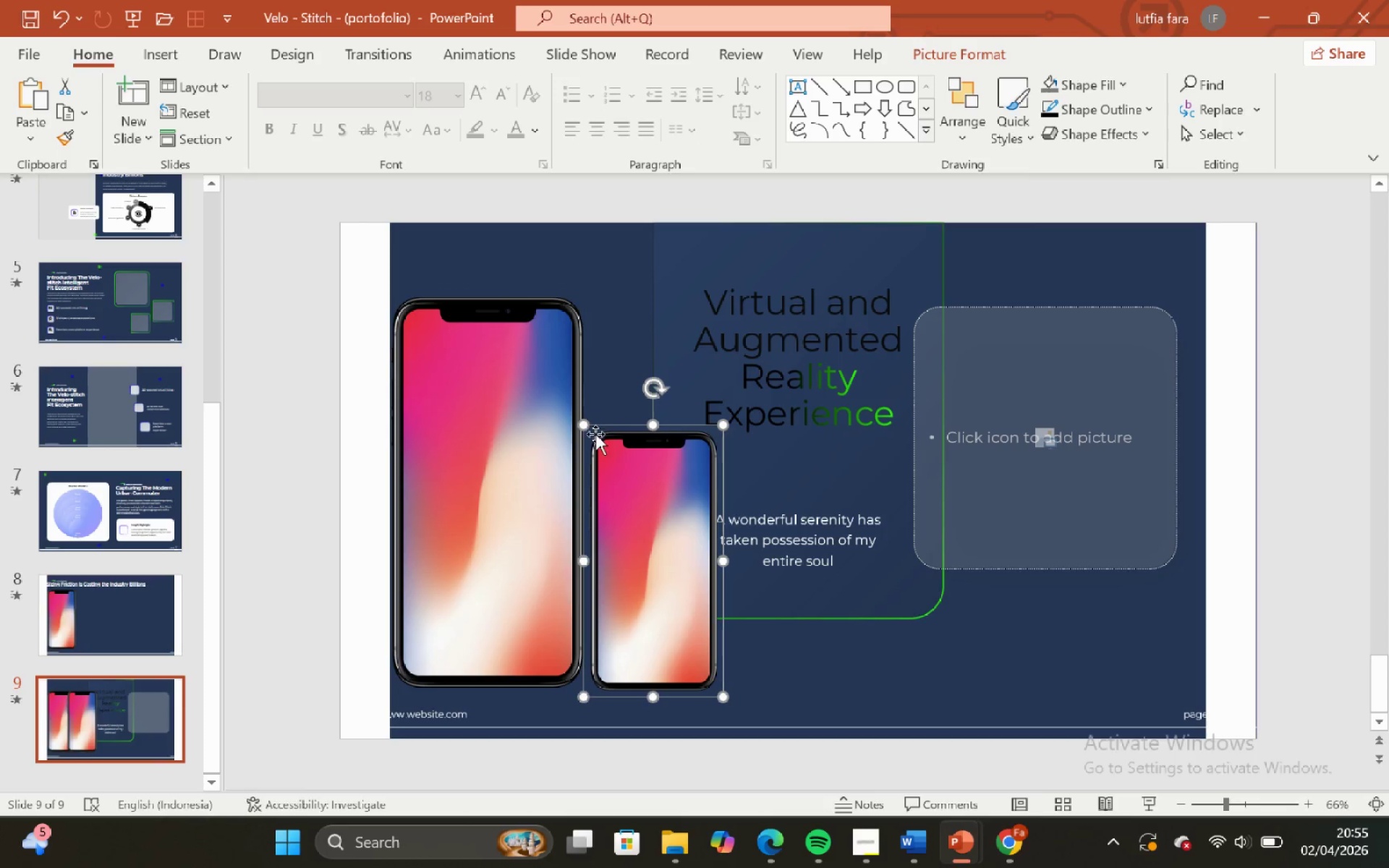 
hold_key(key=ShiftLeft, duration=0.47)
 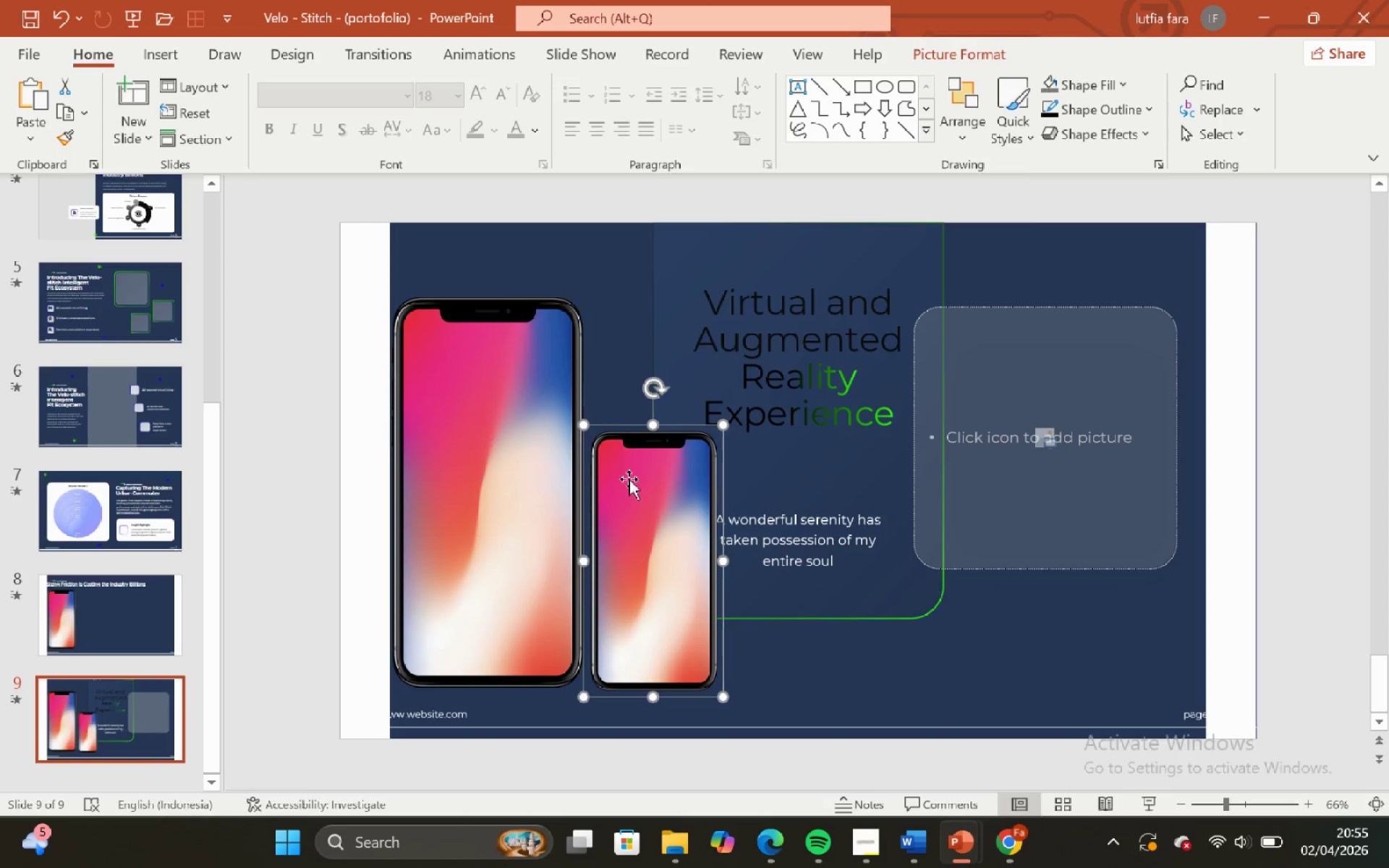 
hold_key(key=ShiftLeft, duration=1.5)
left_click_drag(start_coordinate=[634, 485], to_coordinate=[577, 496])
 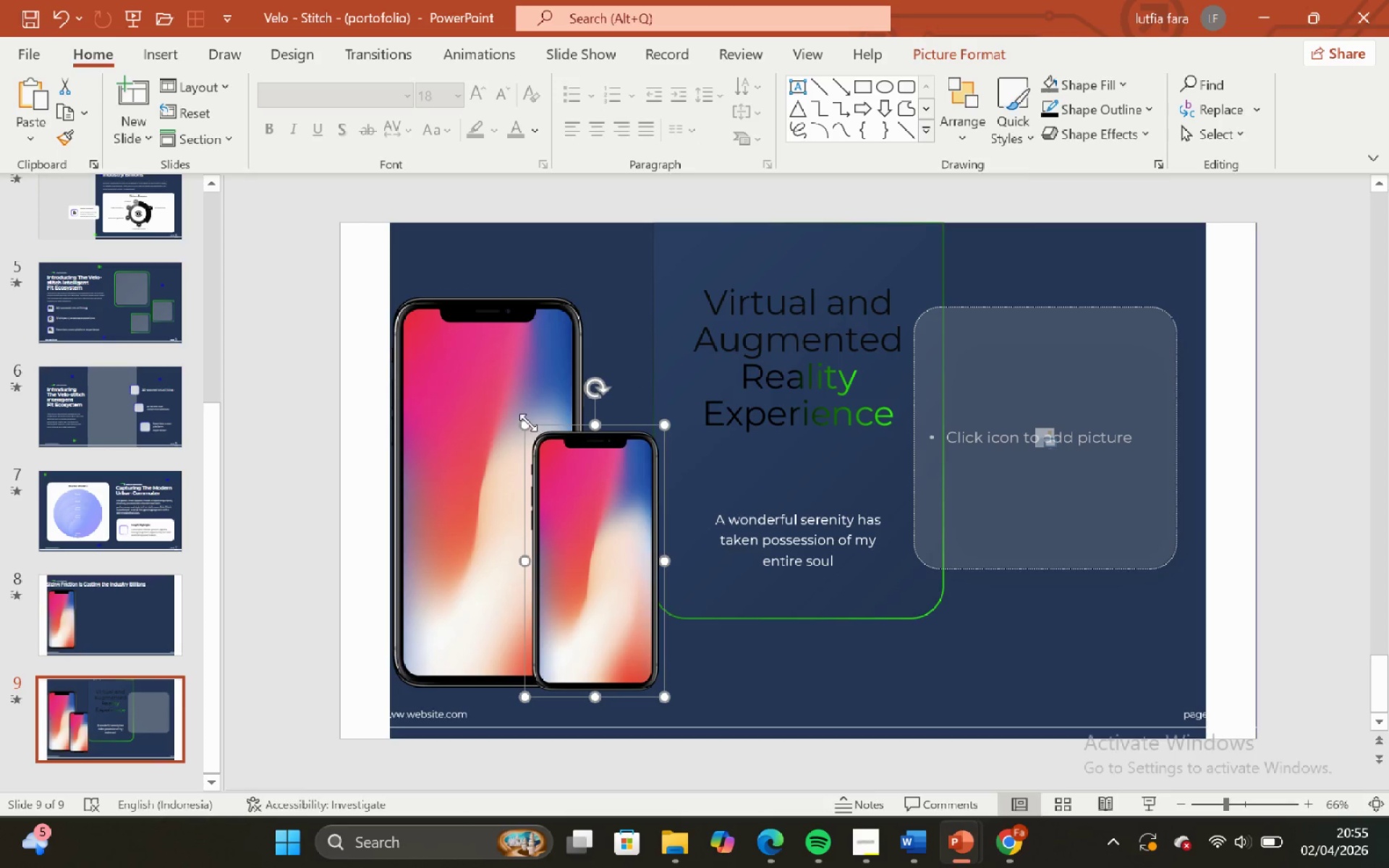 
hold_key(key=ShiftLeft, duration=0.62)
left_click_drag(start_coordinate=[525, 424], to_coordinate=[536, 439])
 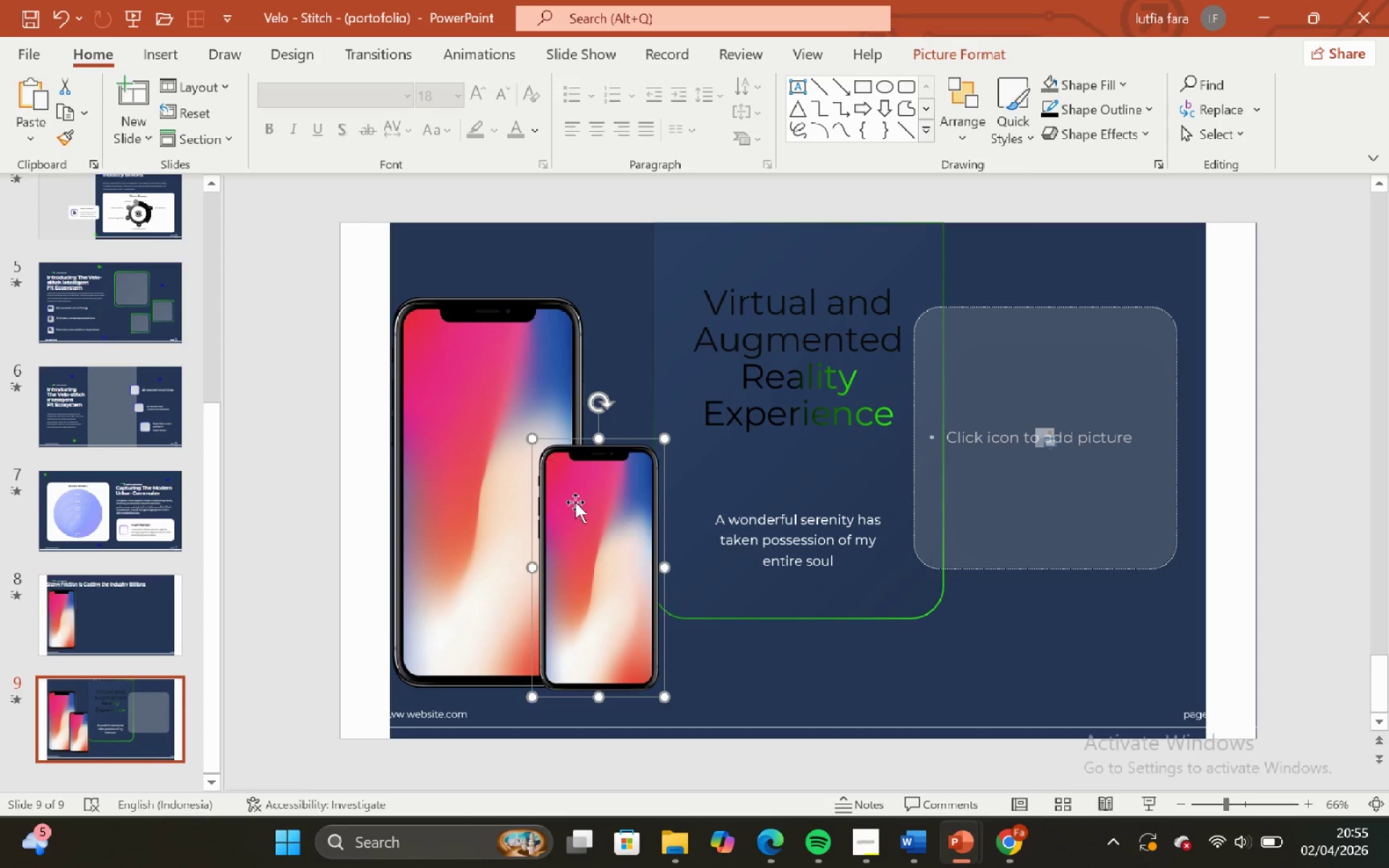 
hold_key(key=ShiftLeft, duration=1.5)
left_click_drag(start_coordinate=[577, 508], to_coordinate=[574, 503])
 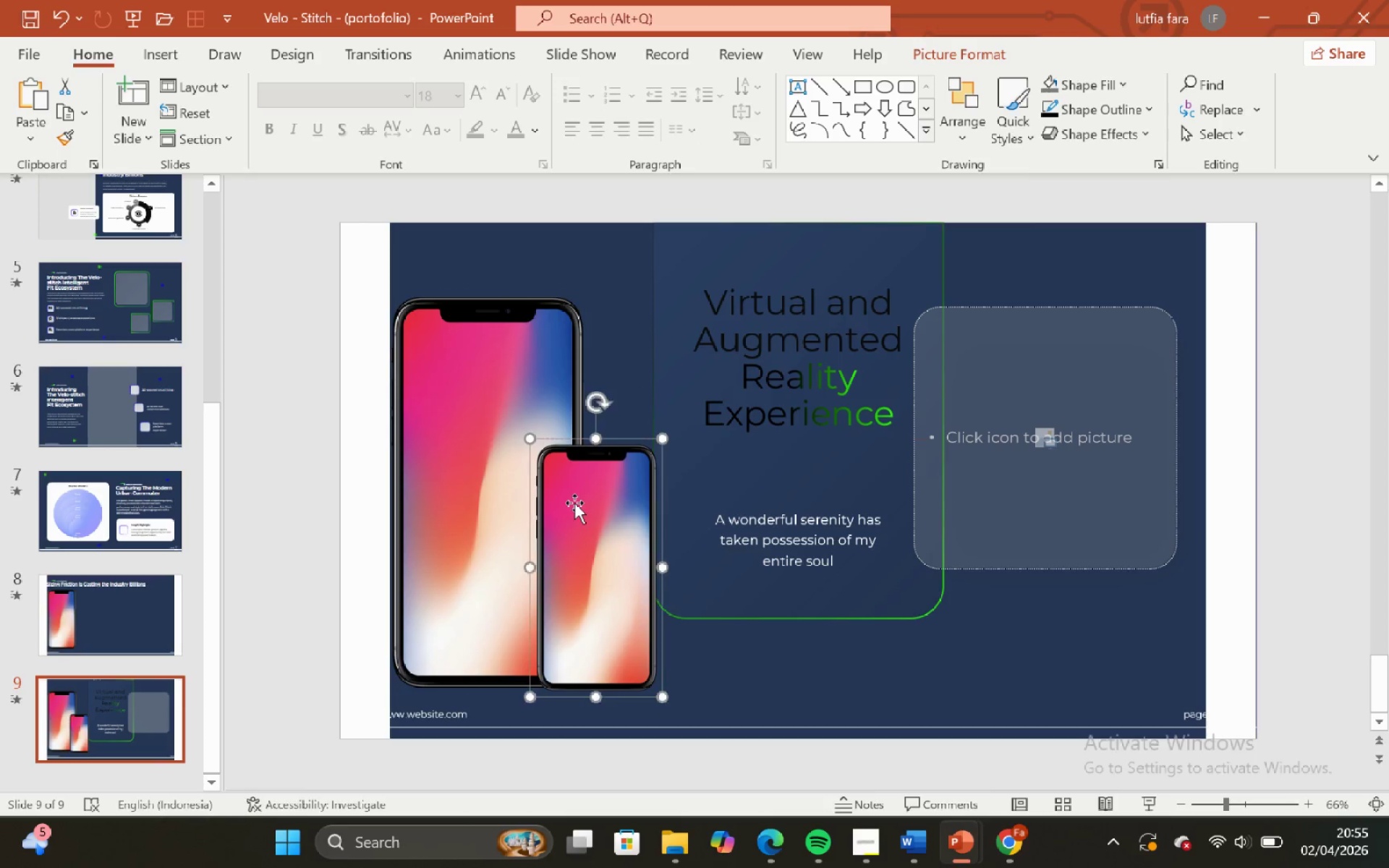 
hold_key(key=ShiftLeft, duration=1.61)
left_click([599, 590])
 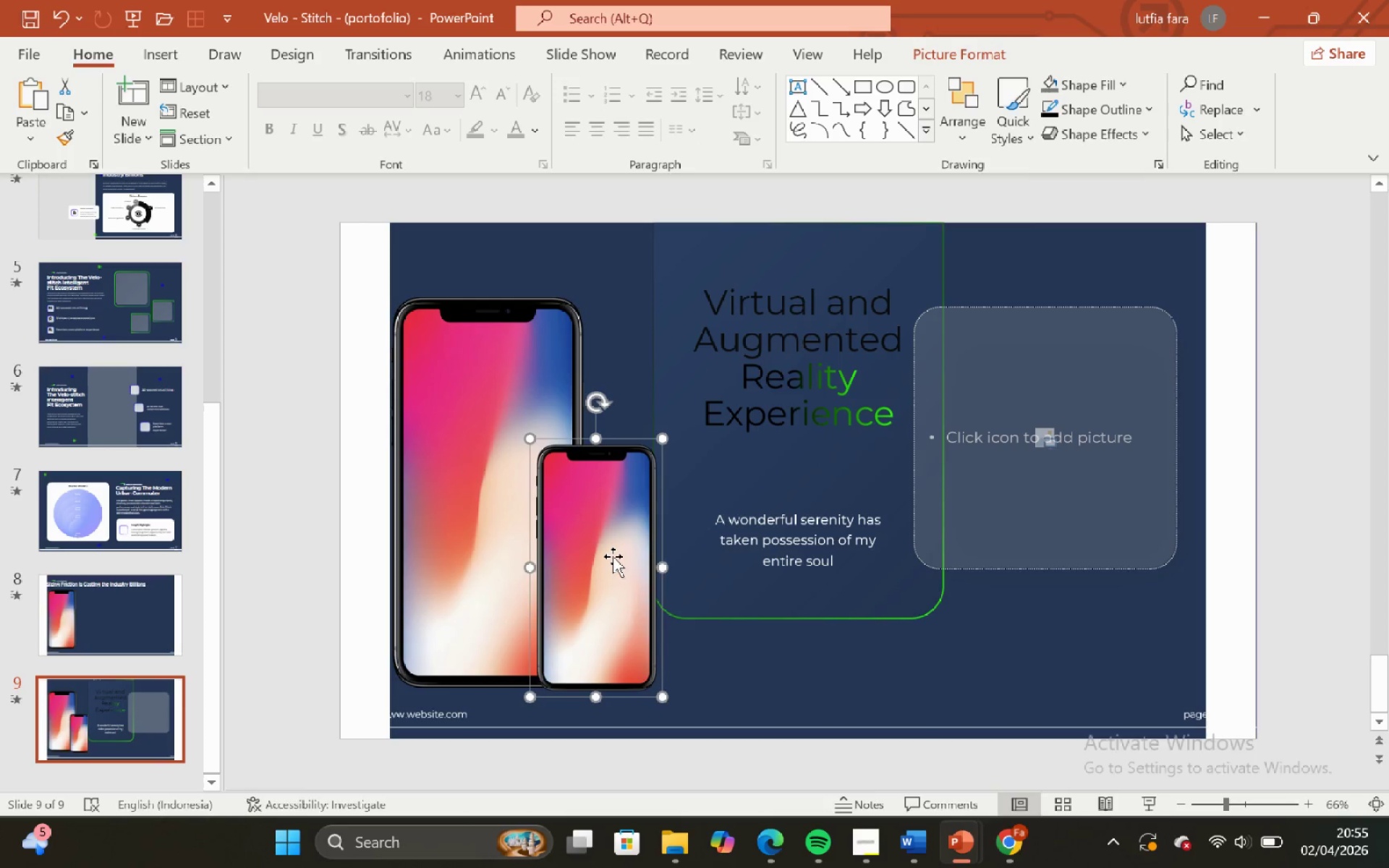 
left_click_drag(start_coordinate=[613, 556], to_coordinate=[597, 560])
 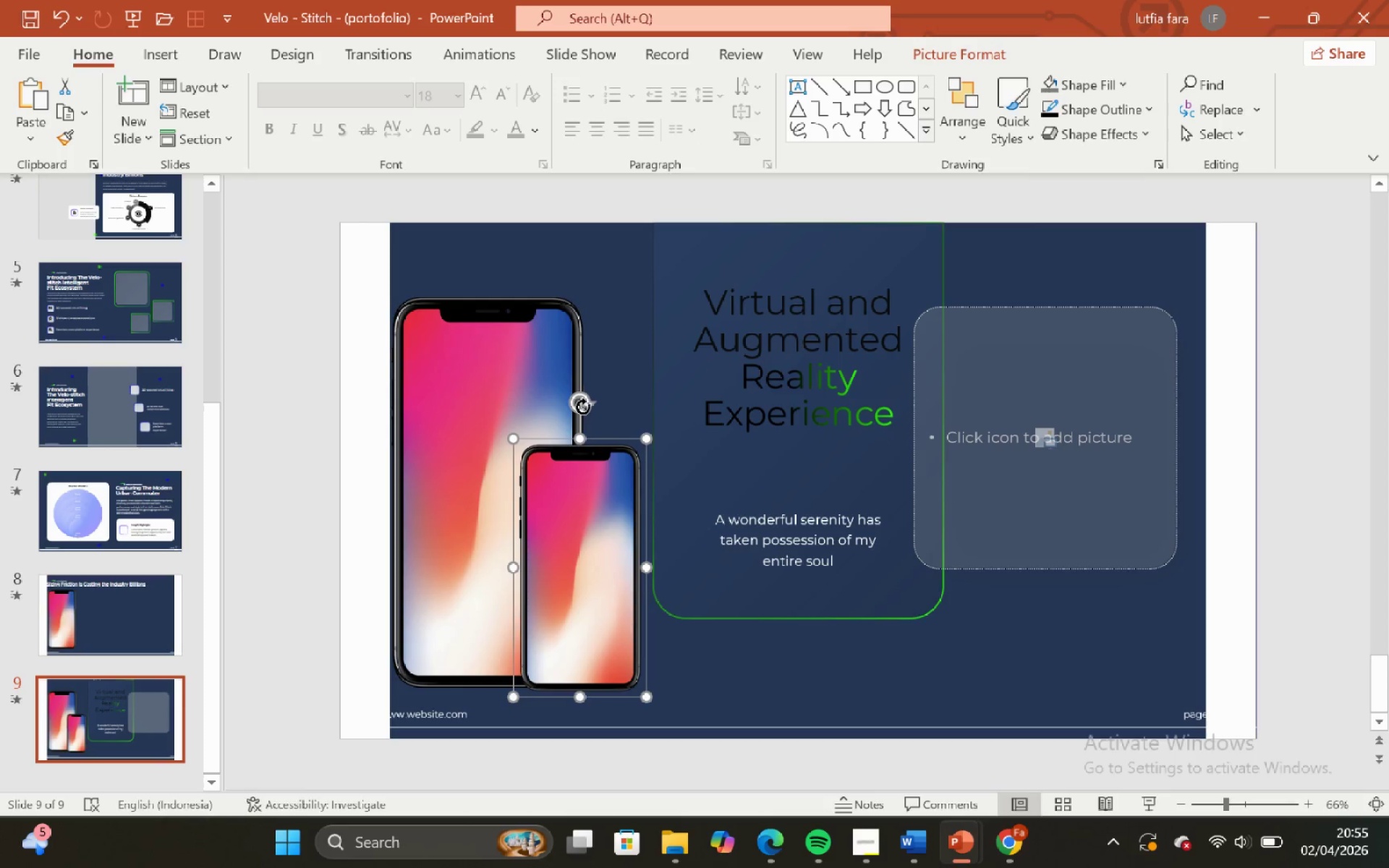 
hold_key(key=ShiftLeft, duration=1.52)
 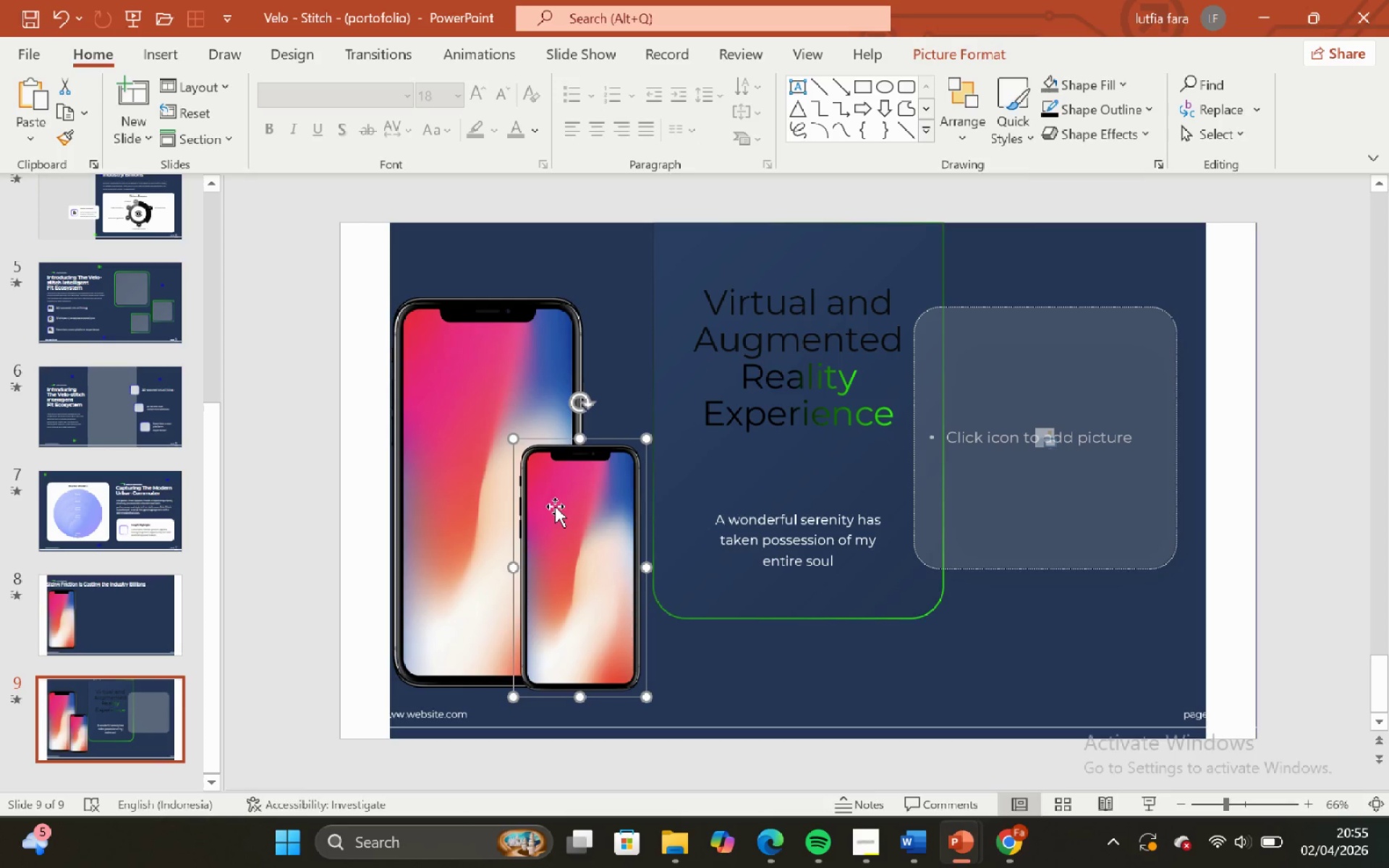 
hold_key(key=ShiftLeft, duration=0.36)
 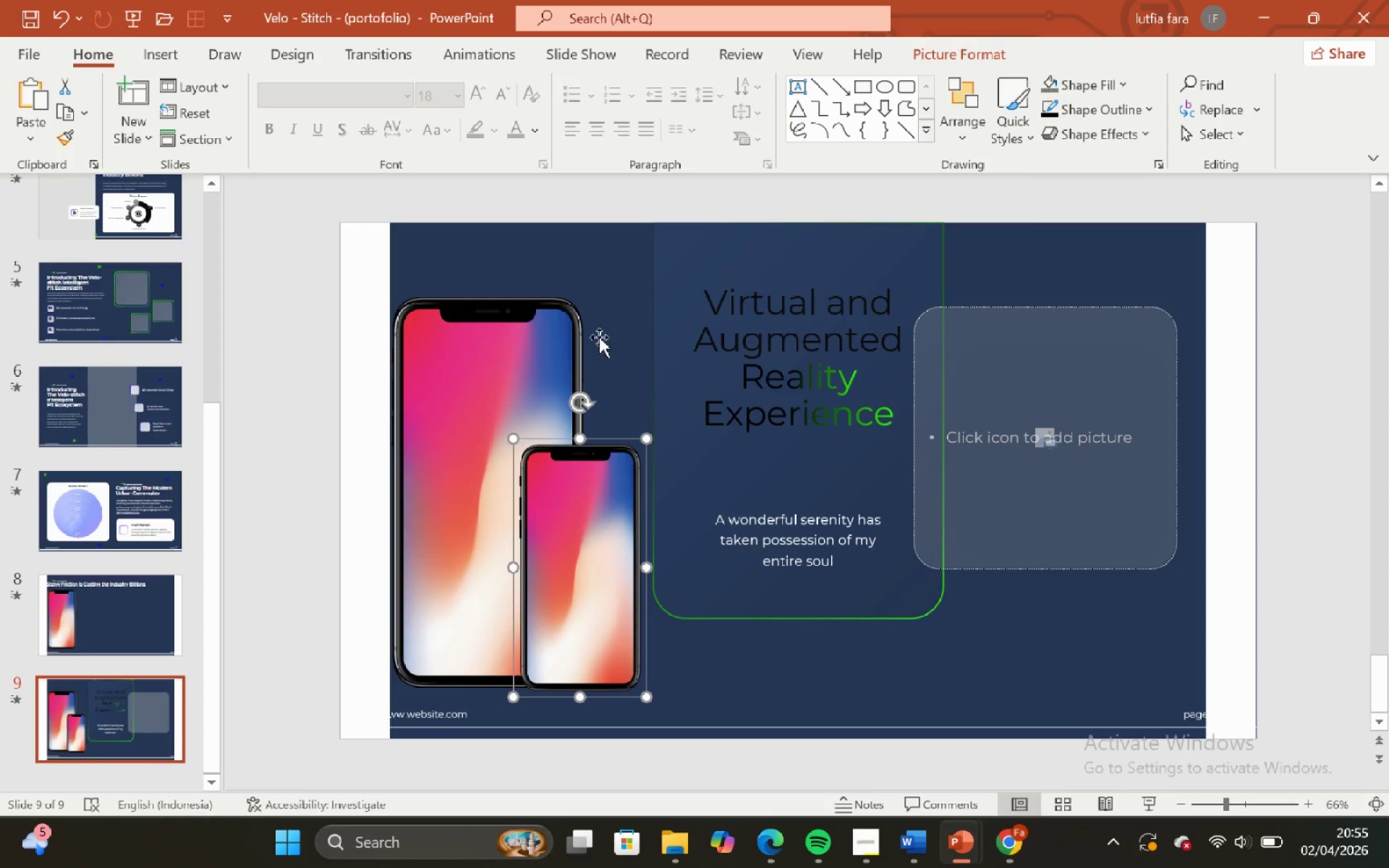 
left_click([599, 320])
 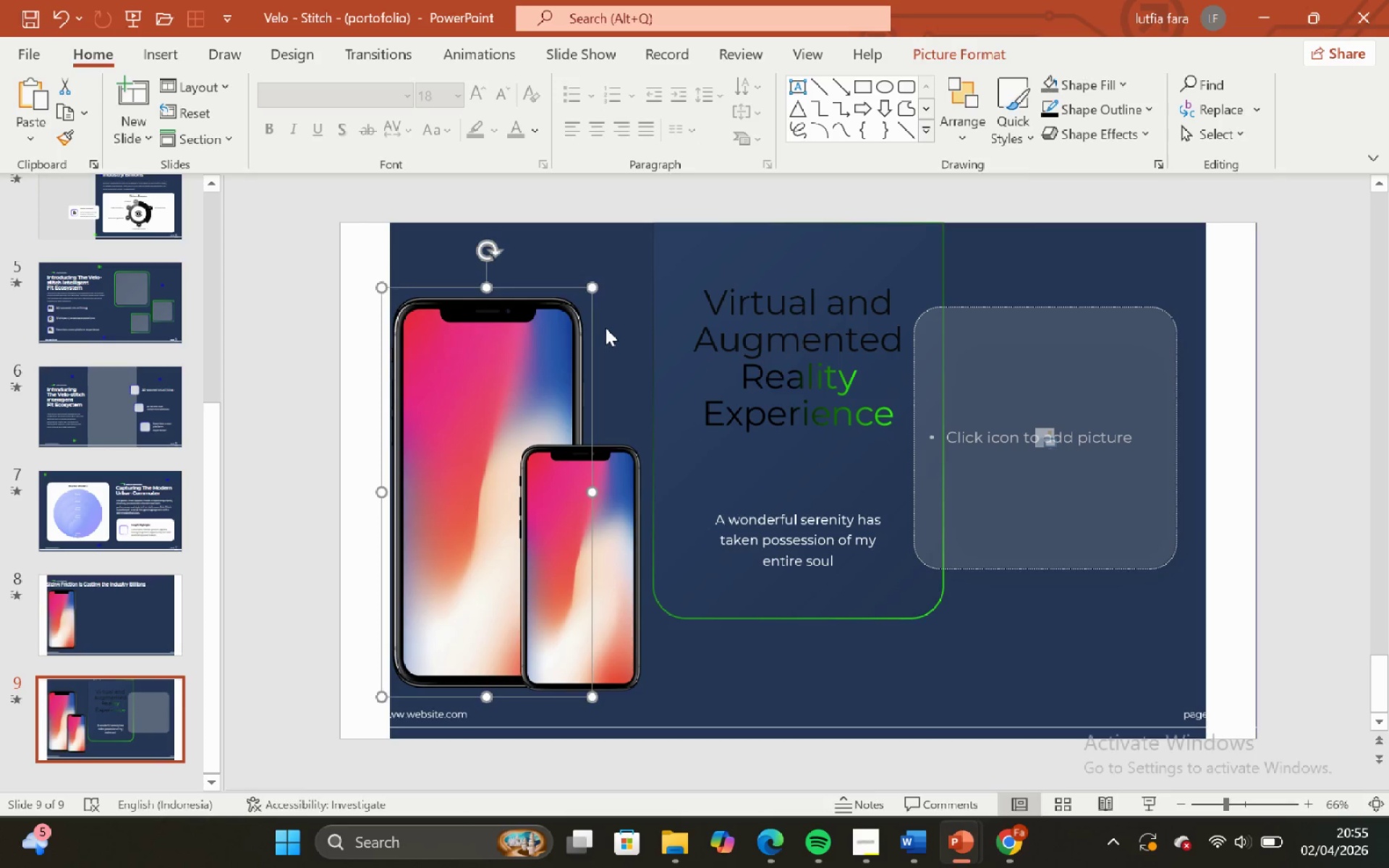 
left_click([606, 328])
 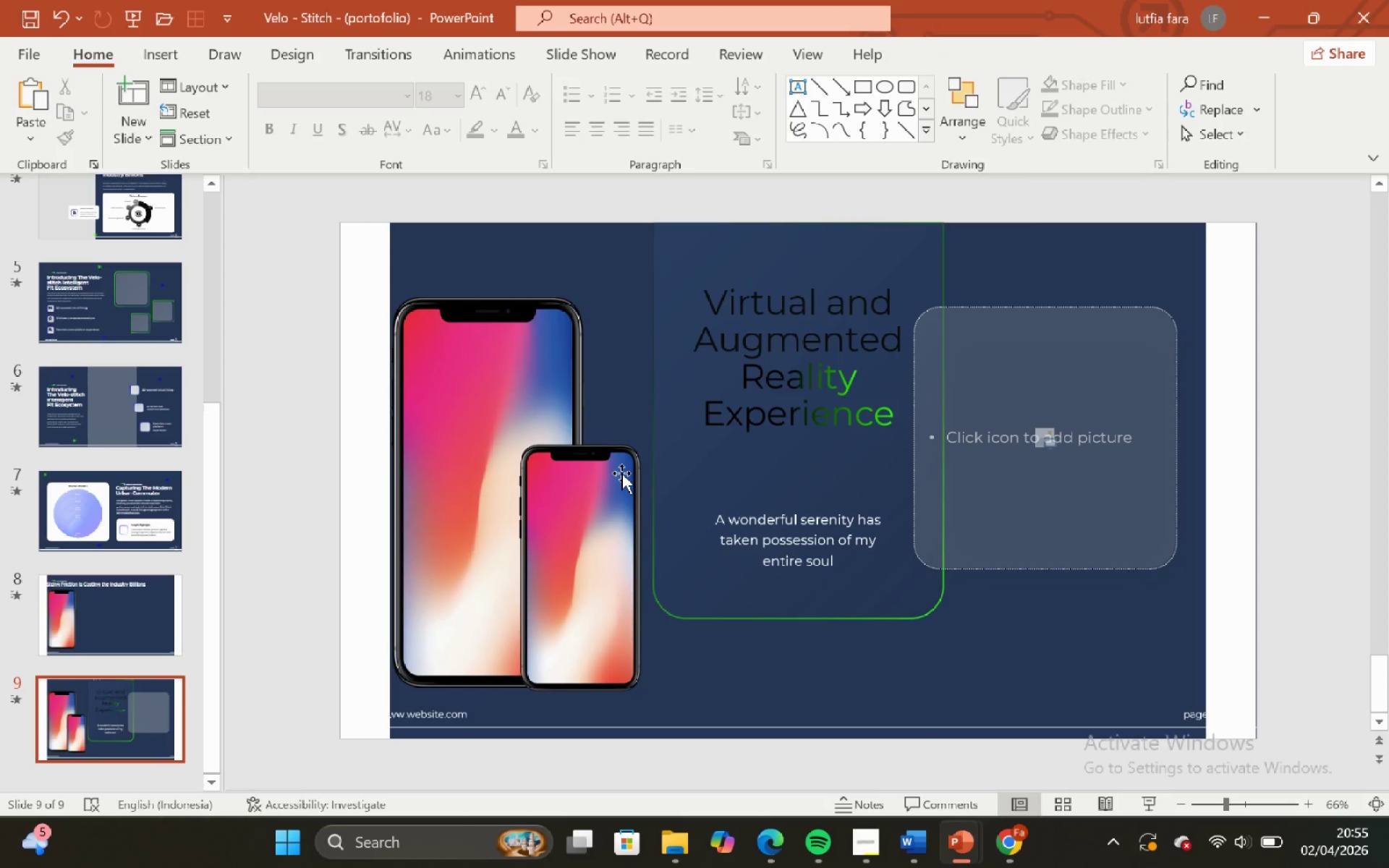 
left_click([621, 473])
 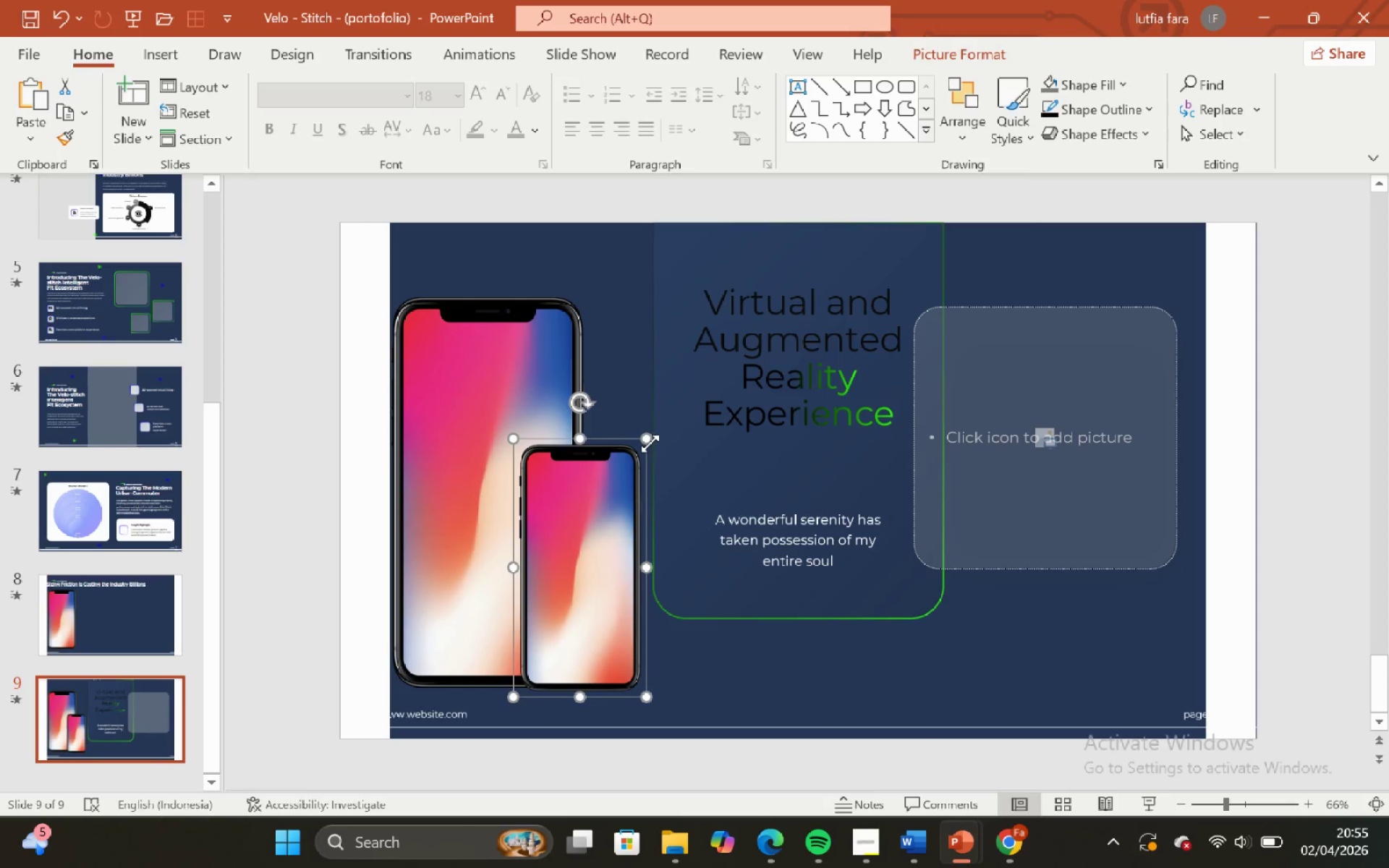 
hold_key(key=ShiftLeft, duration=1.05)
left_click_drag(start_coordinate=[647, 443], to_coordinate=[624, 448])
 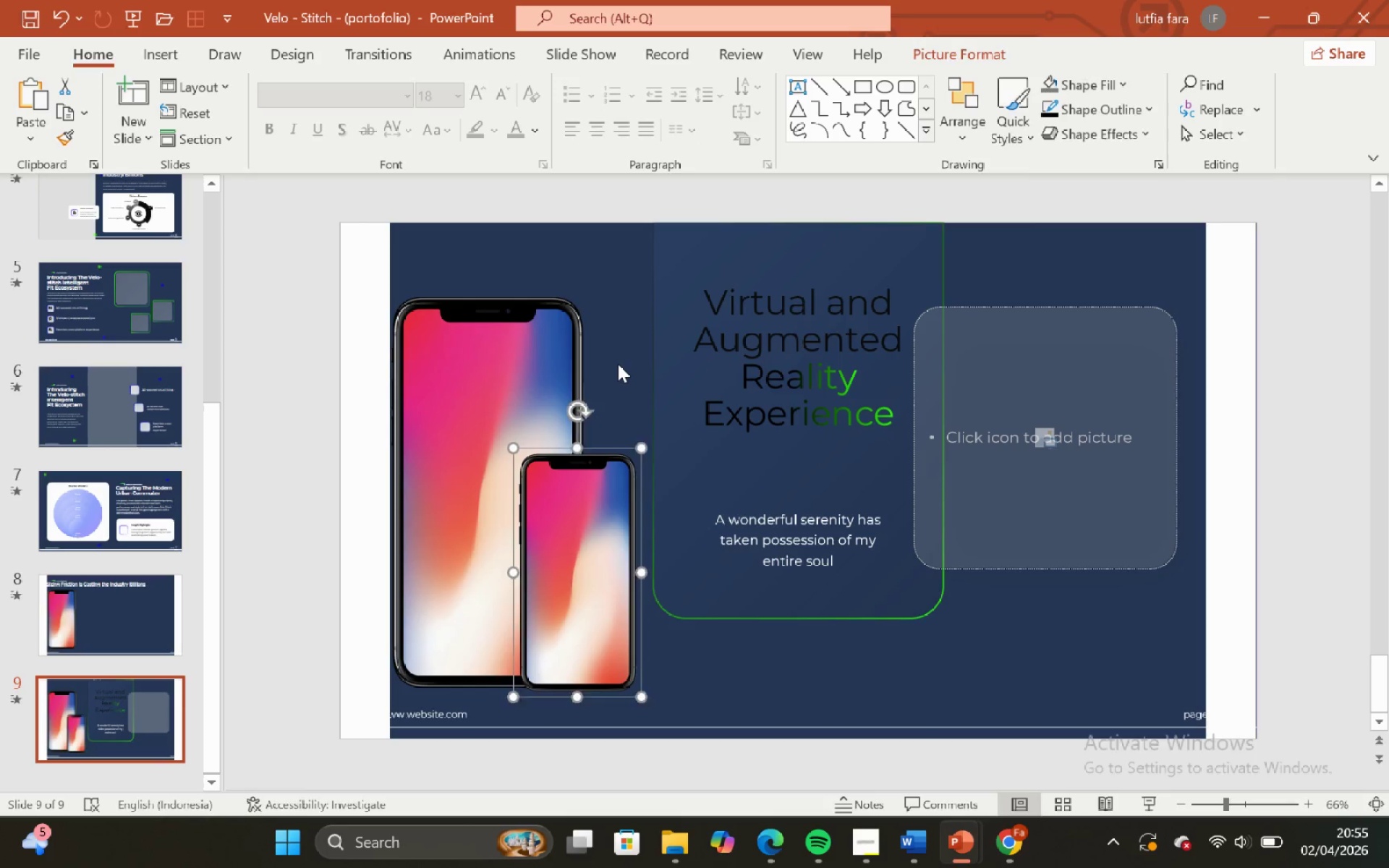 
left_click([618, 364])
 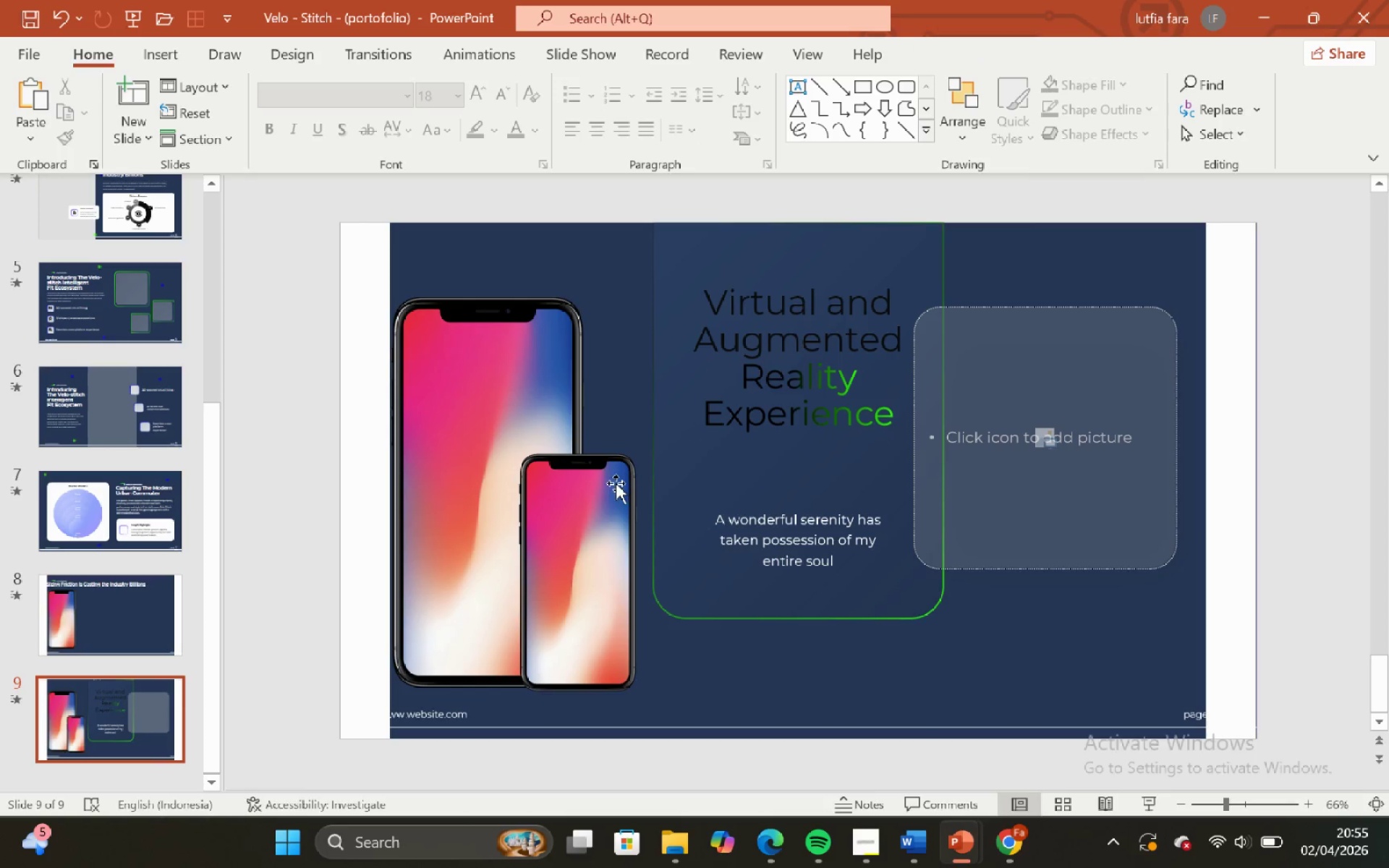 
left_click([614, 486])
 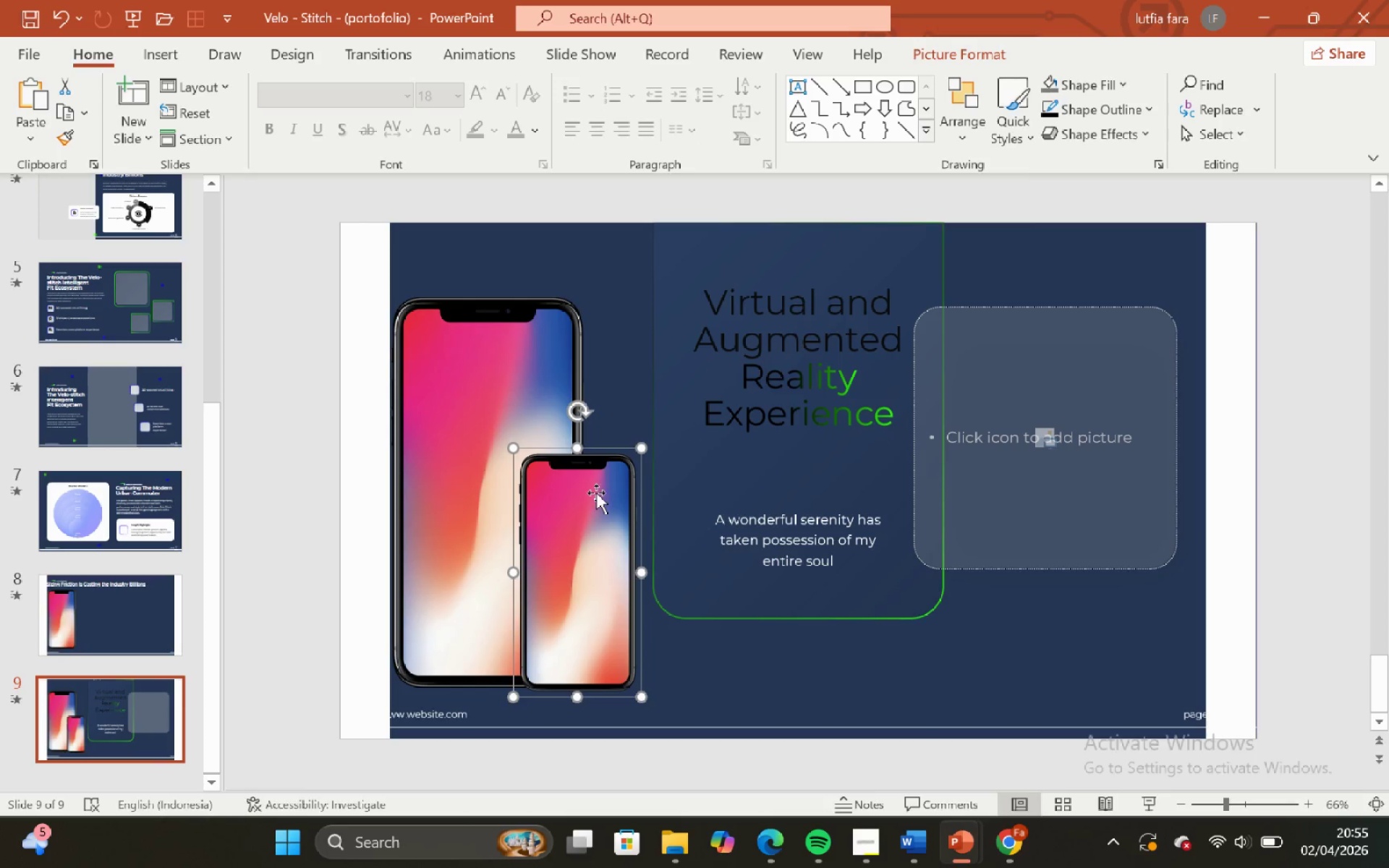 
hold_key(key=ShiftLeft, duration=1.52)
 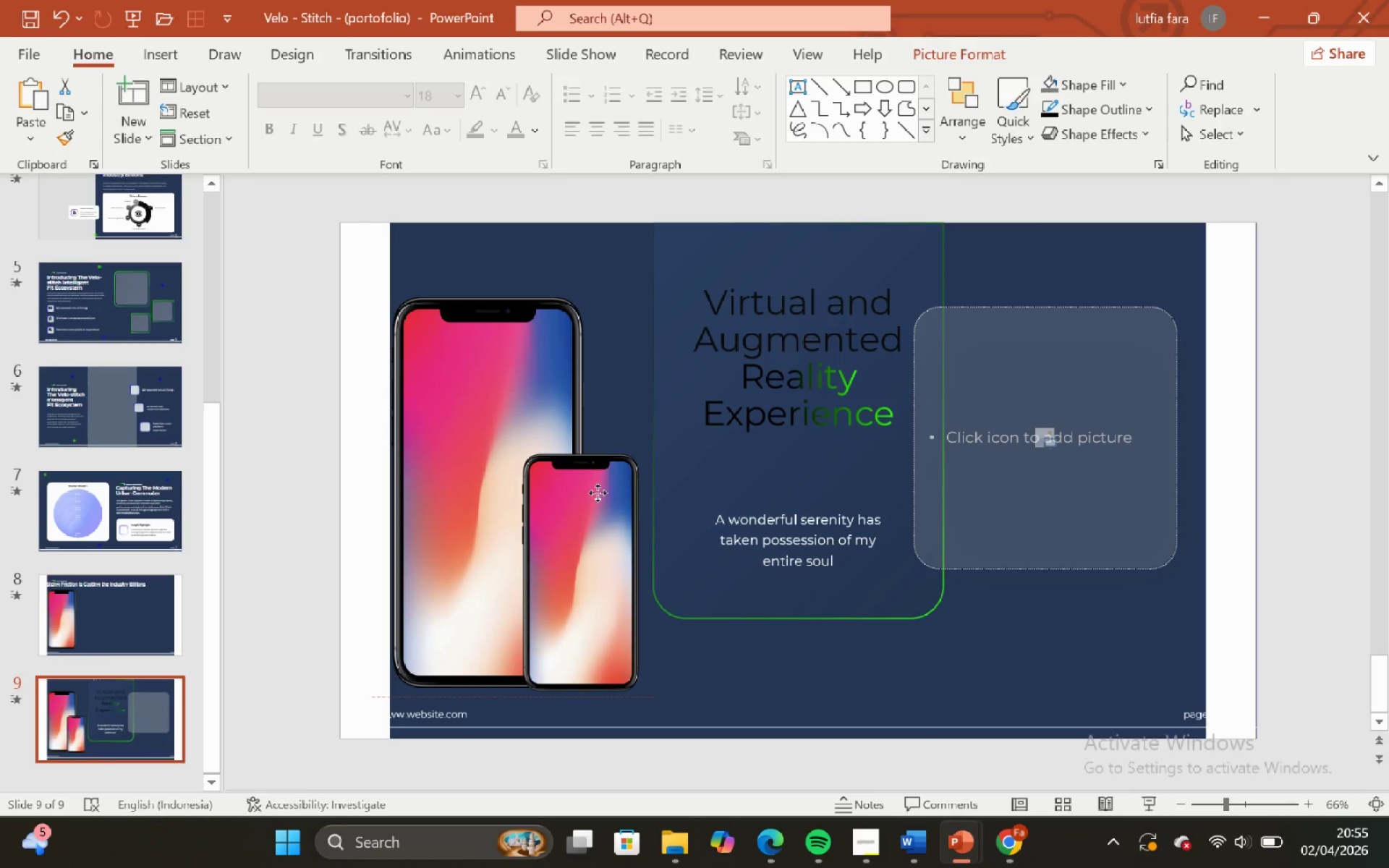 
hold_key(key=ShiftLeft, duration=1.02)
left_click([596, 493])
 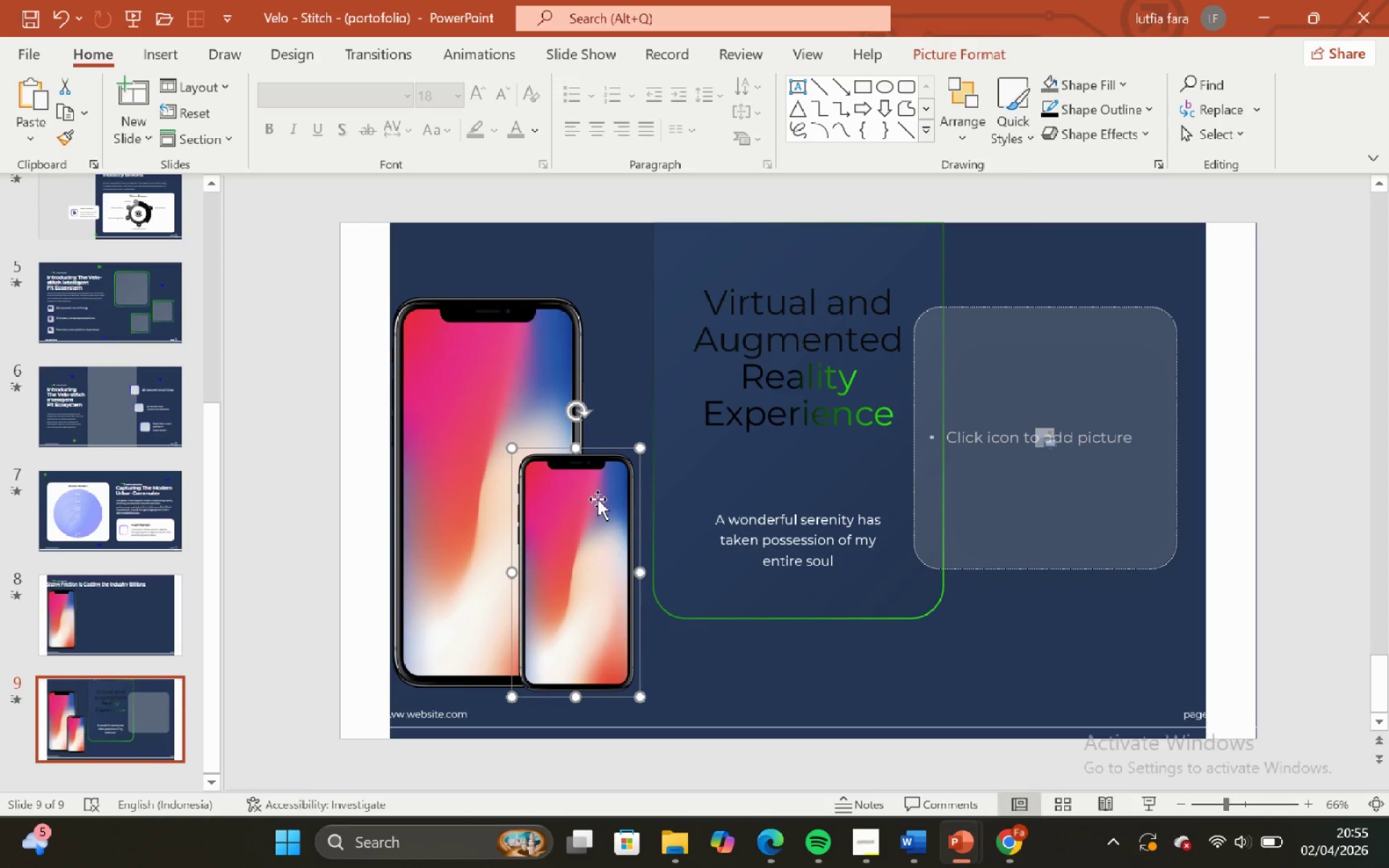 
hold_key(key=ShiftLeft, duration=0.62)
left_click_drag(start_coordinate=[598, 499], to_coordinate=[596, 494])
 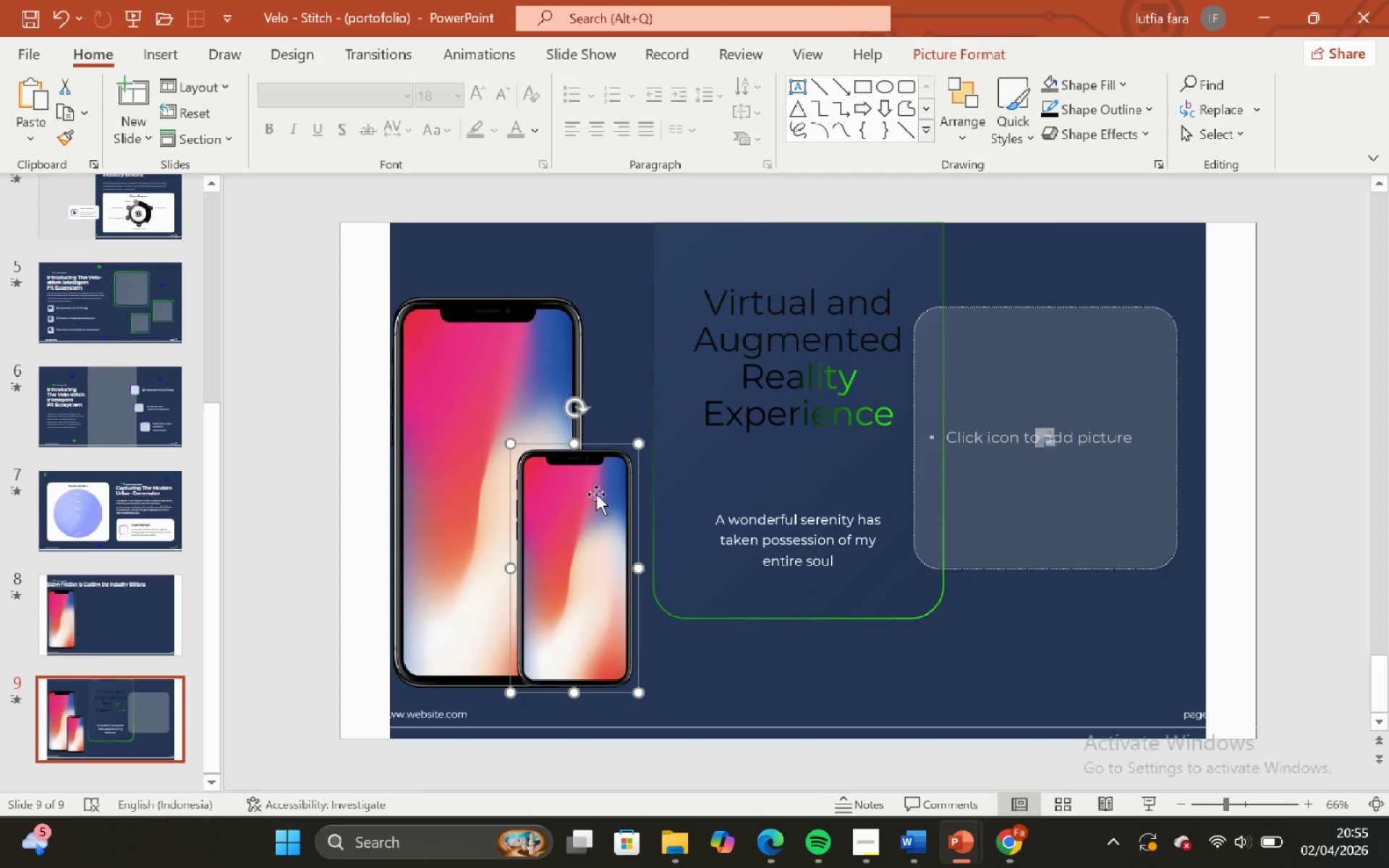 
hold_key(key=ControlLeft, duration=0.58)
hold_key(key=ShiftLeft, duration=0.41)
scroll: coordinate [596, 497], scroll_direction: up, amount: 6.0
 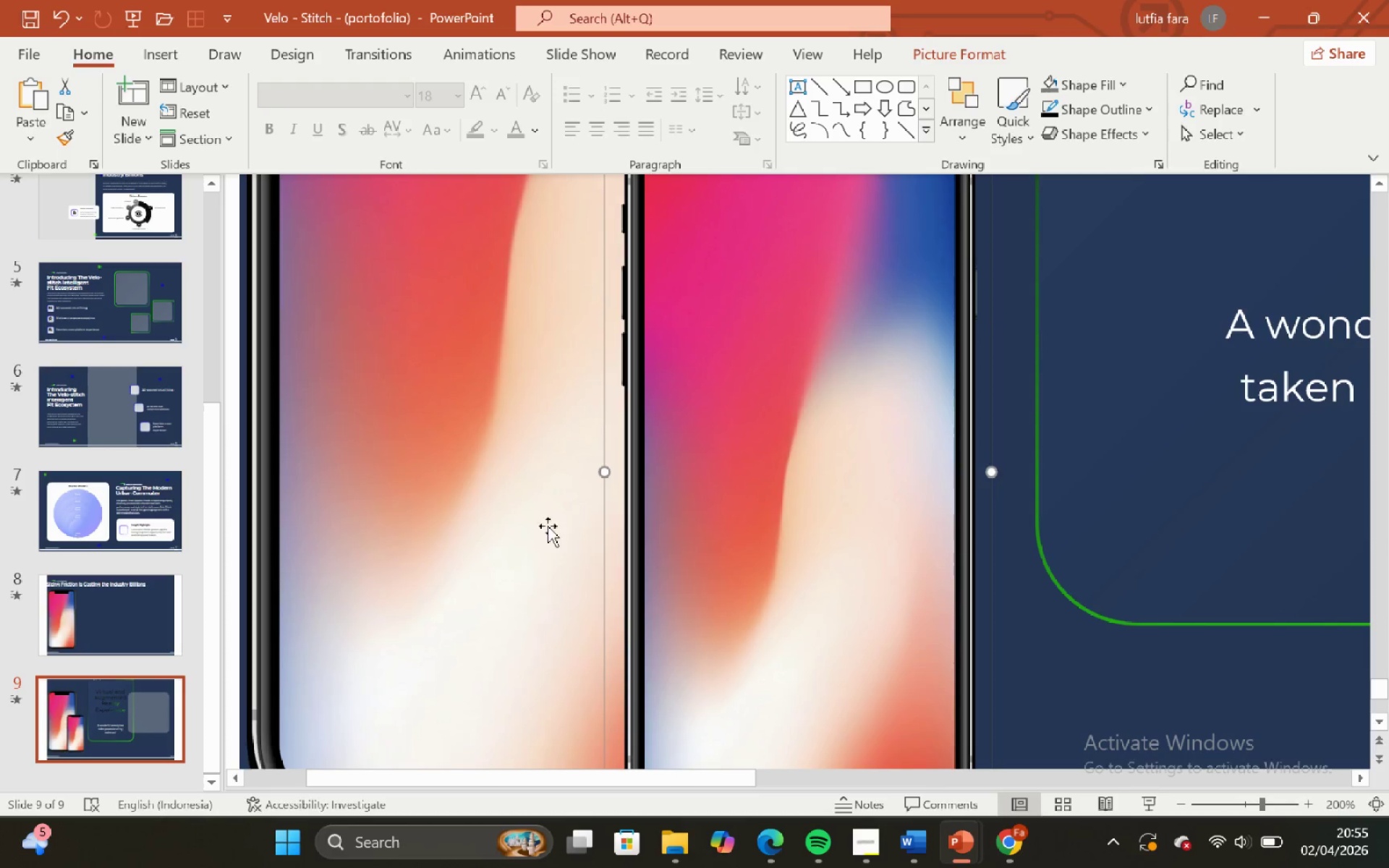 
scroll: coordinate [611, 559], scroll_direction: none, amount: 0.0
 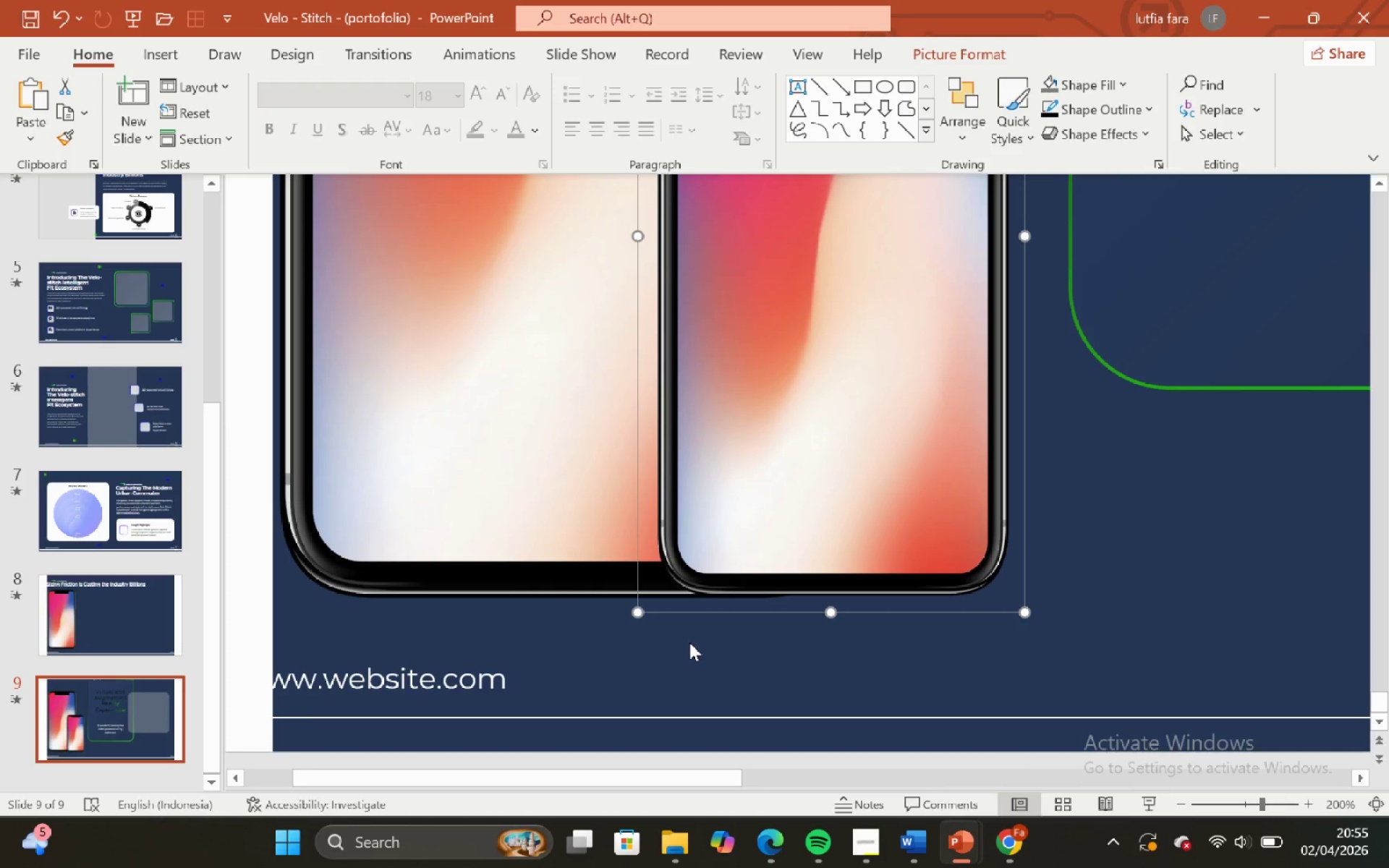 
double_click([770, 571])
 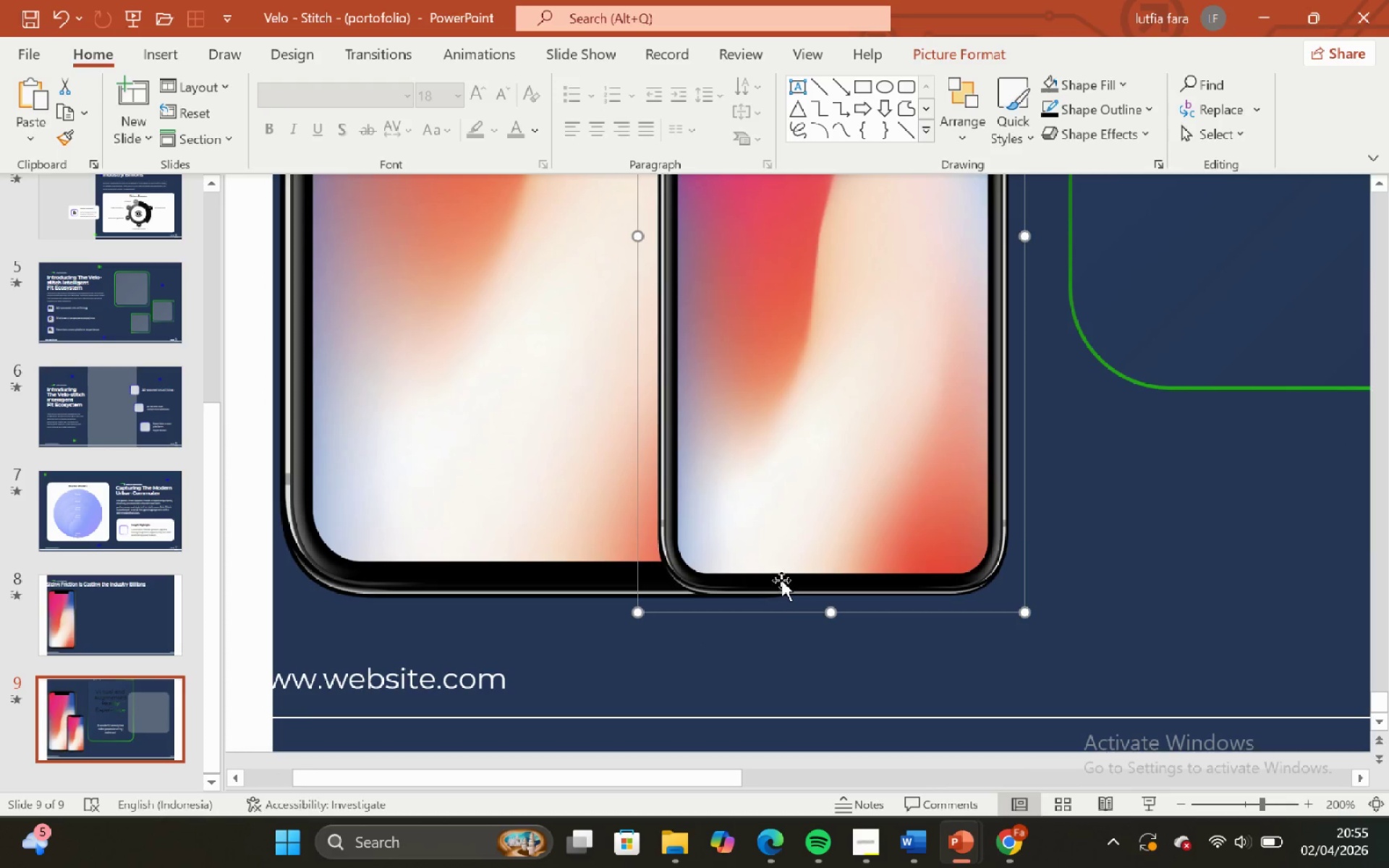 
left_click_drag(start_coordinate=[781, 580], to_coordinate=[517, 585])
 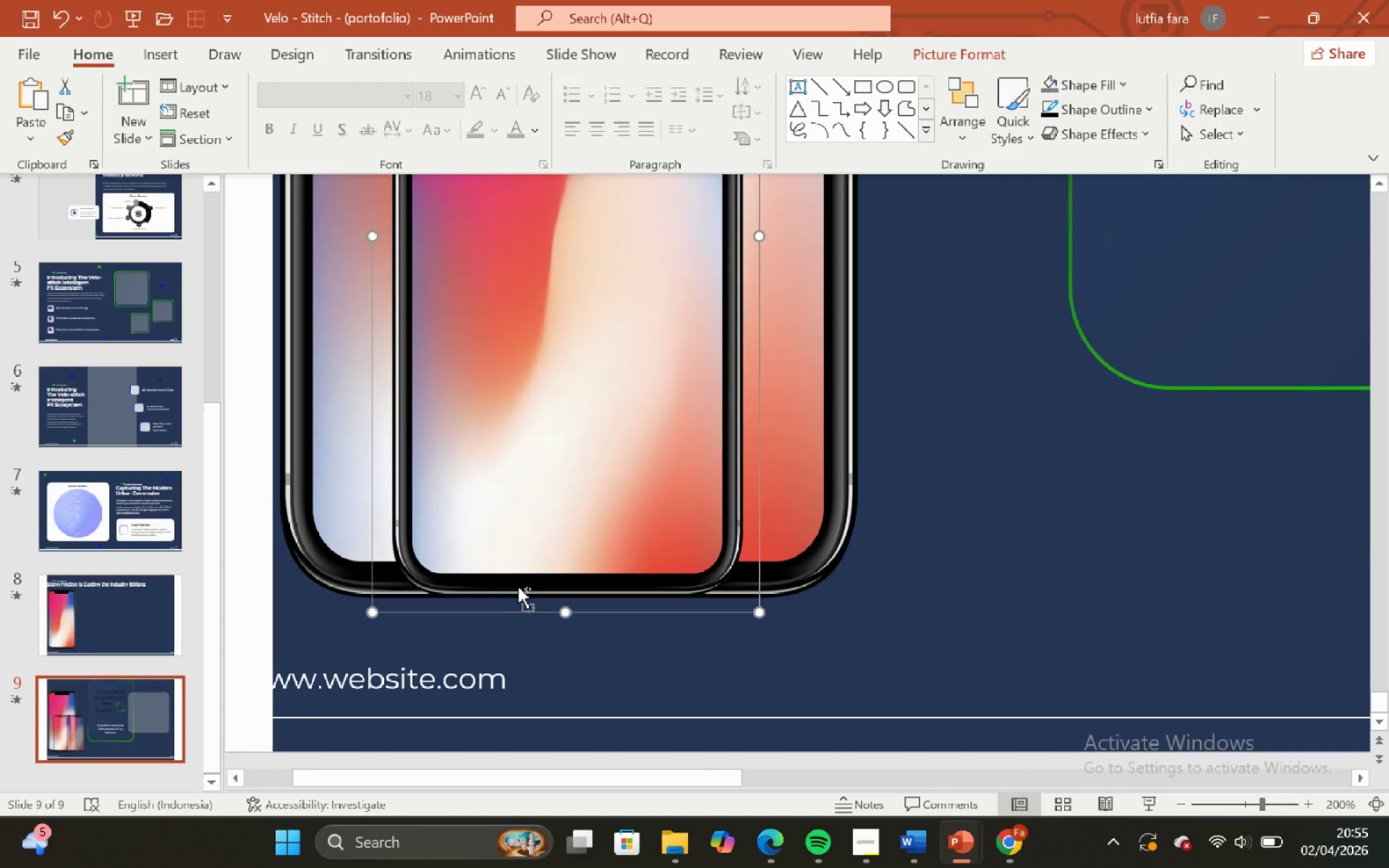 
hold_key(key=ShiftLeft, duration=1.2)
 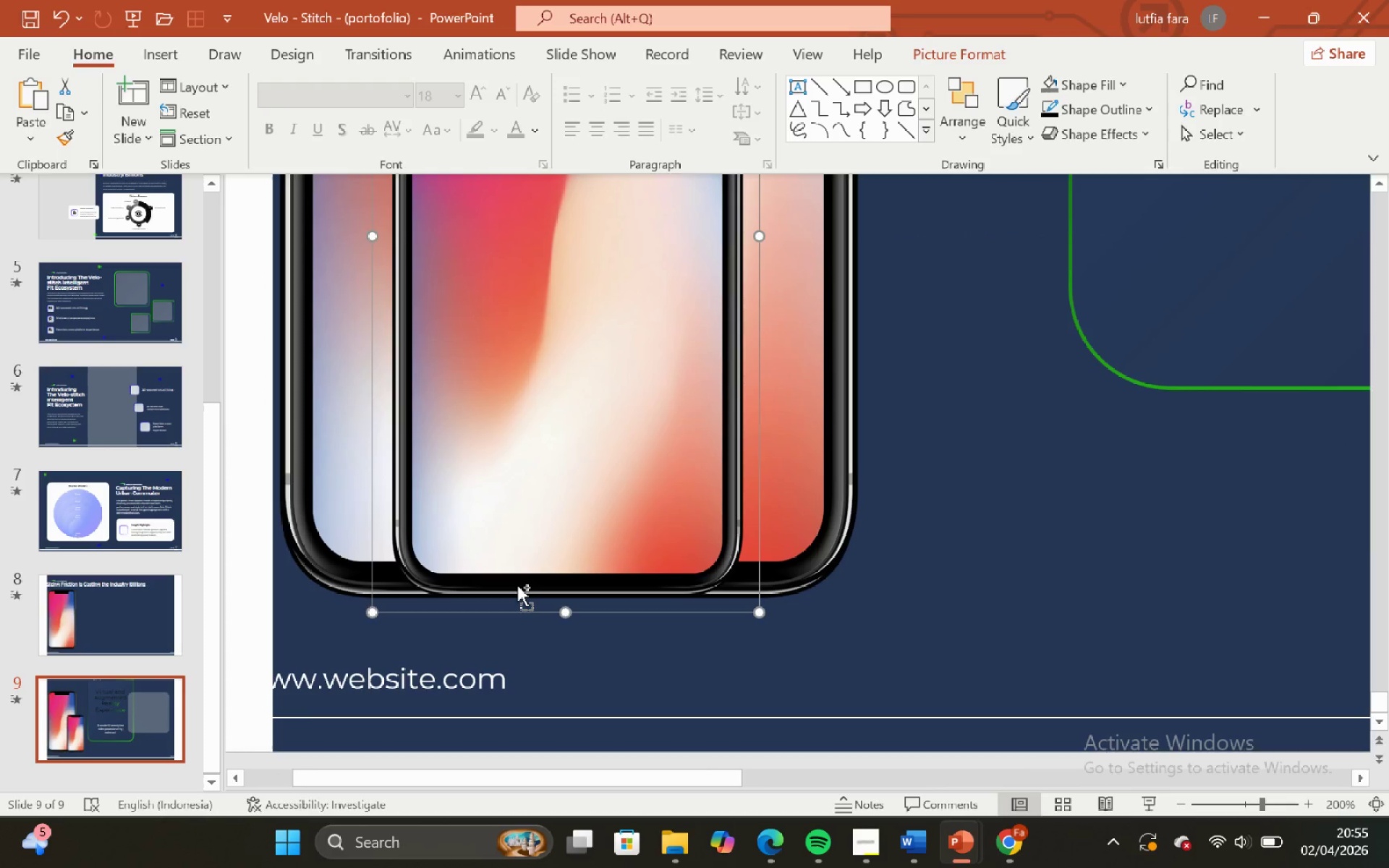 
hold_key(key=ControlLeft, duration=0.55)
 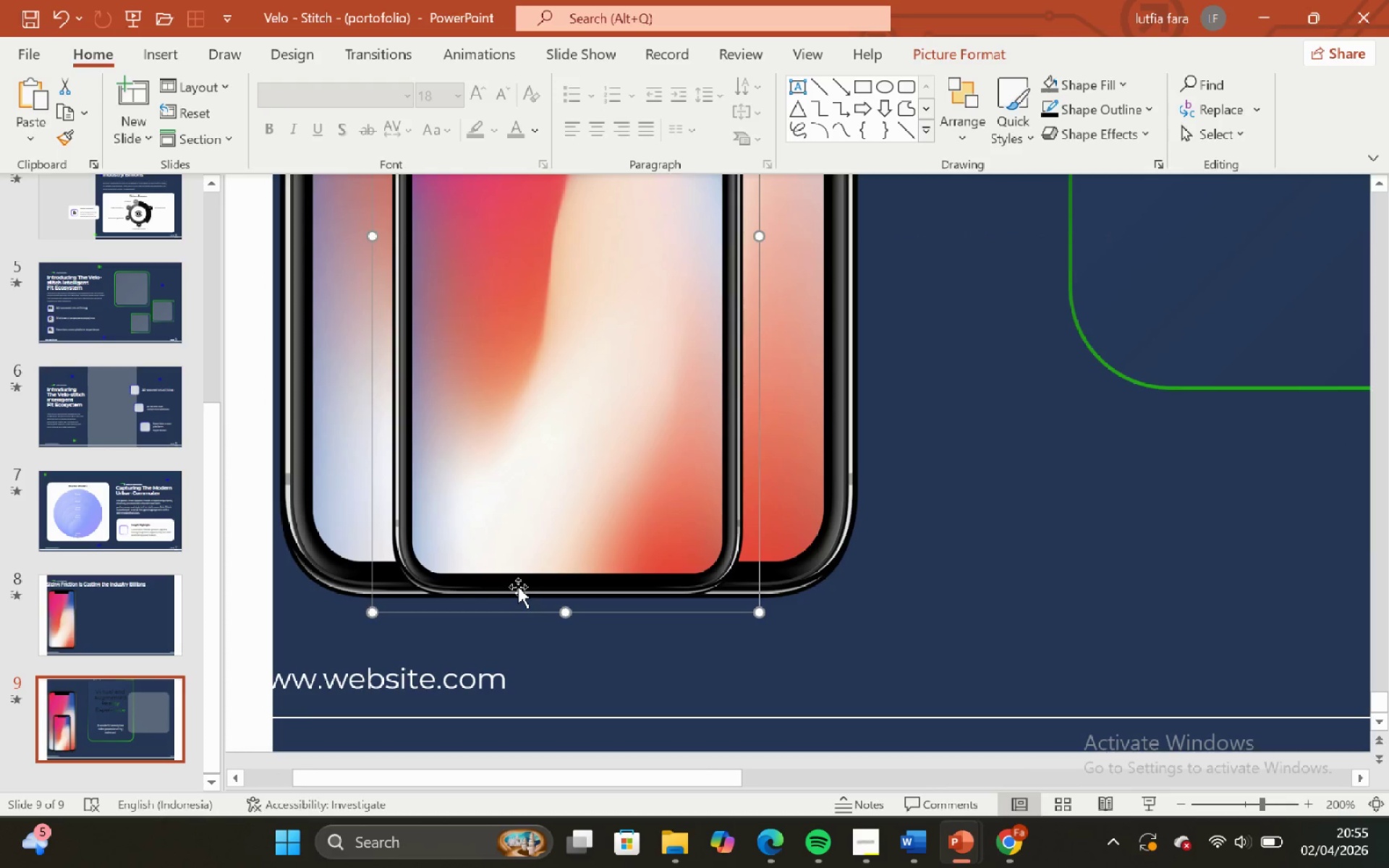 
key(Control+Z)
 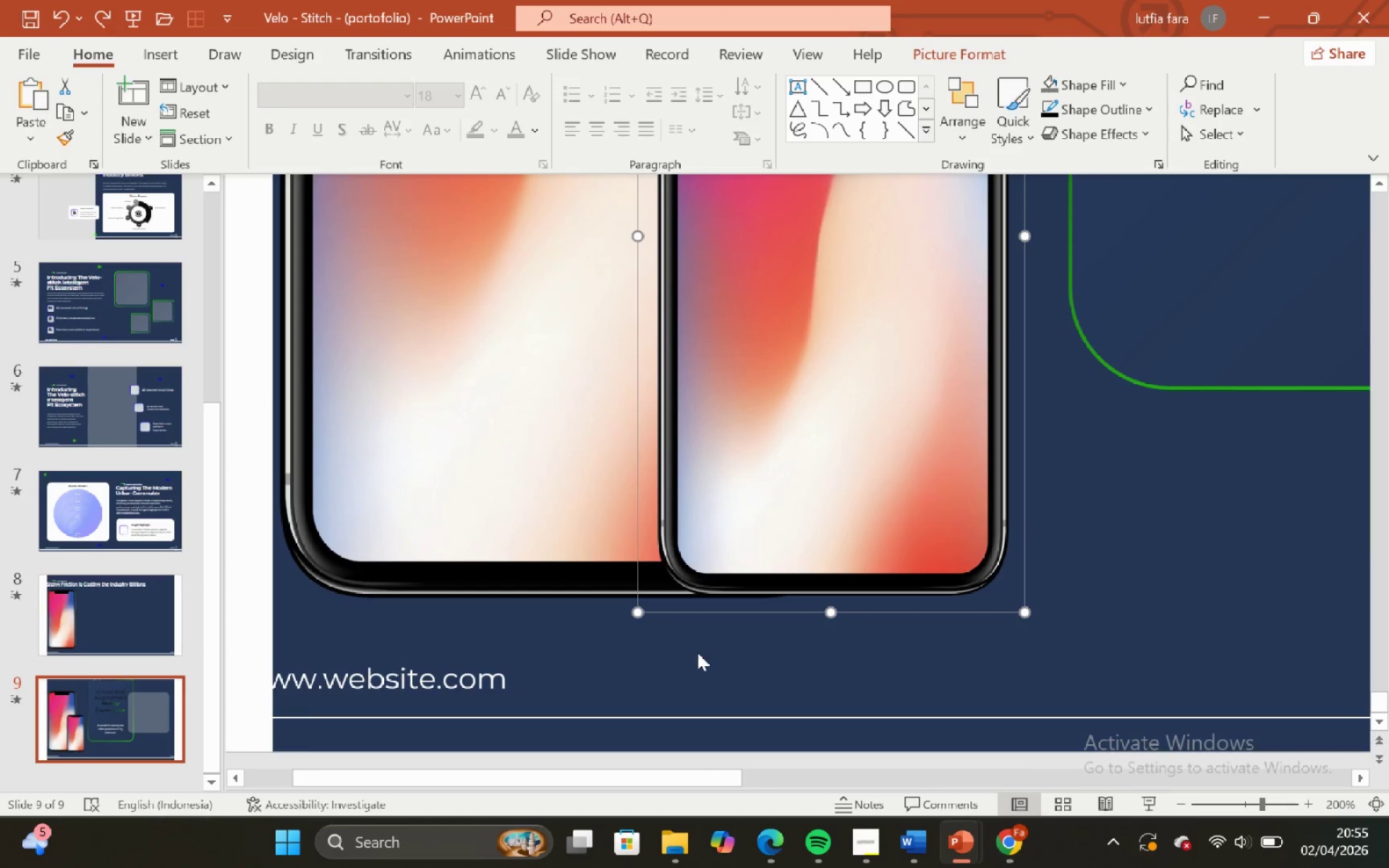 
left_click([705, 658])
 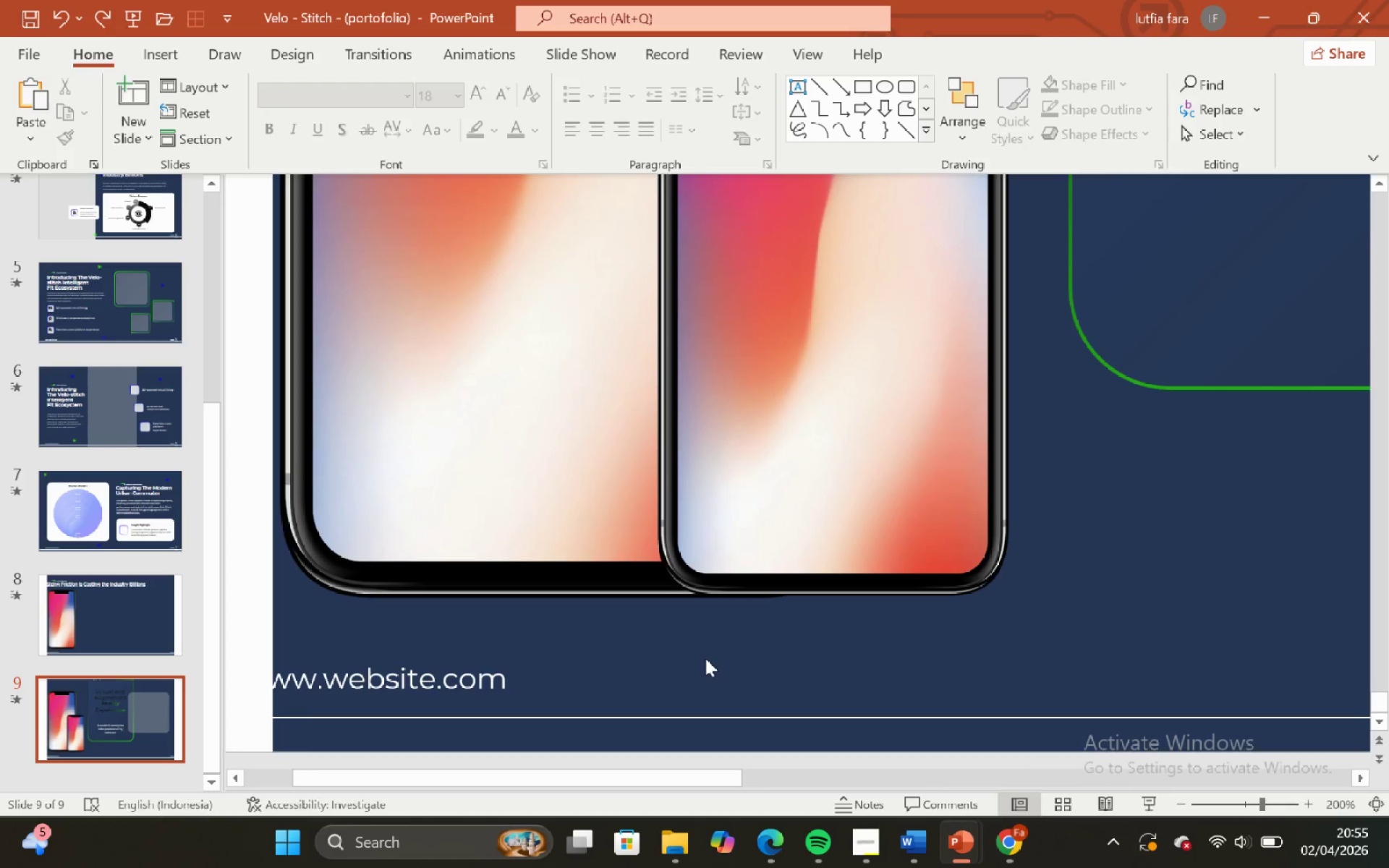 
hold_key(key=ControlLeft, duration=1.62)
hold_key(key=ShiftLeft, duration=1.5)
scroll: coordinate [698, 618], scroll_direction: down, amount: 5.0
 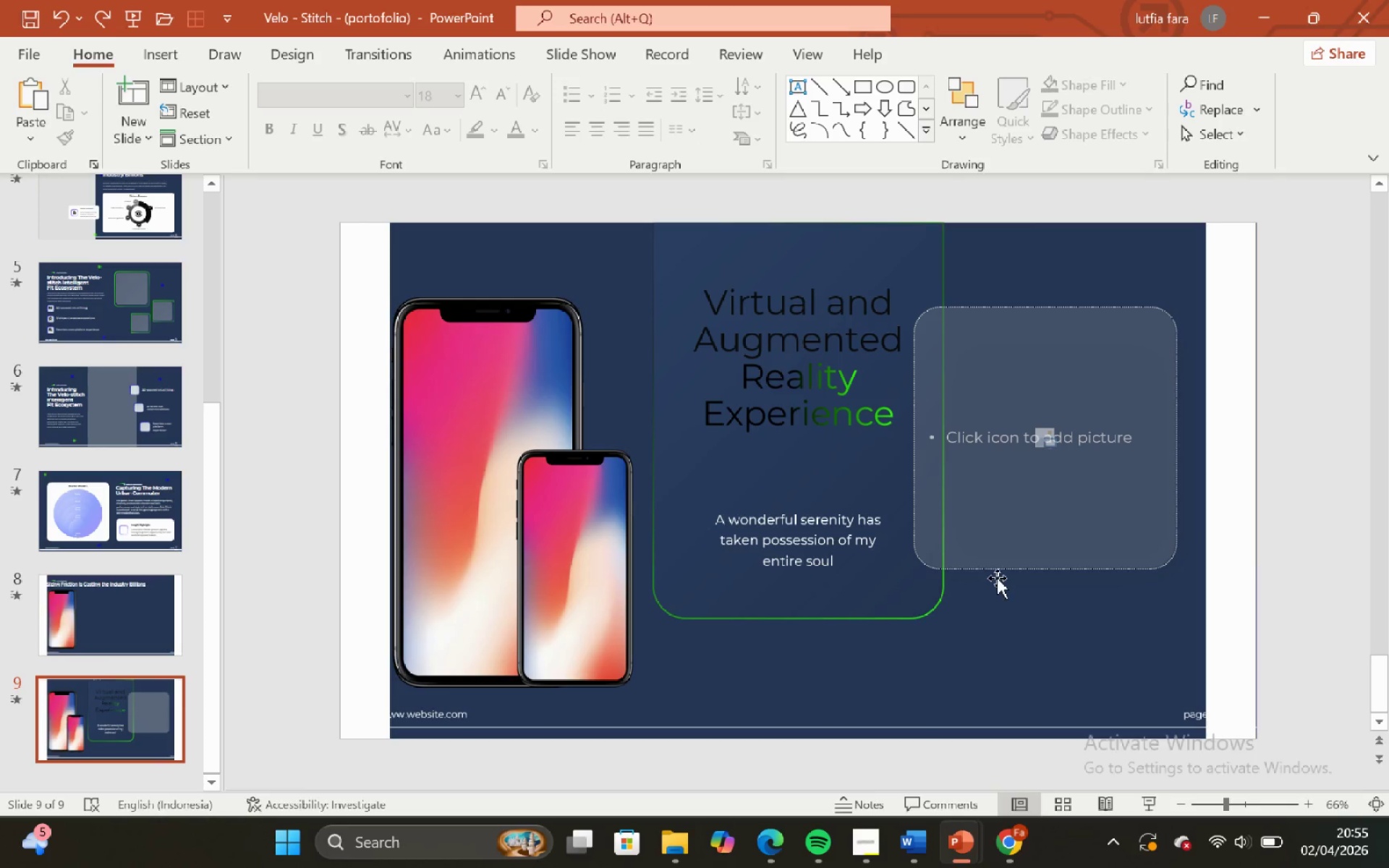 
left_click([997, 574])
 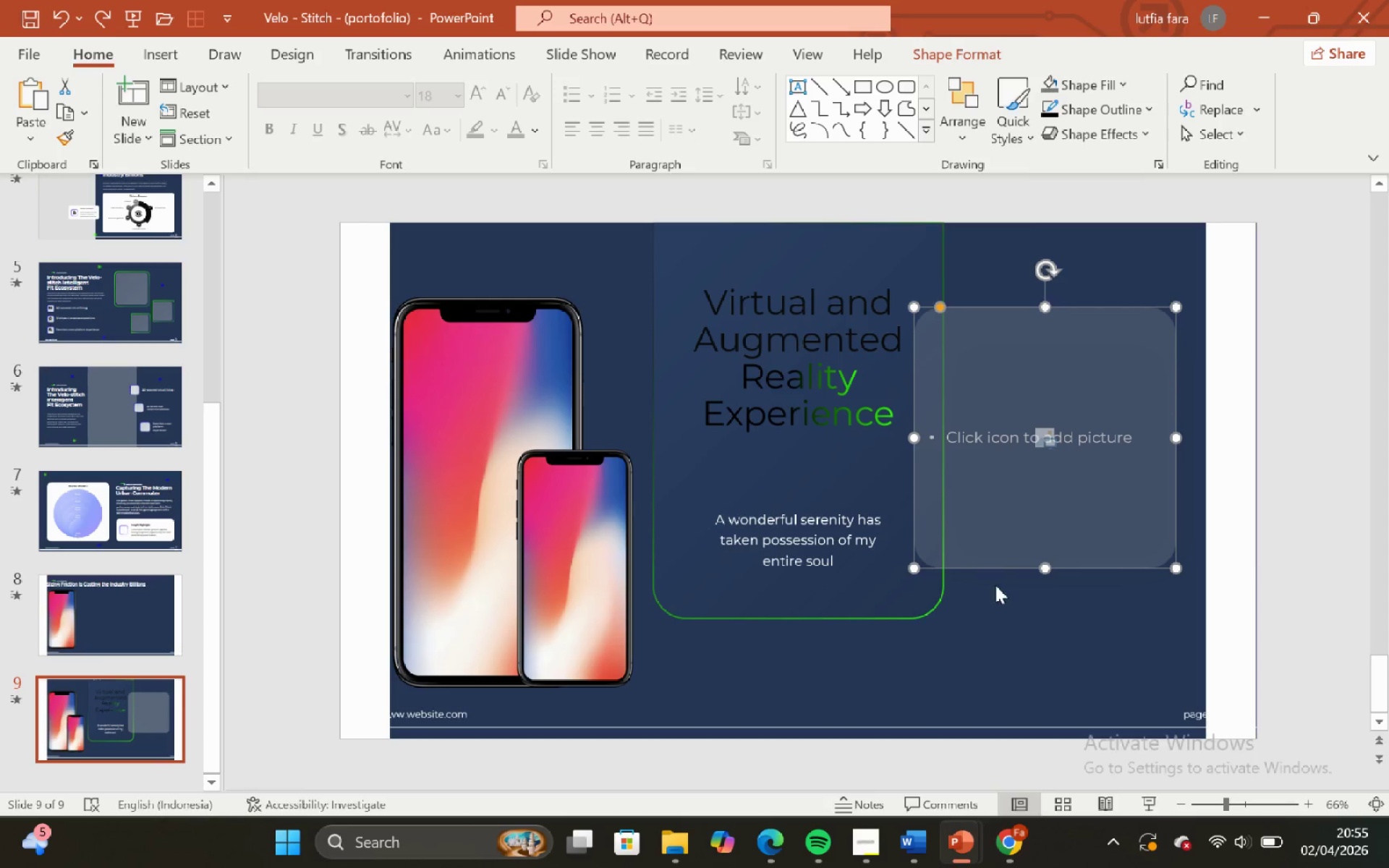 
left_click([1006, 627])
 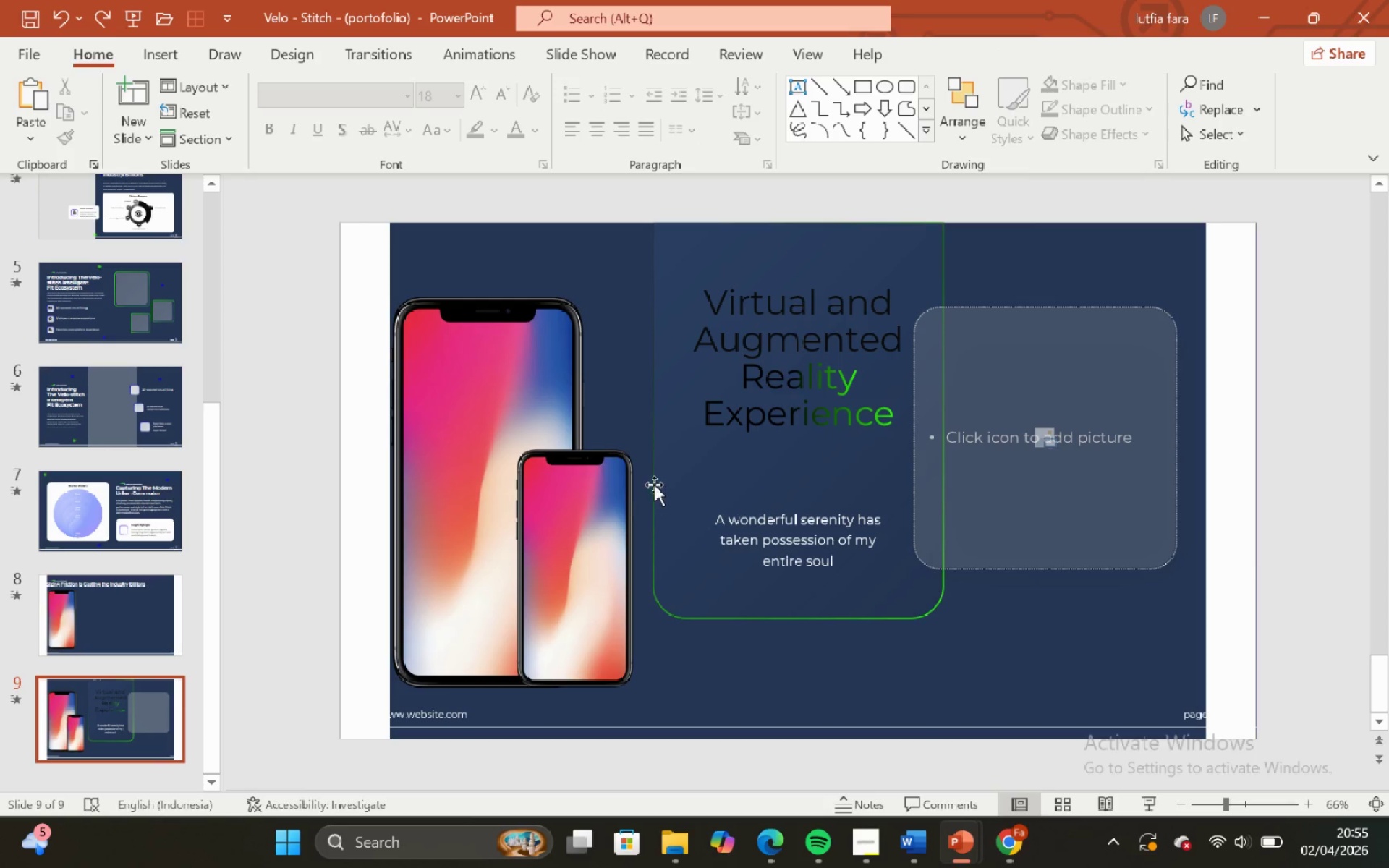 
left_click([652, 443])
 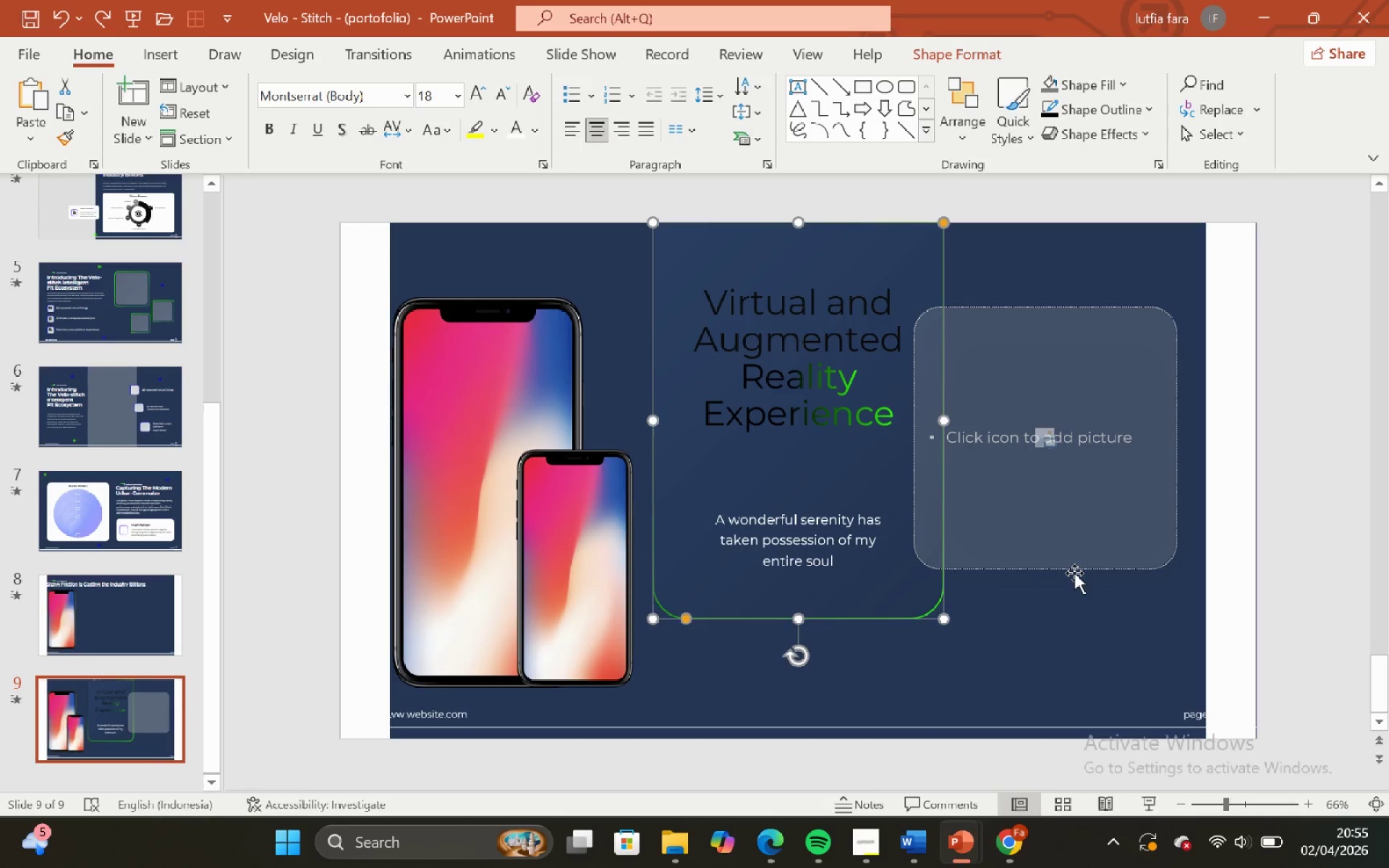 
left_click([1074, 573])
 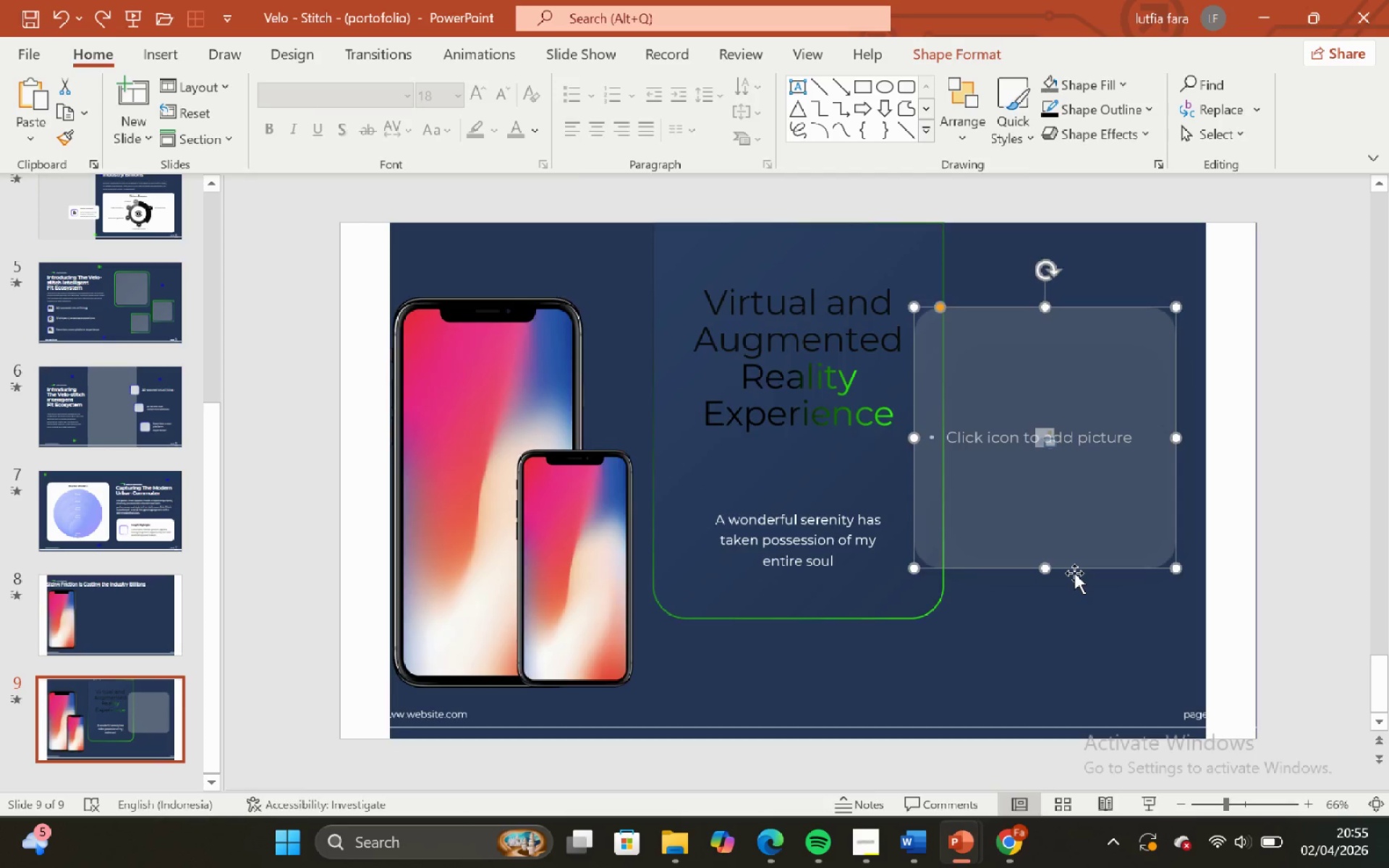 
key(Backspace)
 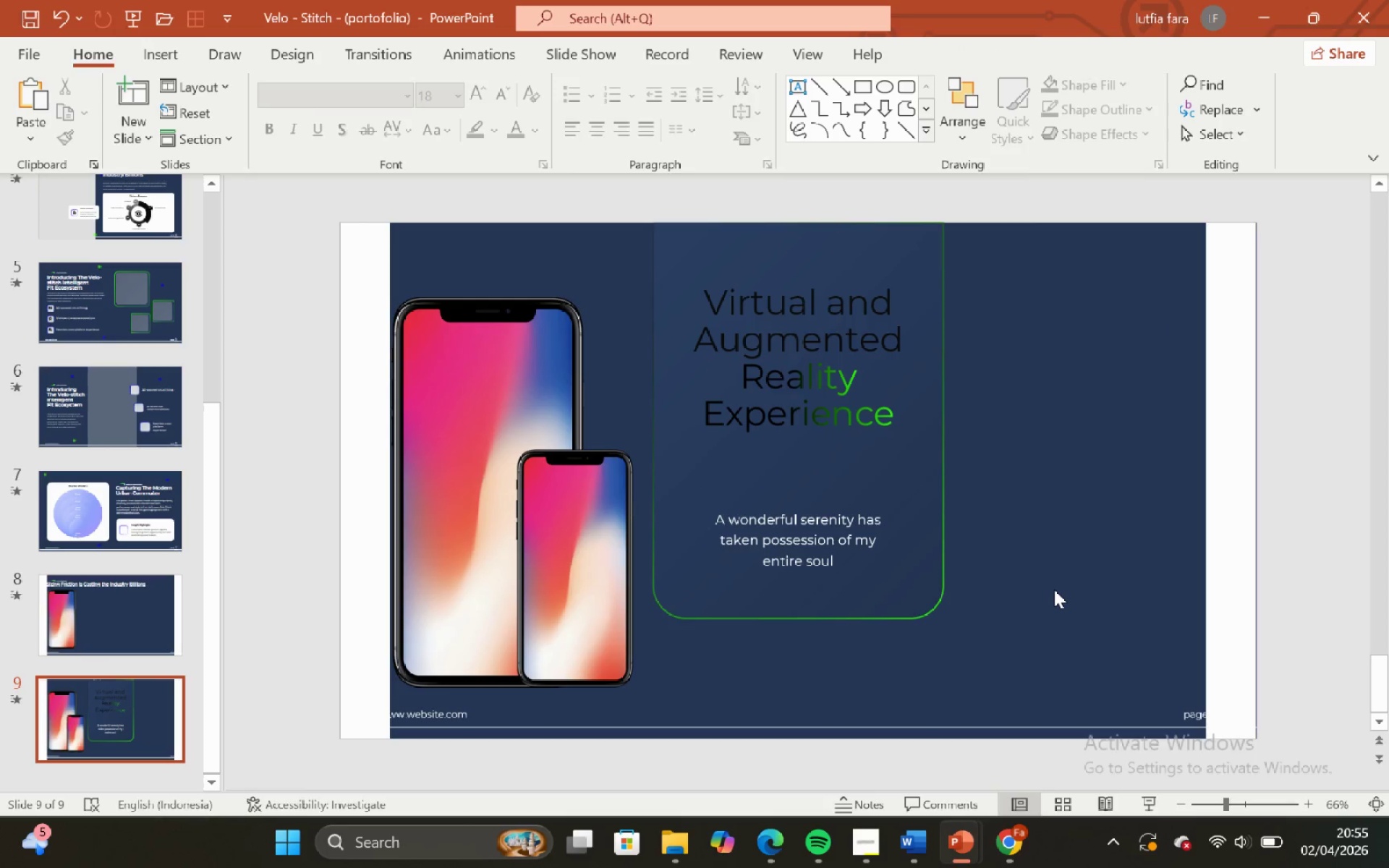 
key(Control+ControlLeft)
 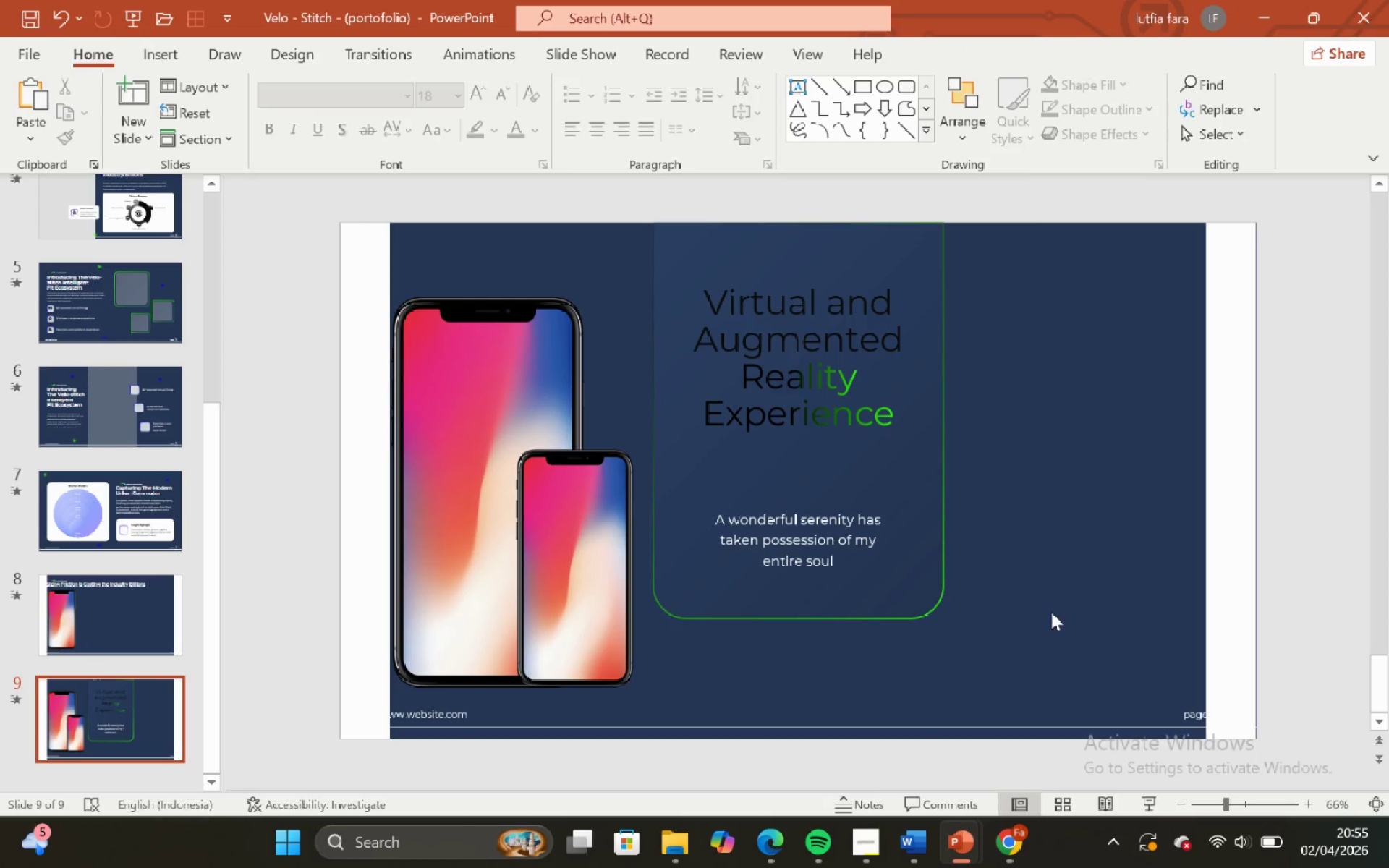 
key(Control+Z)
 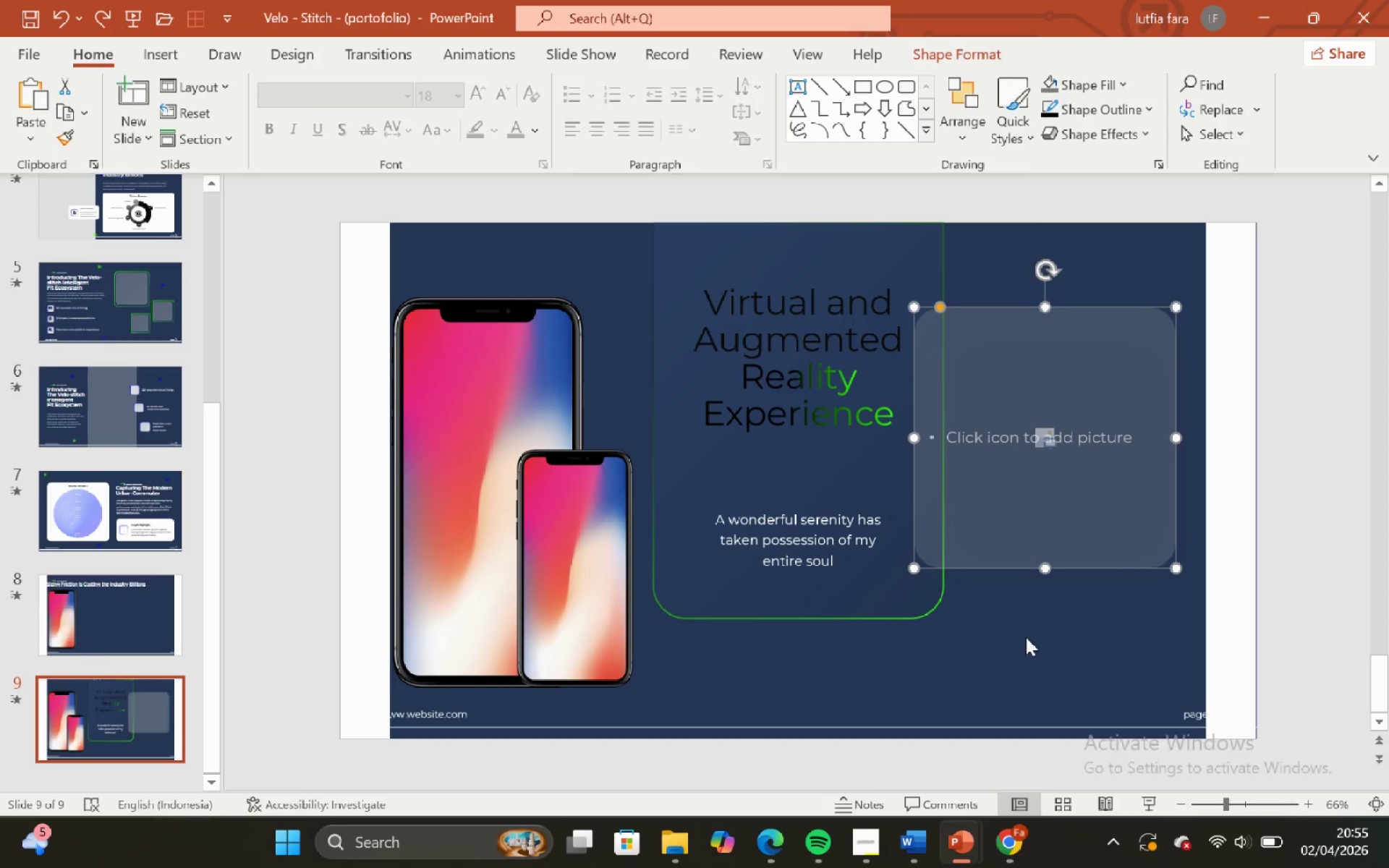 
left_click([1028, 634])
 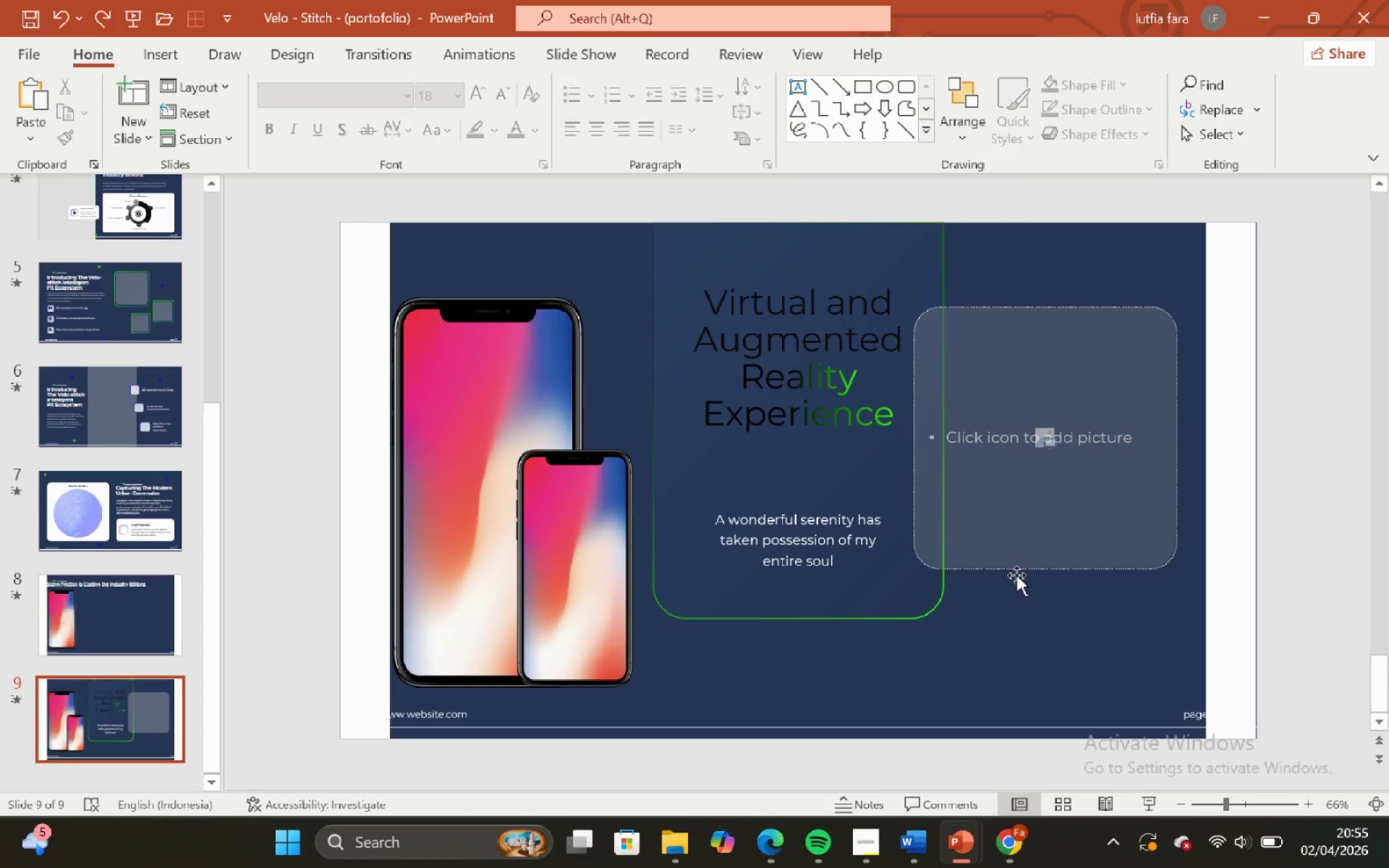 
left_click([1016, 574])
 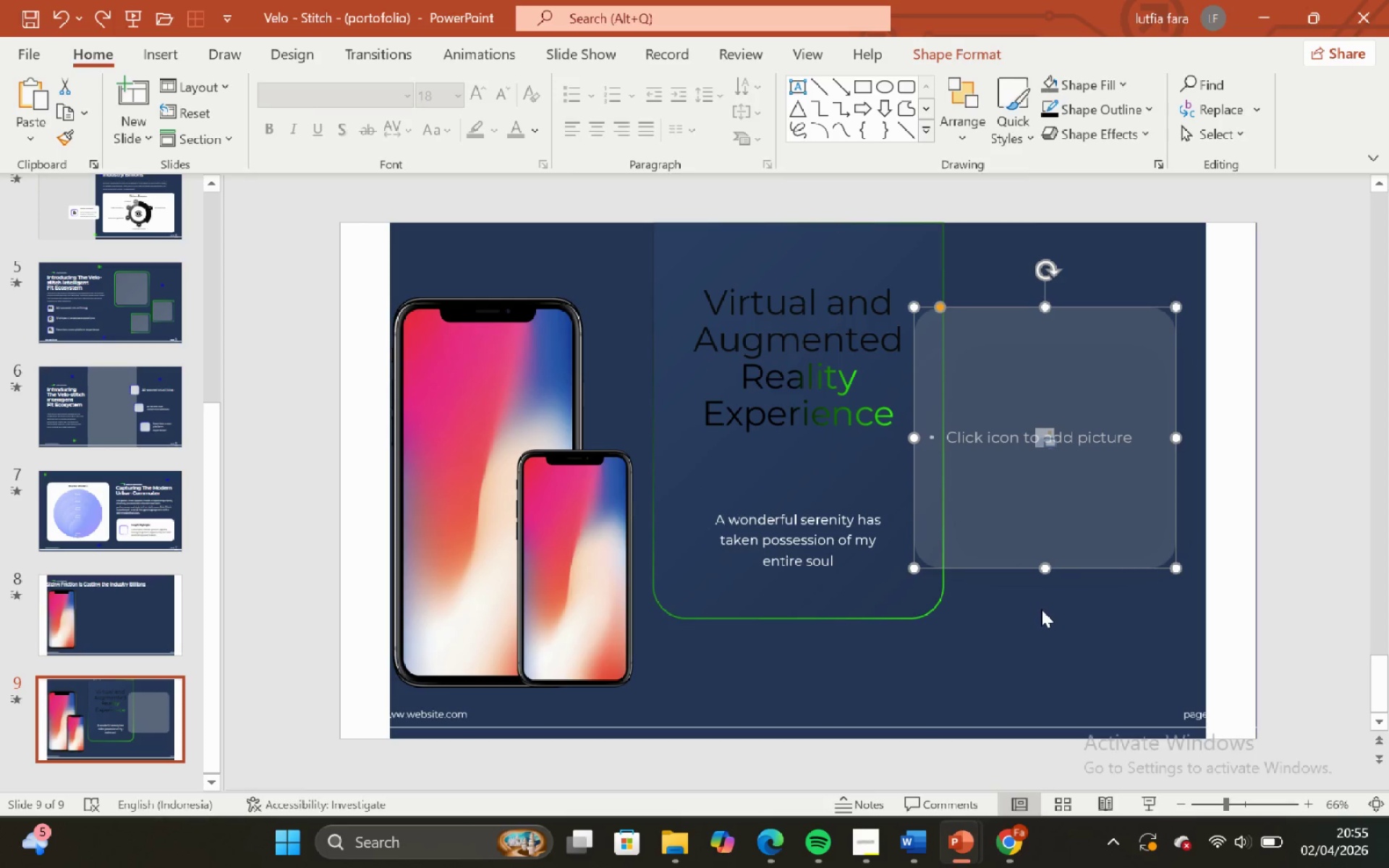 
left_click([1041, 609])
 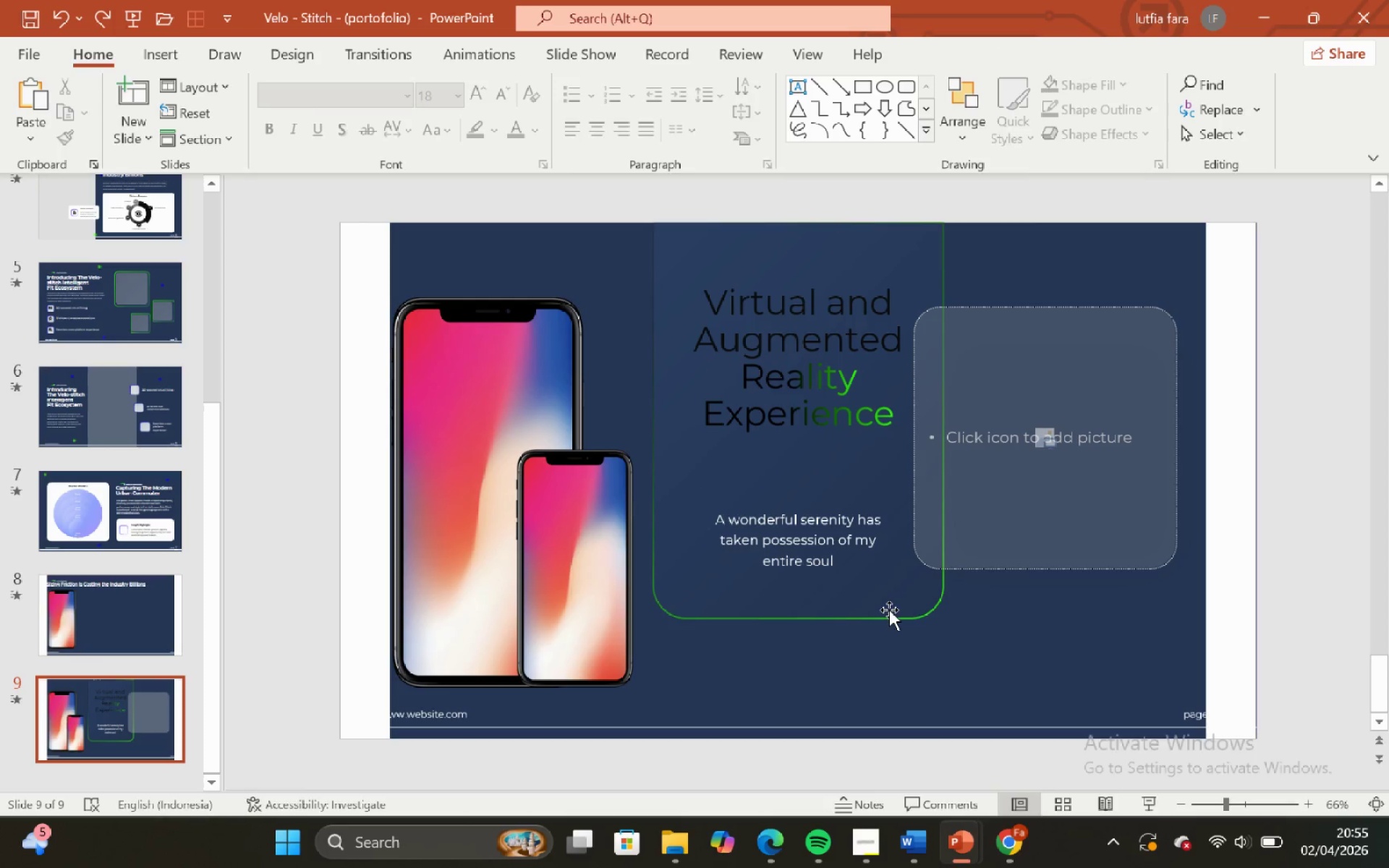 
left_click([888, 608])
 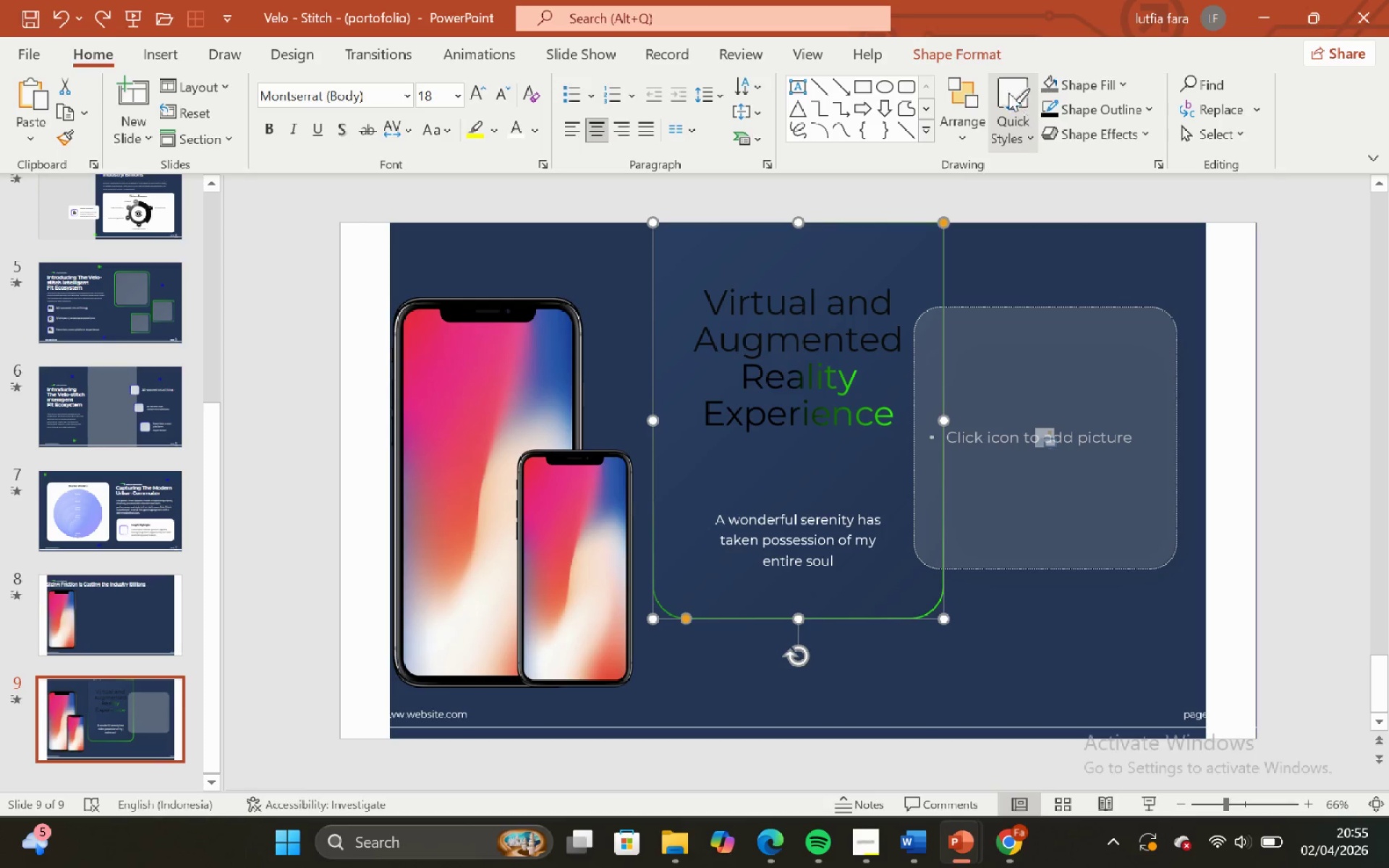 
left_click([972, 59])
 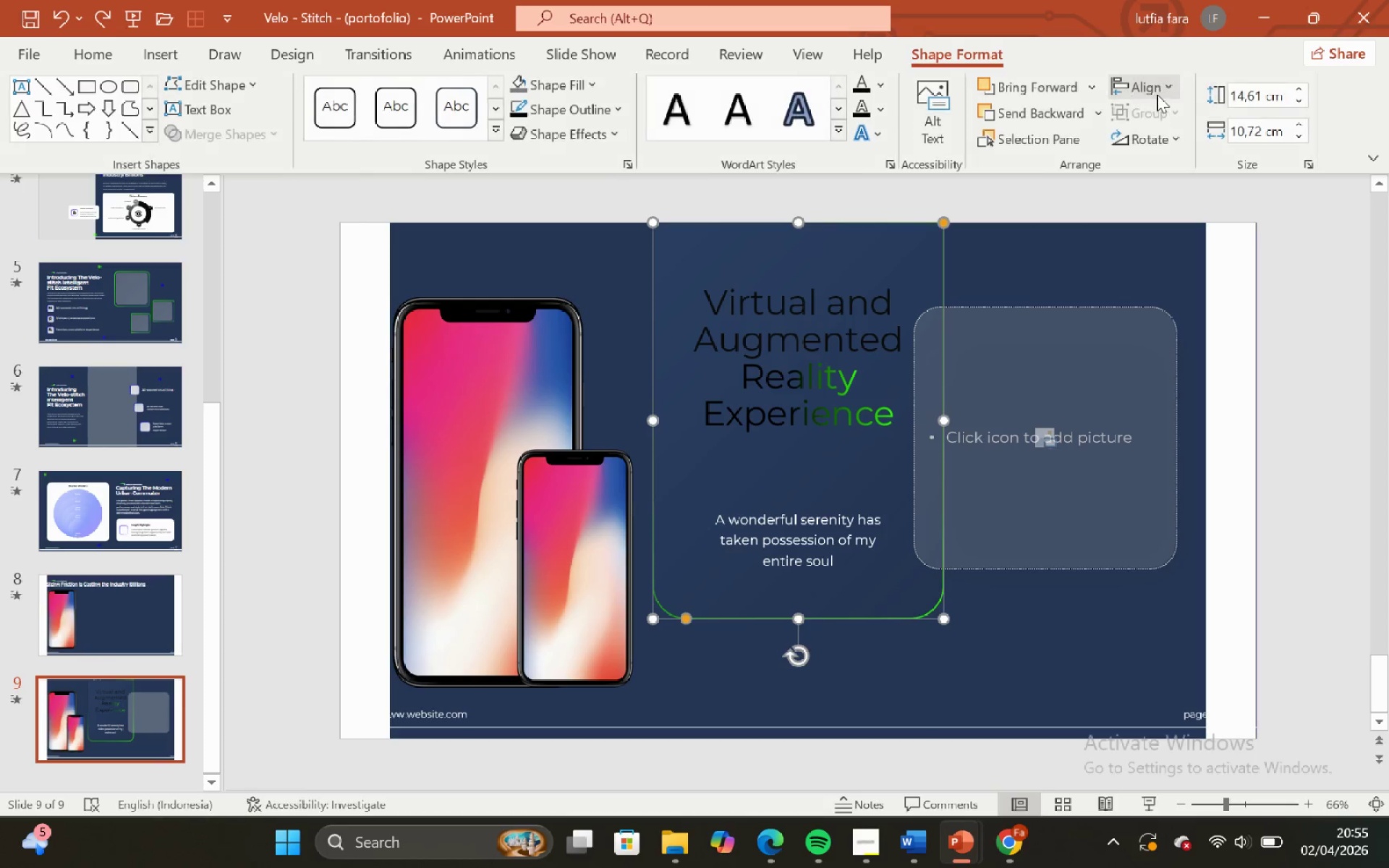 
left_click([1157, 93])
 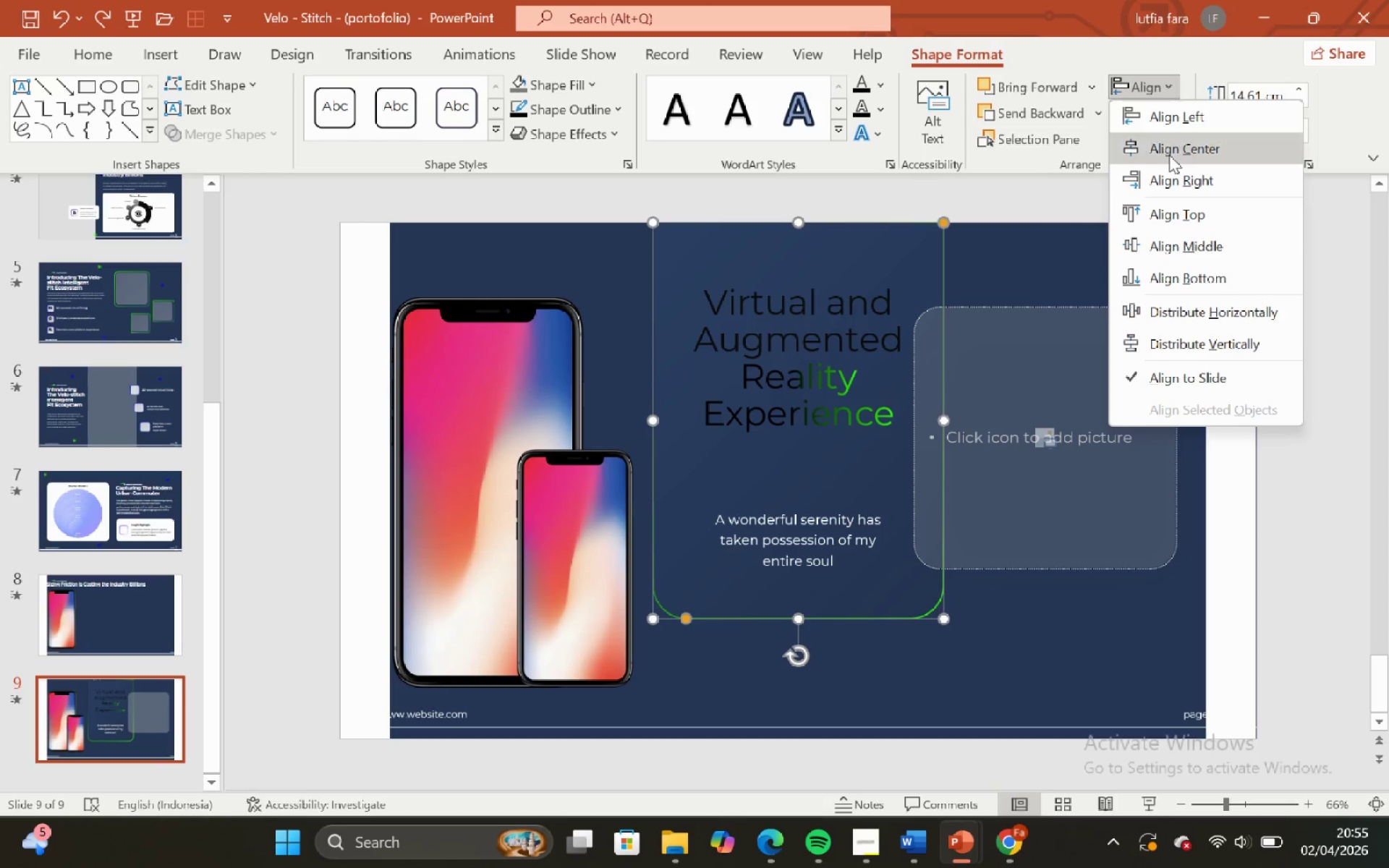 
left_click([1170, 156])
 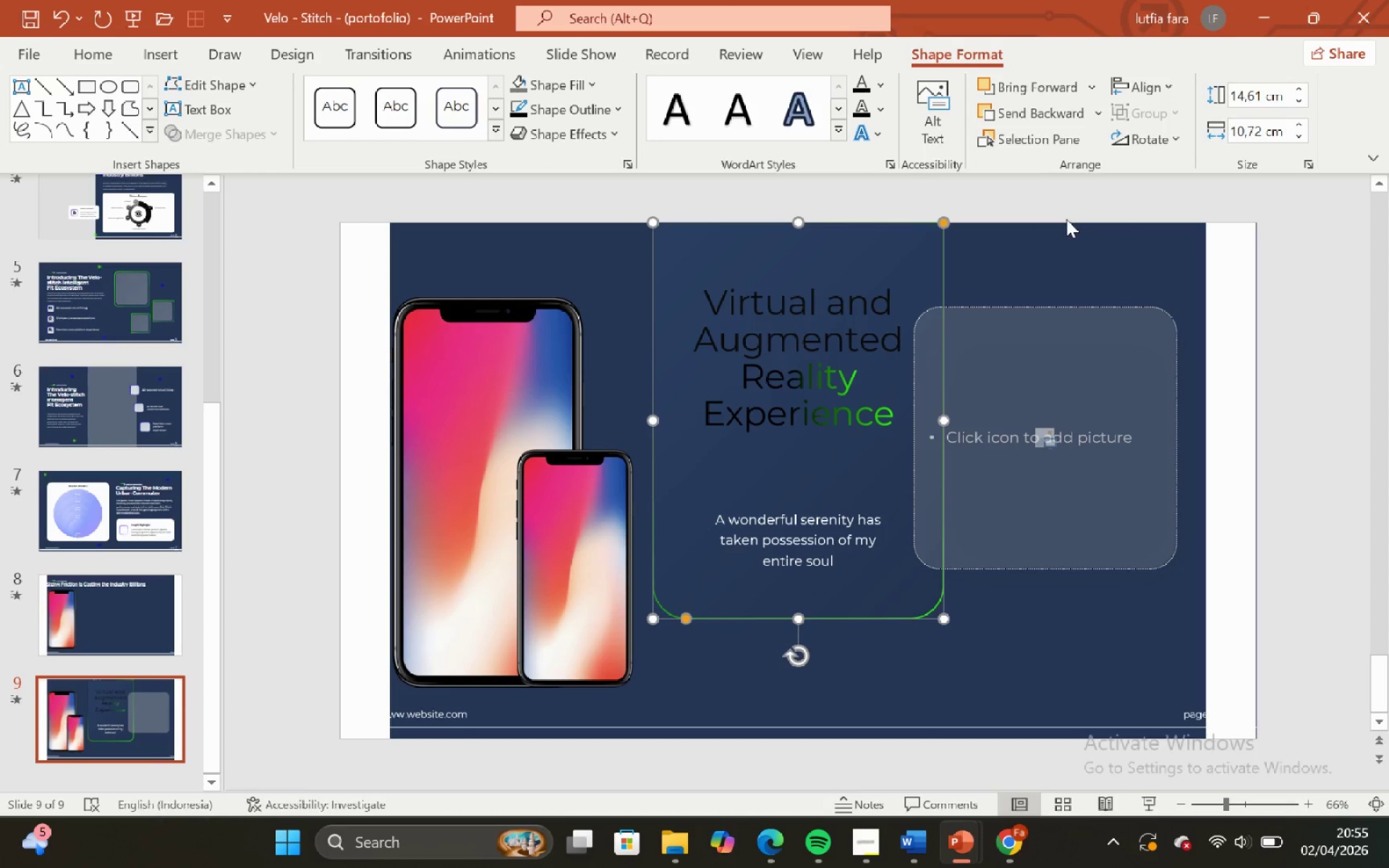 
left_click([1066, 218])
 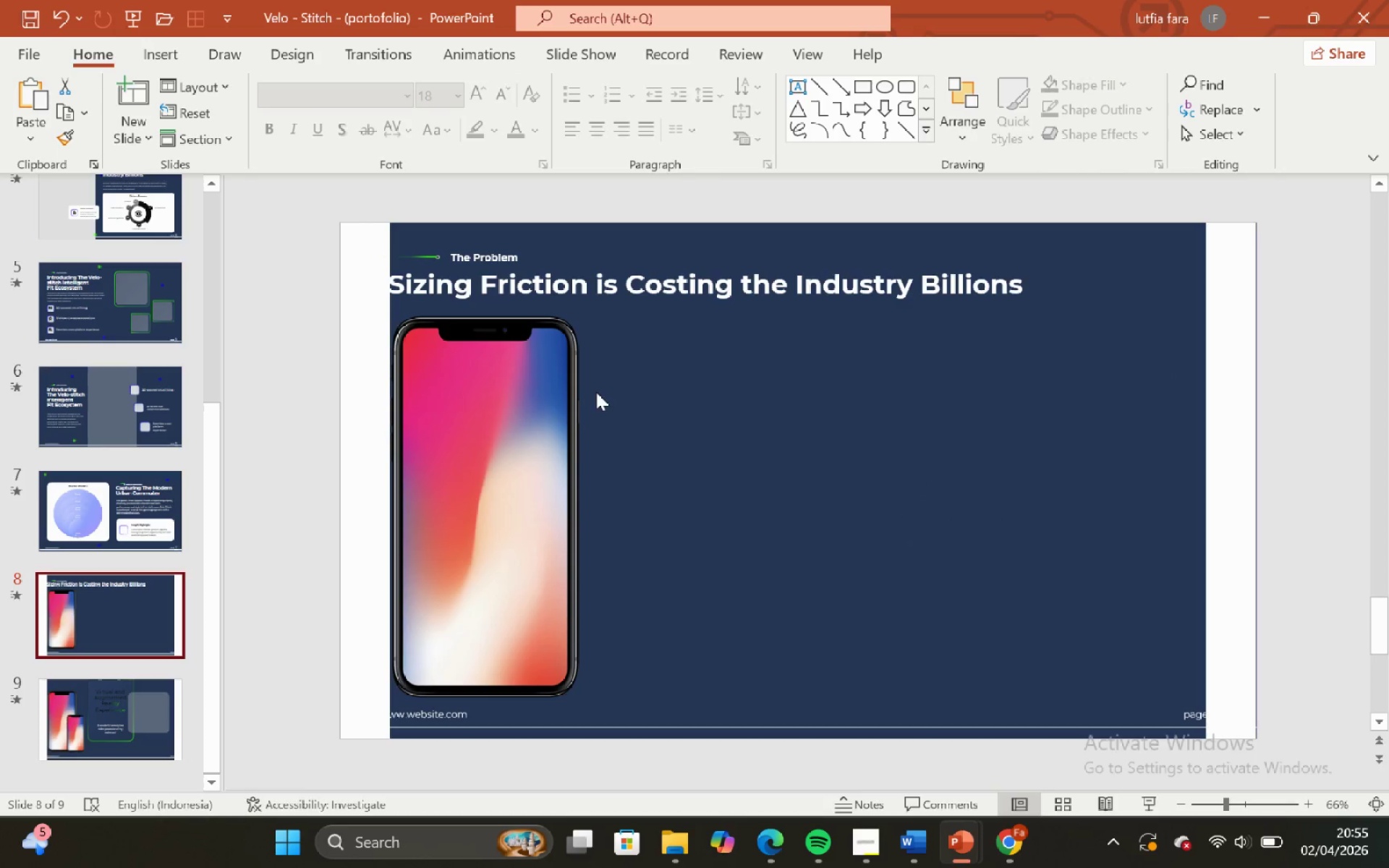 
left_click([654, 283])
 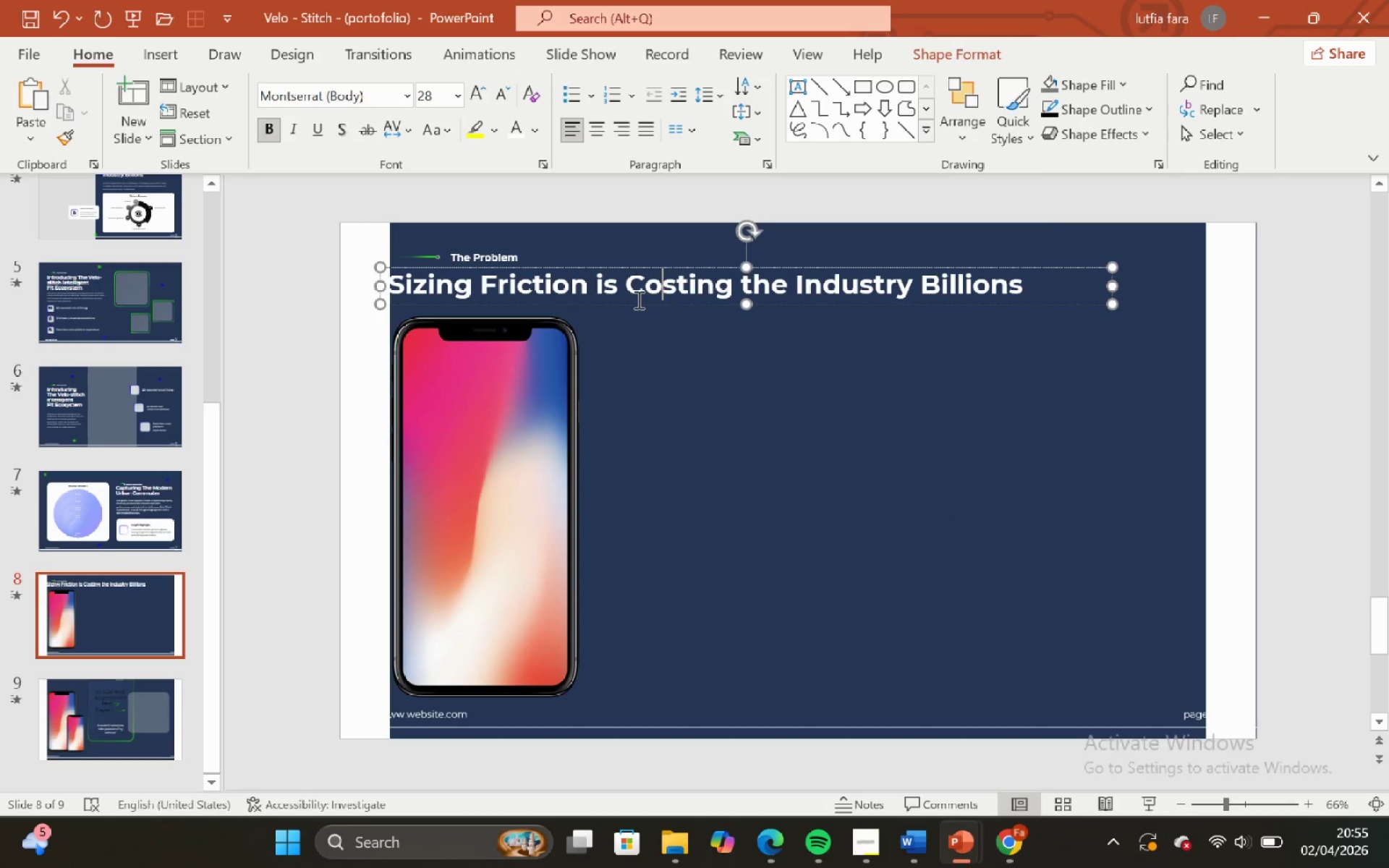 
key(Control+A)
 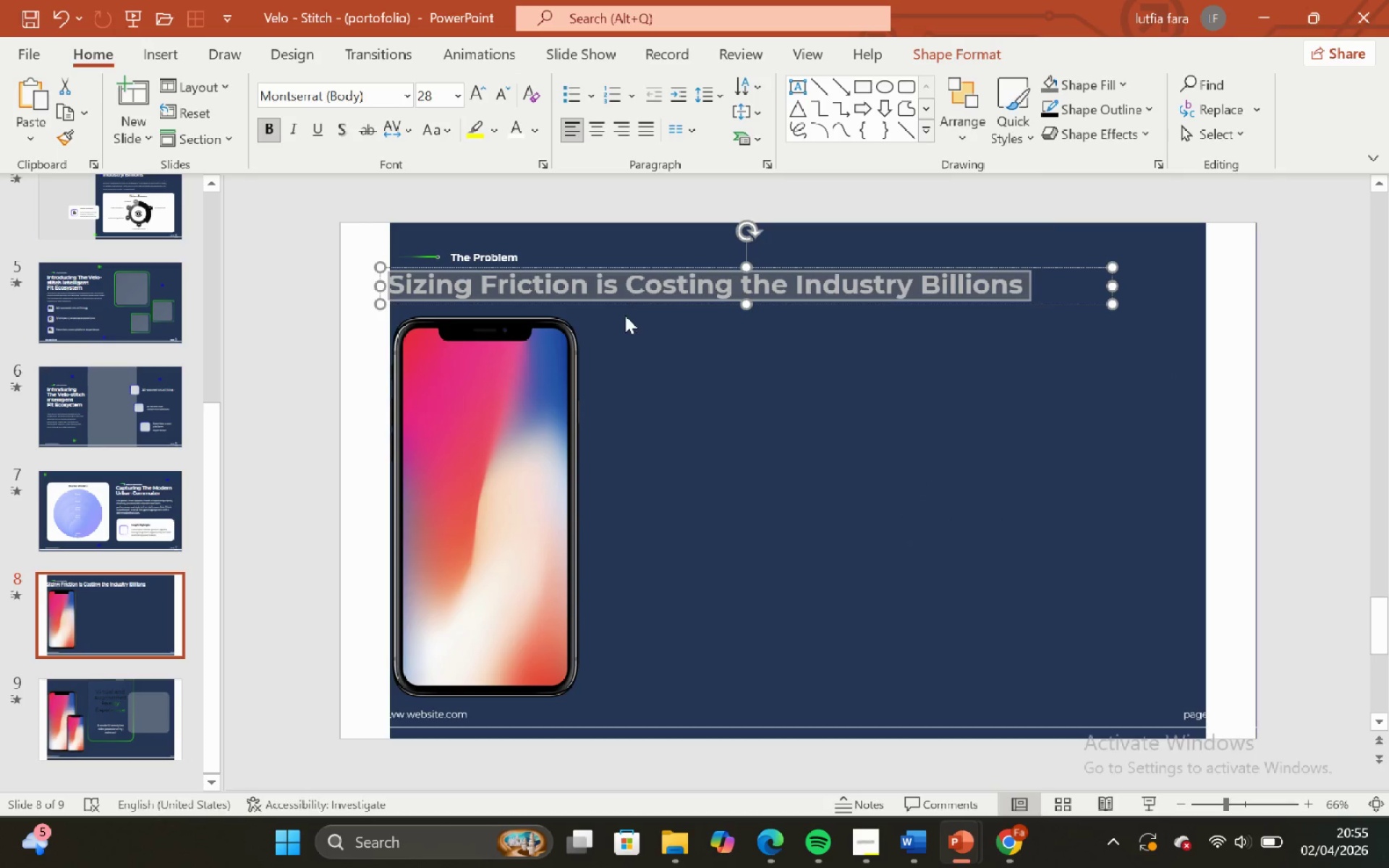 
key(Control+C)
 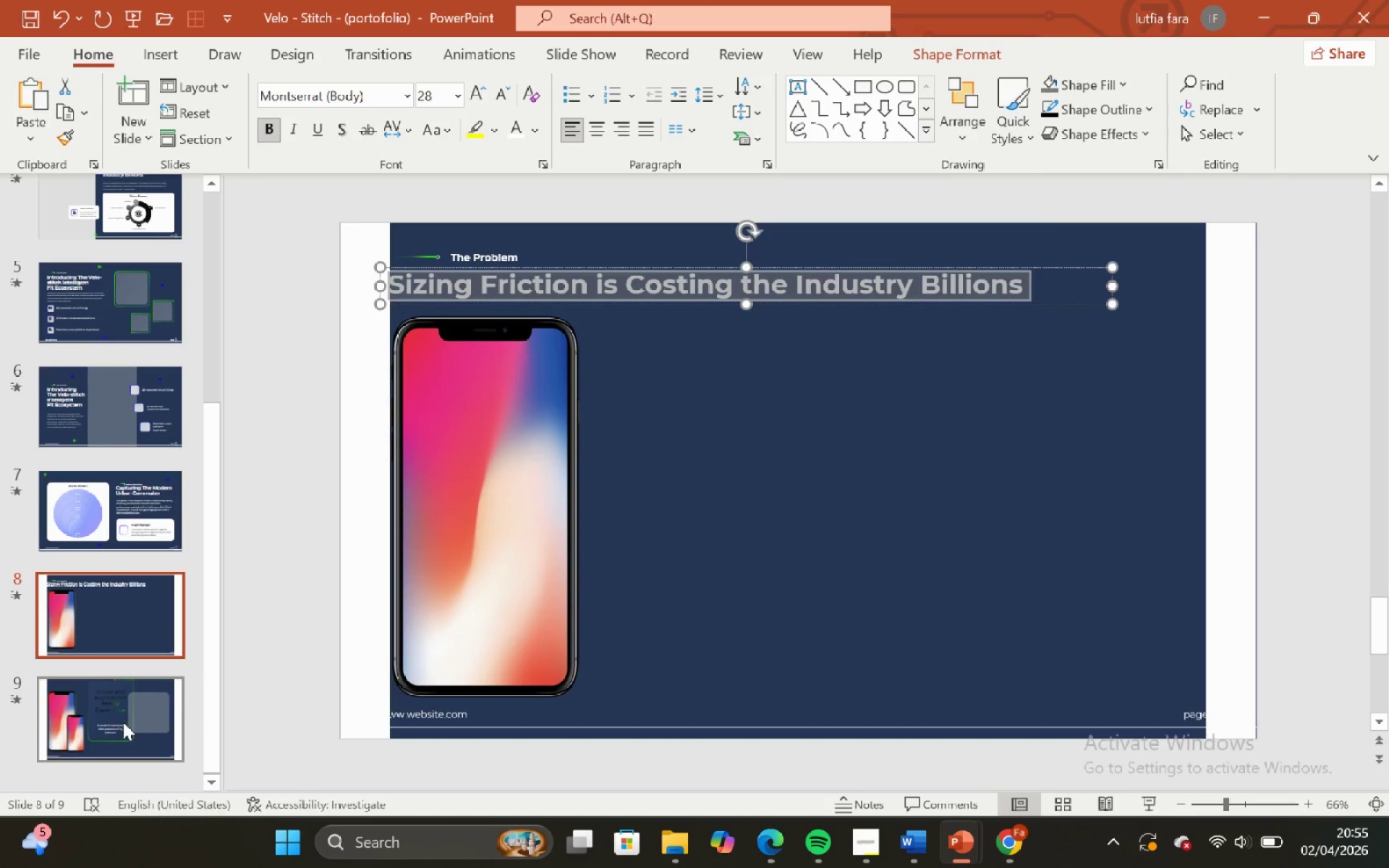 
left_click([123, 722])
 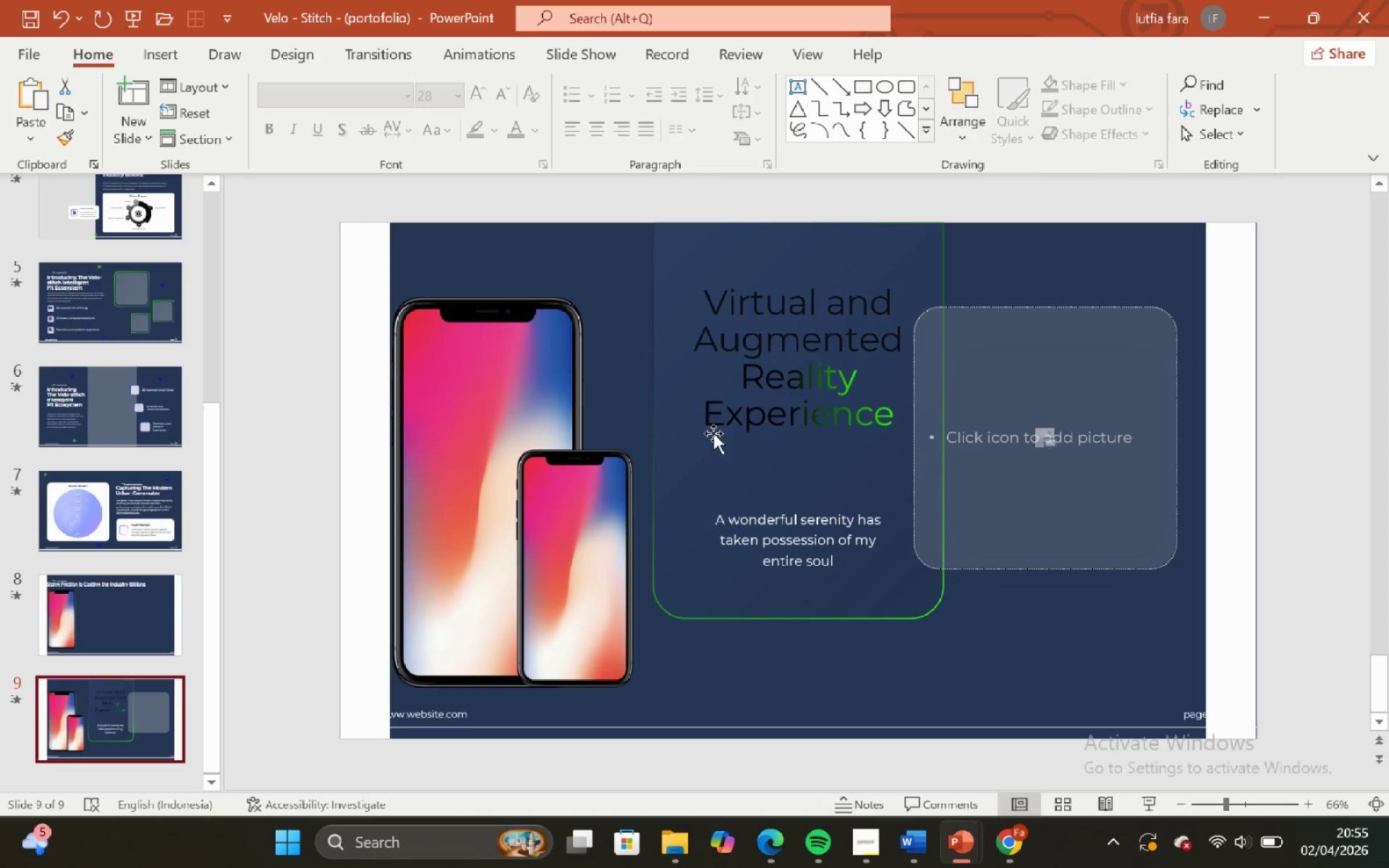 
left_click([742, 386])
 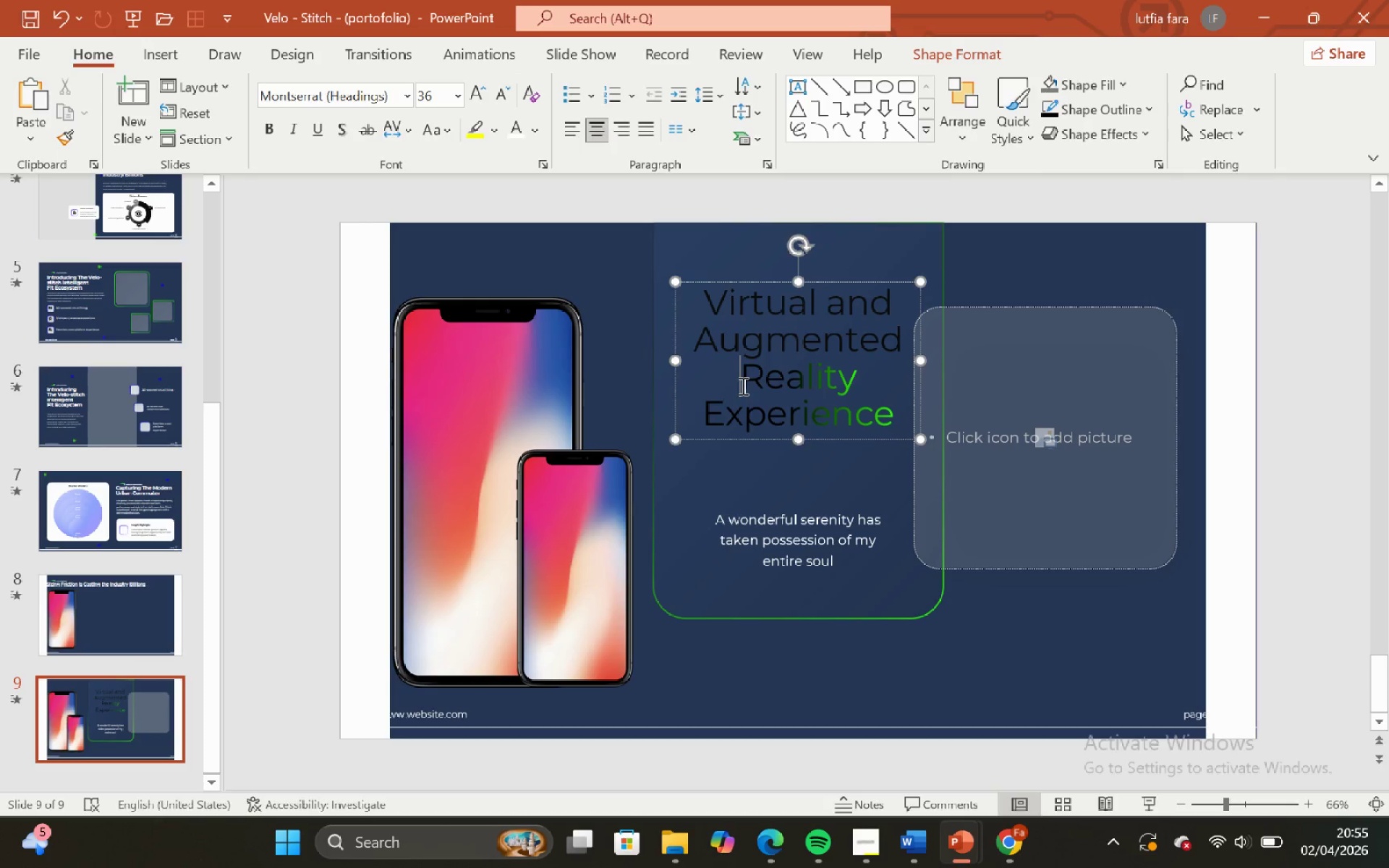 
key(Control+A)
 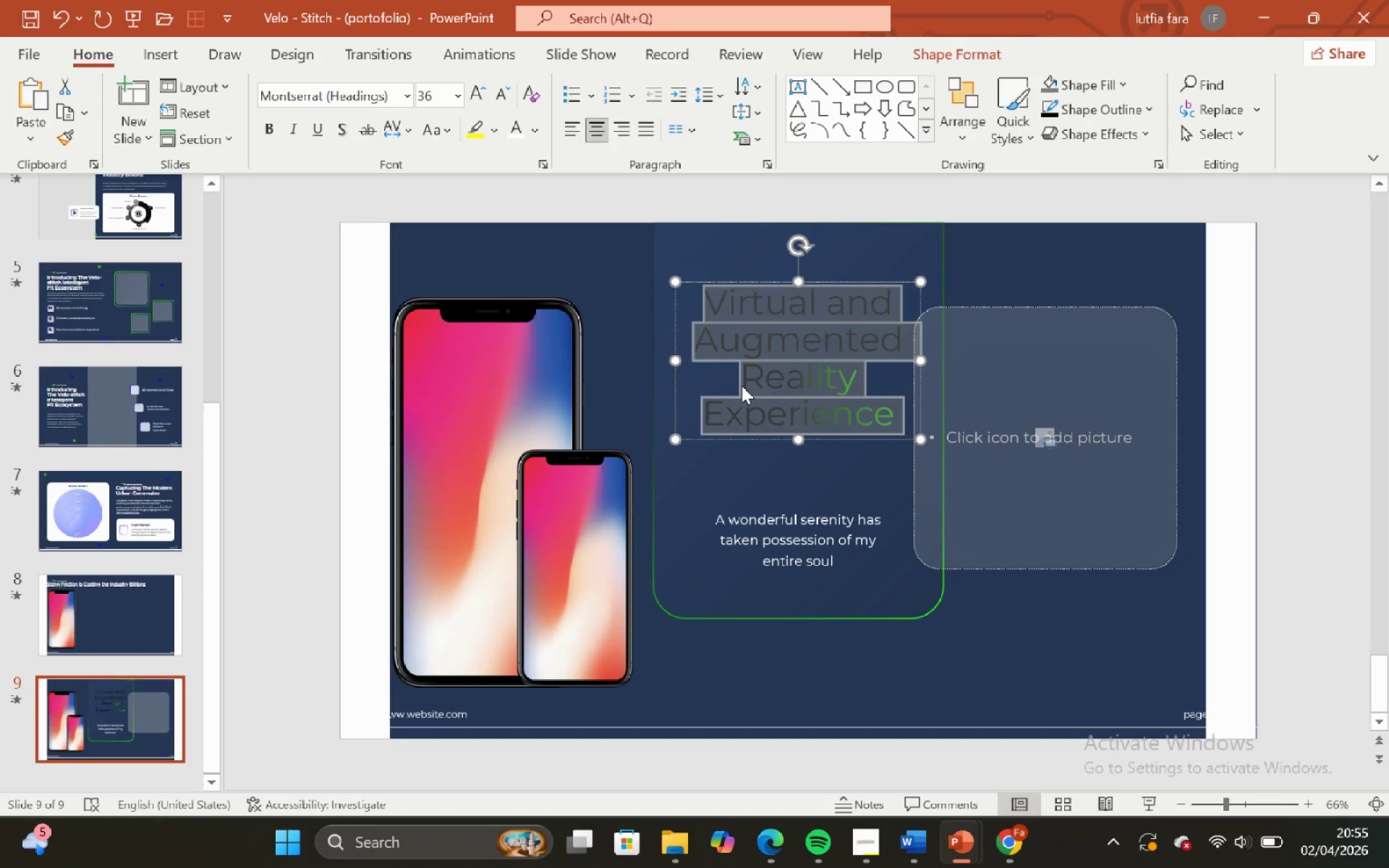 
right_click([742, 386])
 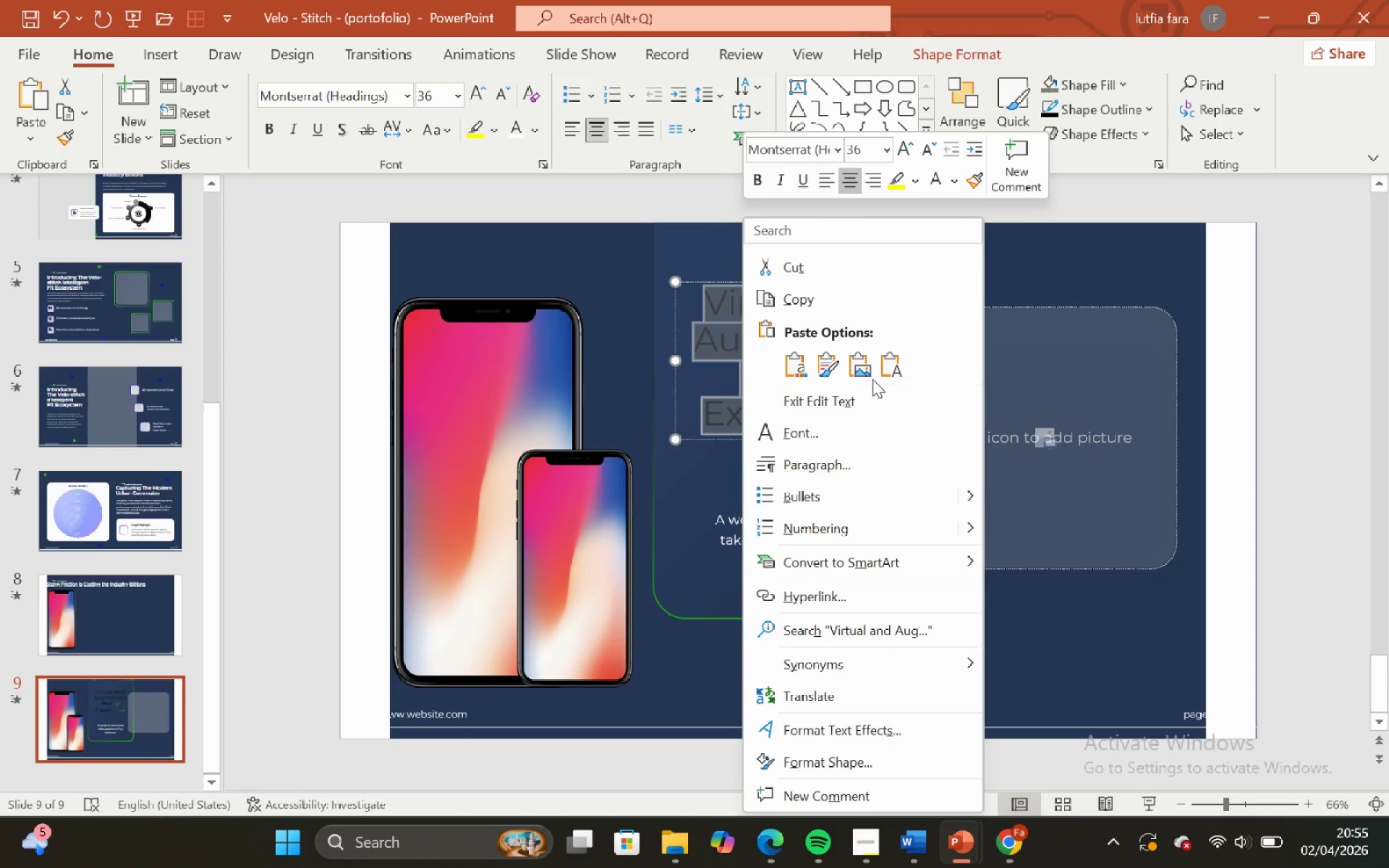 
left_click([879, 370])
 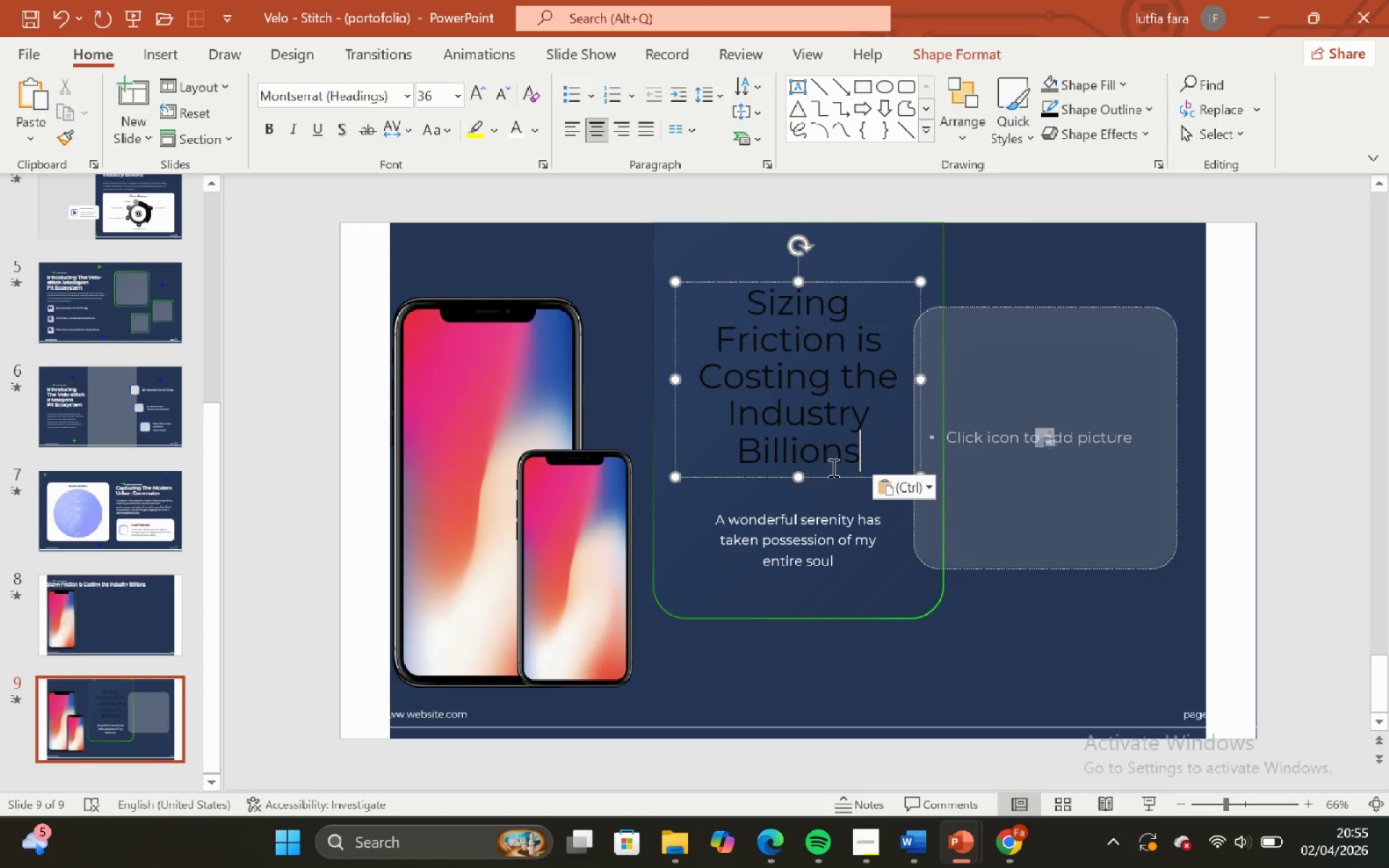 
left_click([833, 474])
 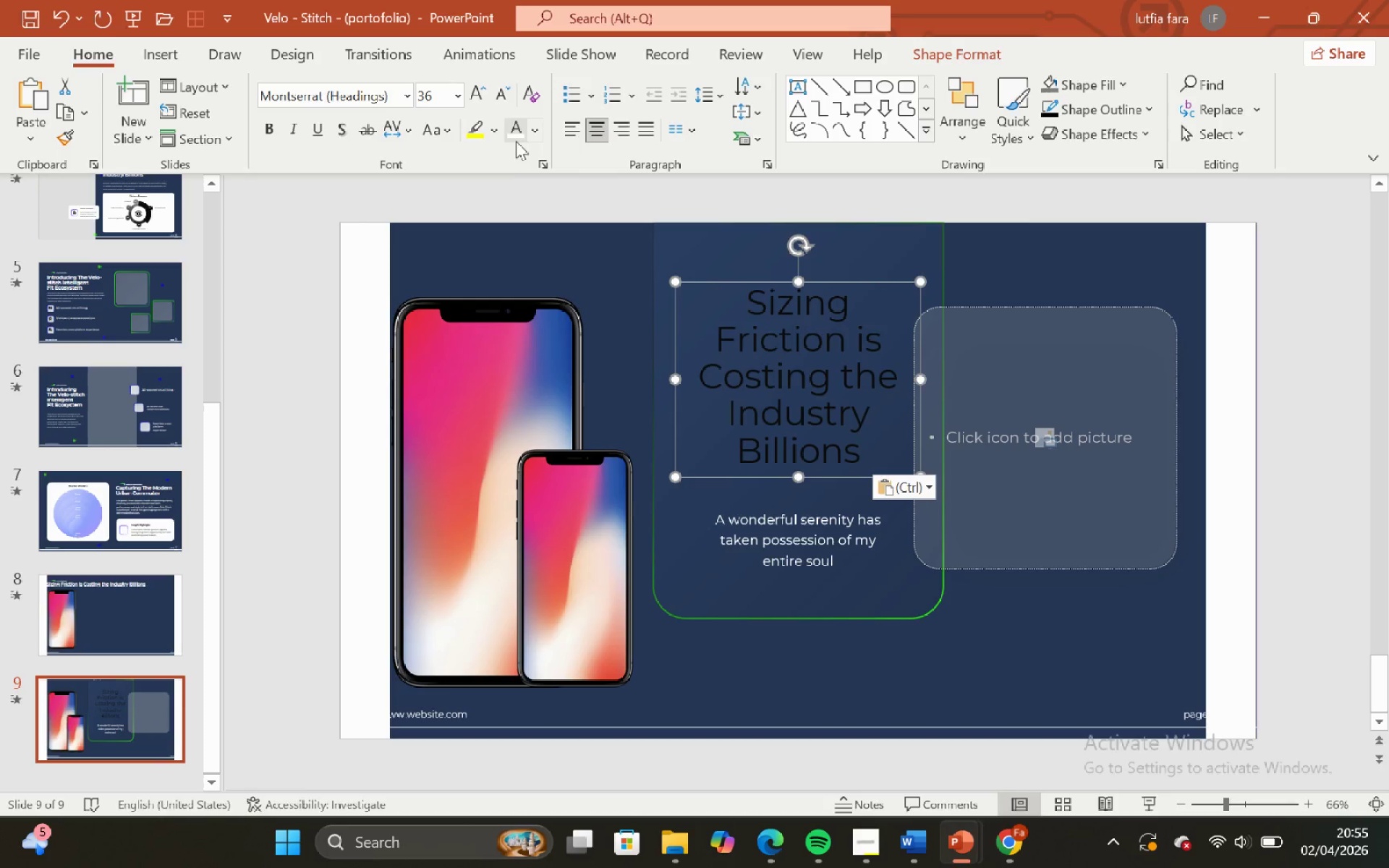 
left_click([515, 138])
 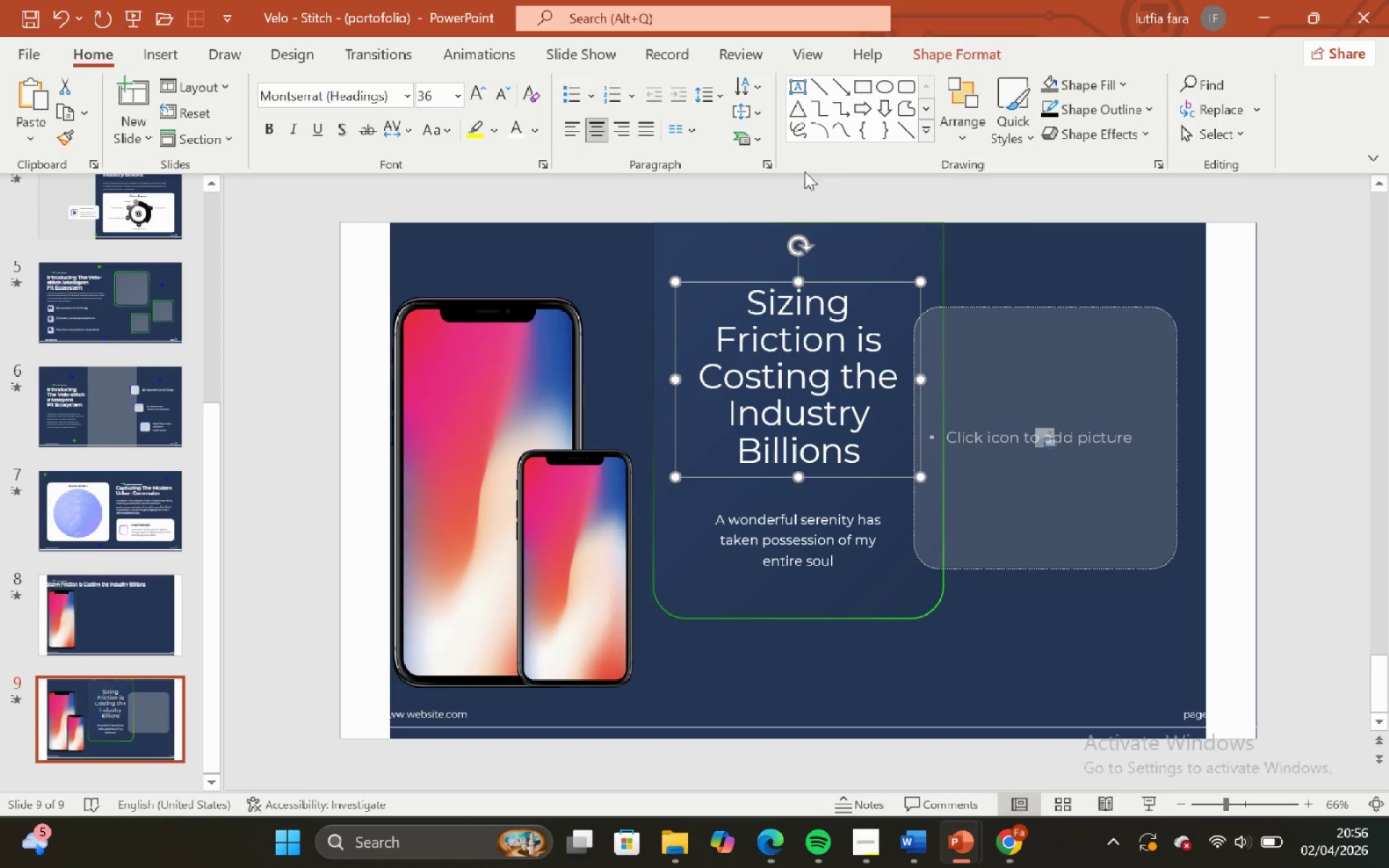 
left_click([766, 166])
 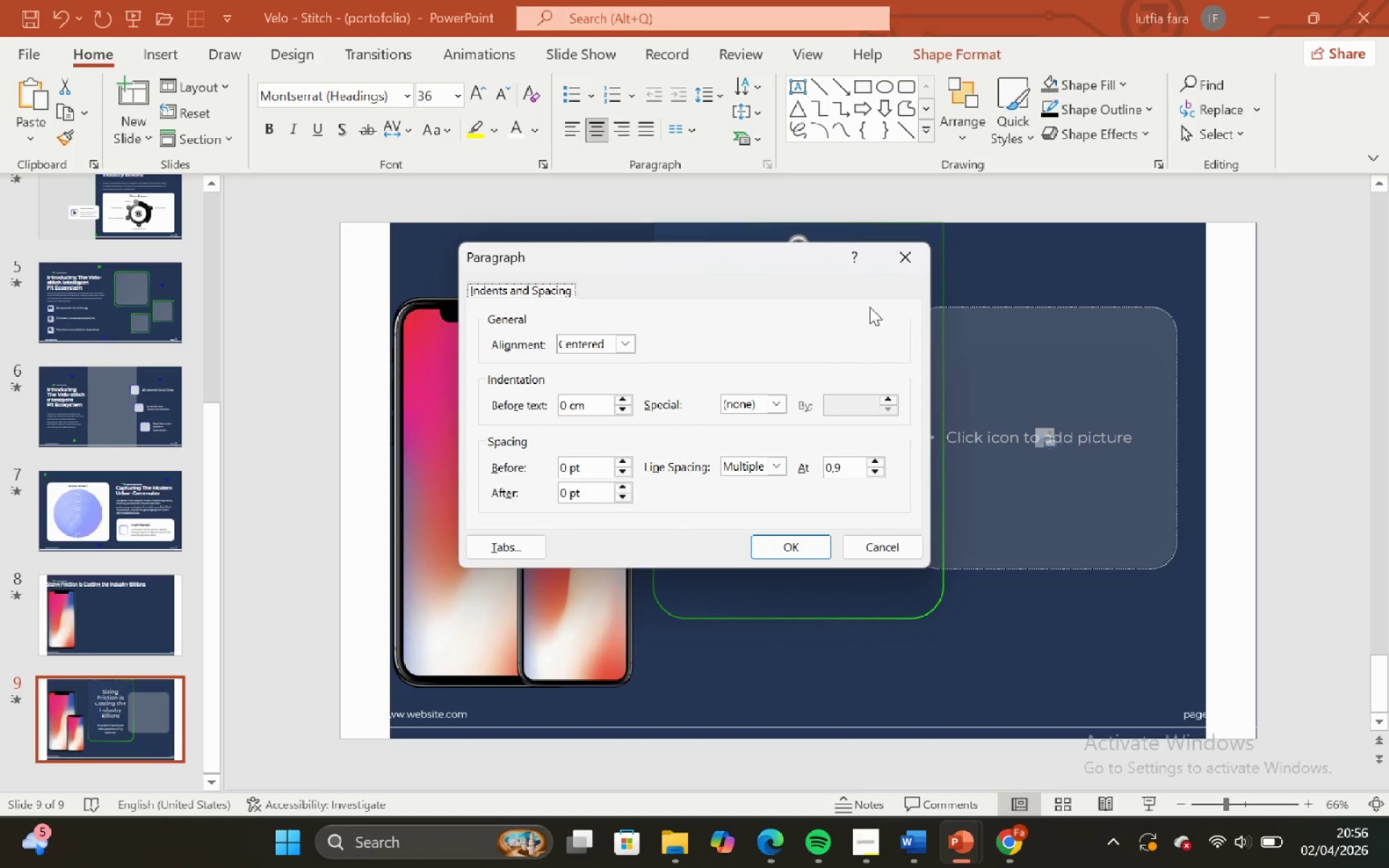 
left_click([890, 258])
 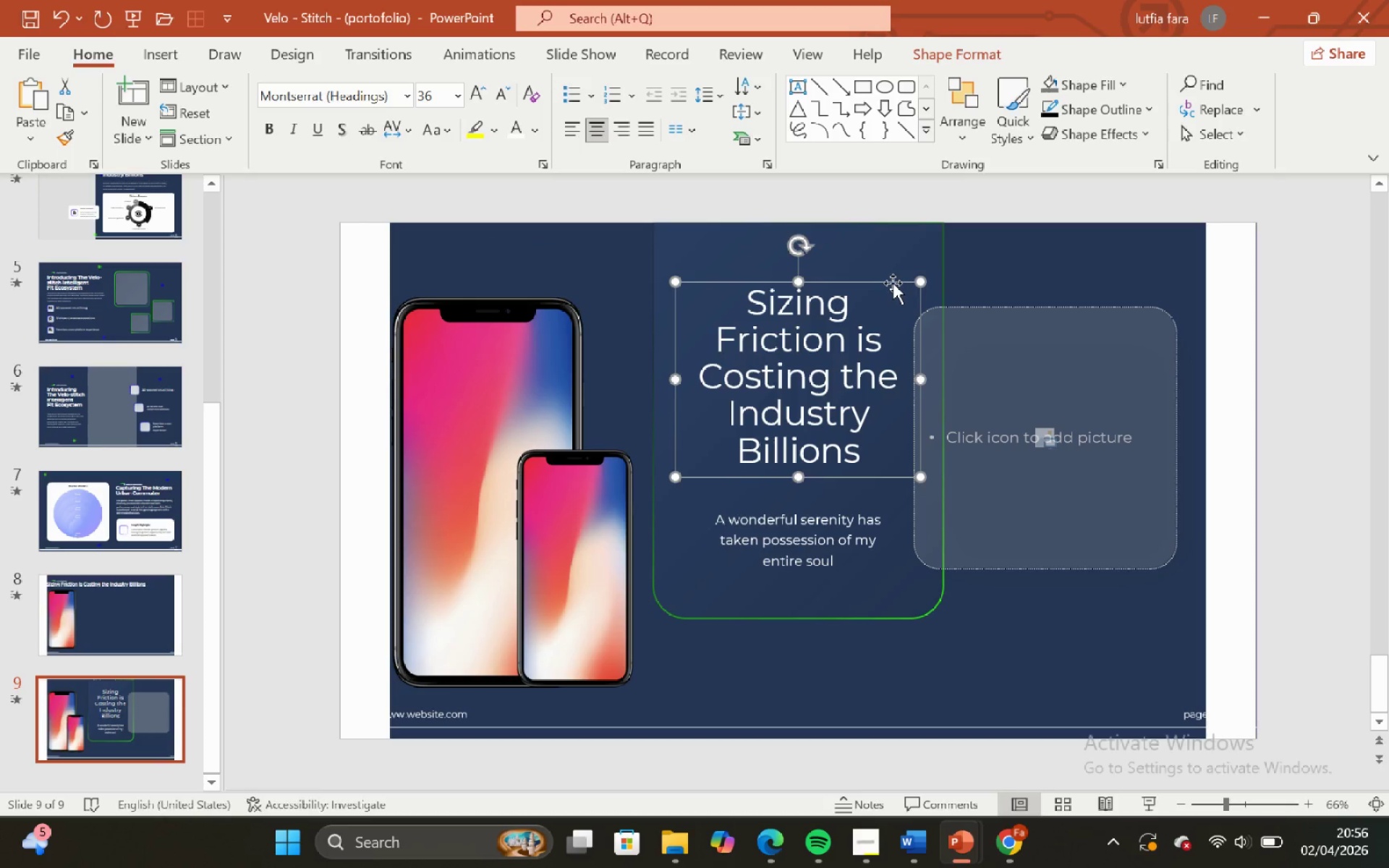 
left_click([893, 283])
 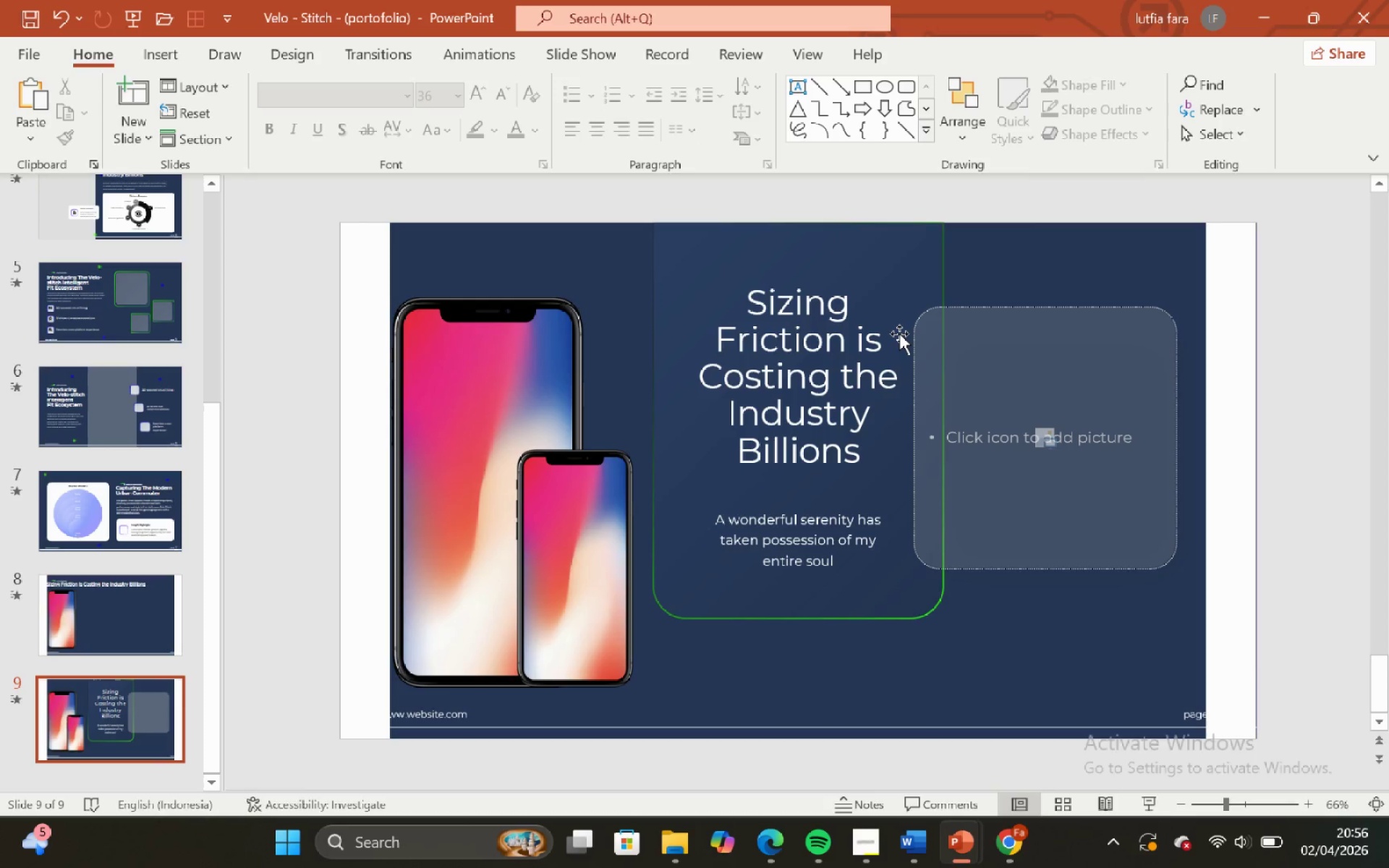 
left_click([898, 333])
 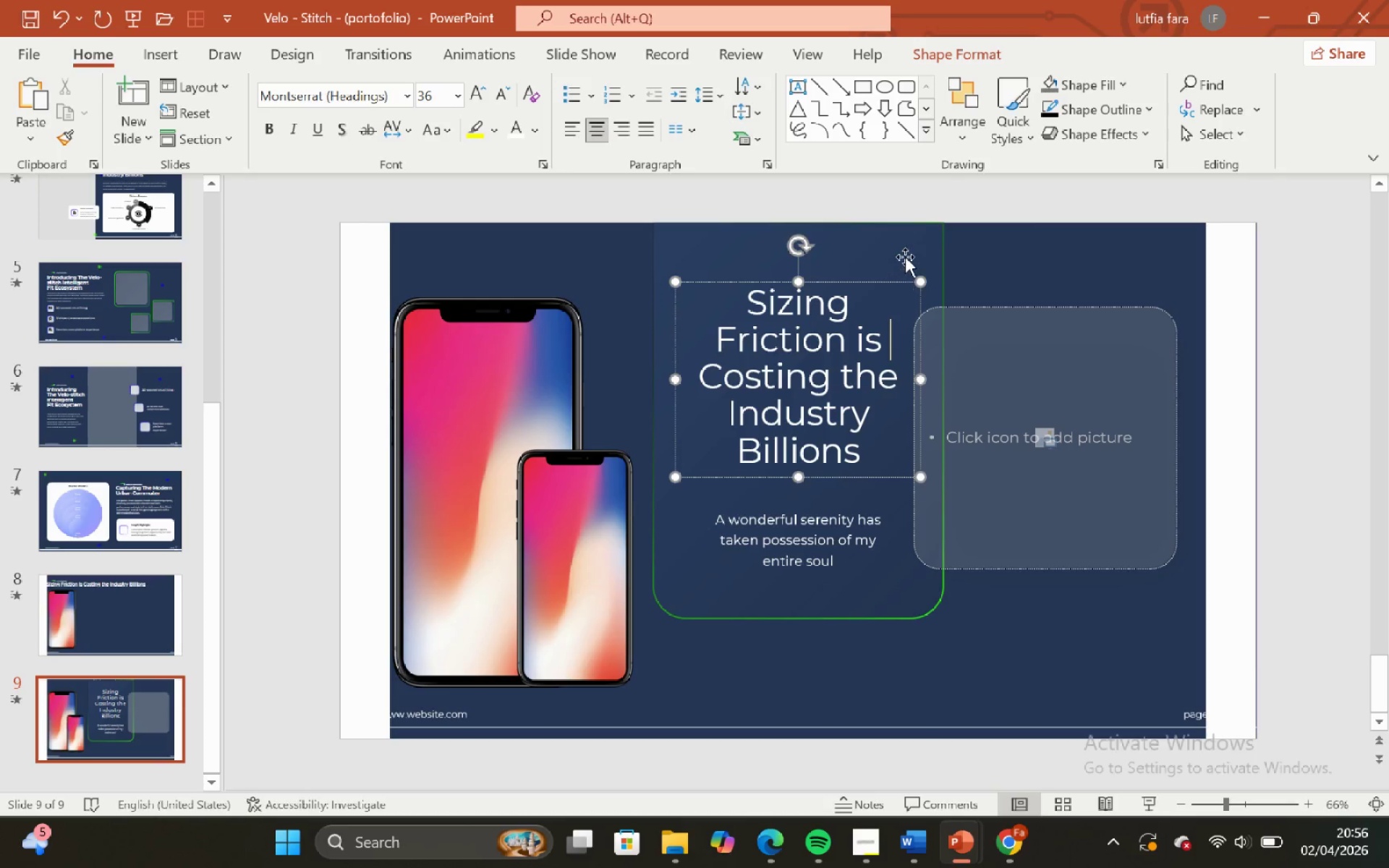 
hold_key(key=ShiftLeft, duration=0.64)
left_click([906, 254])
 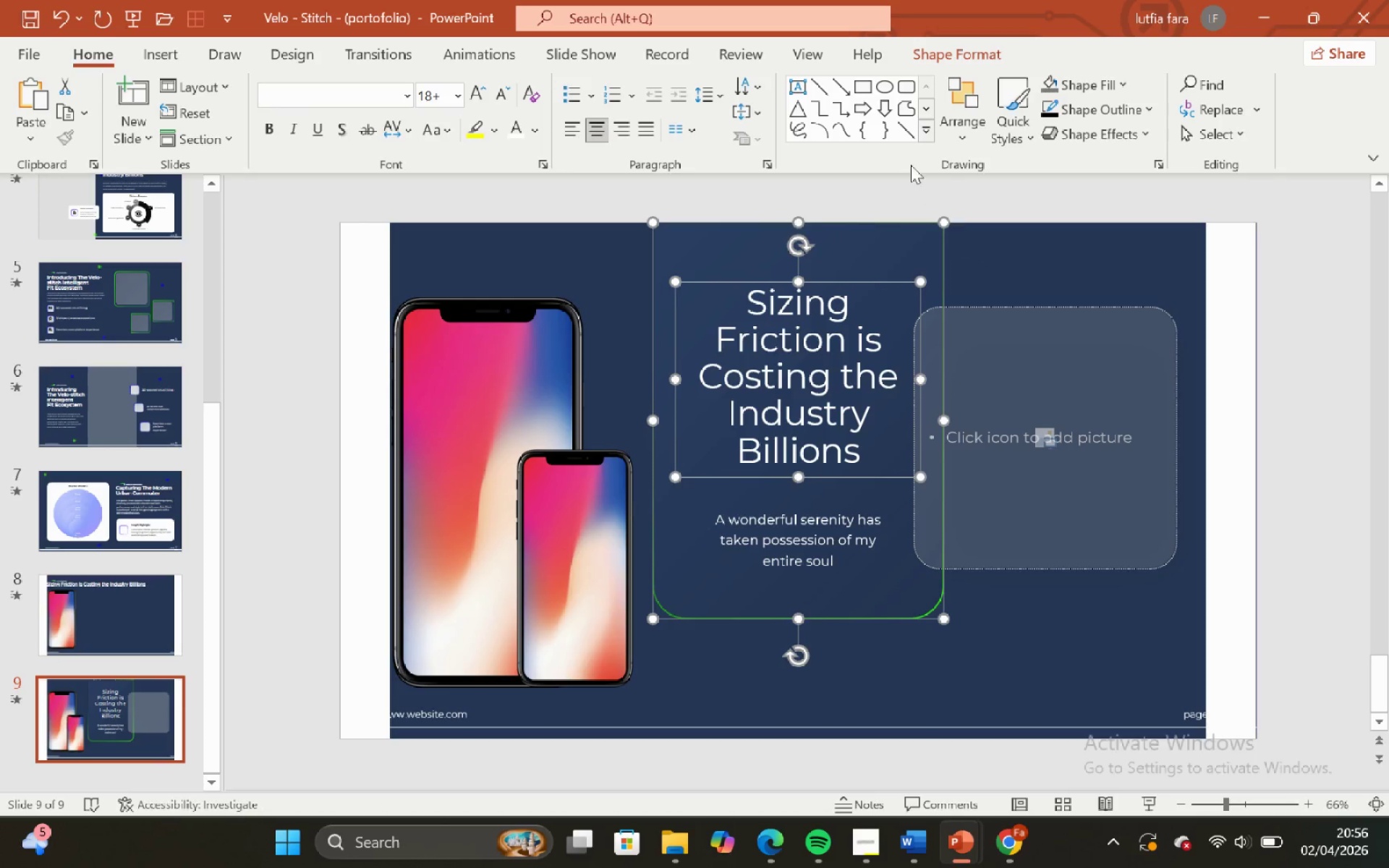 
left_click([941, 43])
 